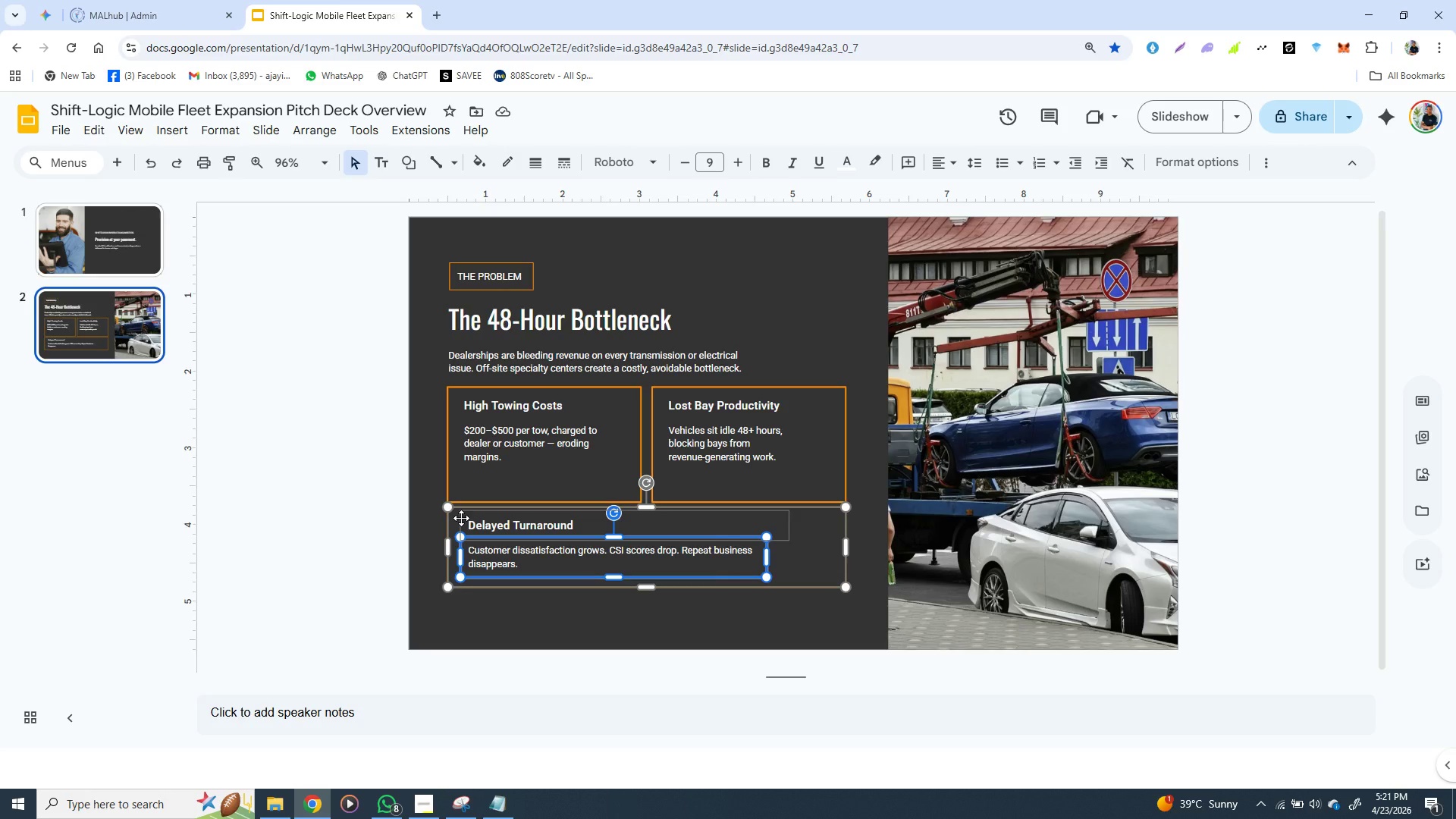 
hold_key(key=ShiftLeft, duration=1.33)
left_click([461, 518])
 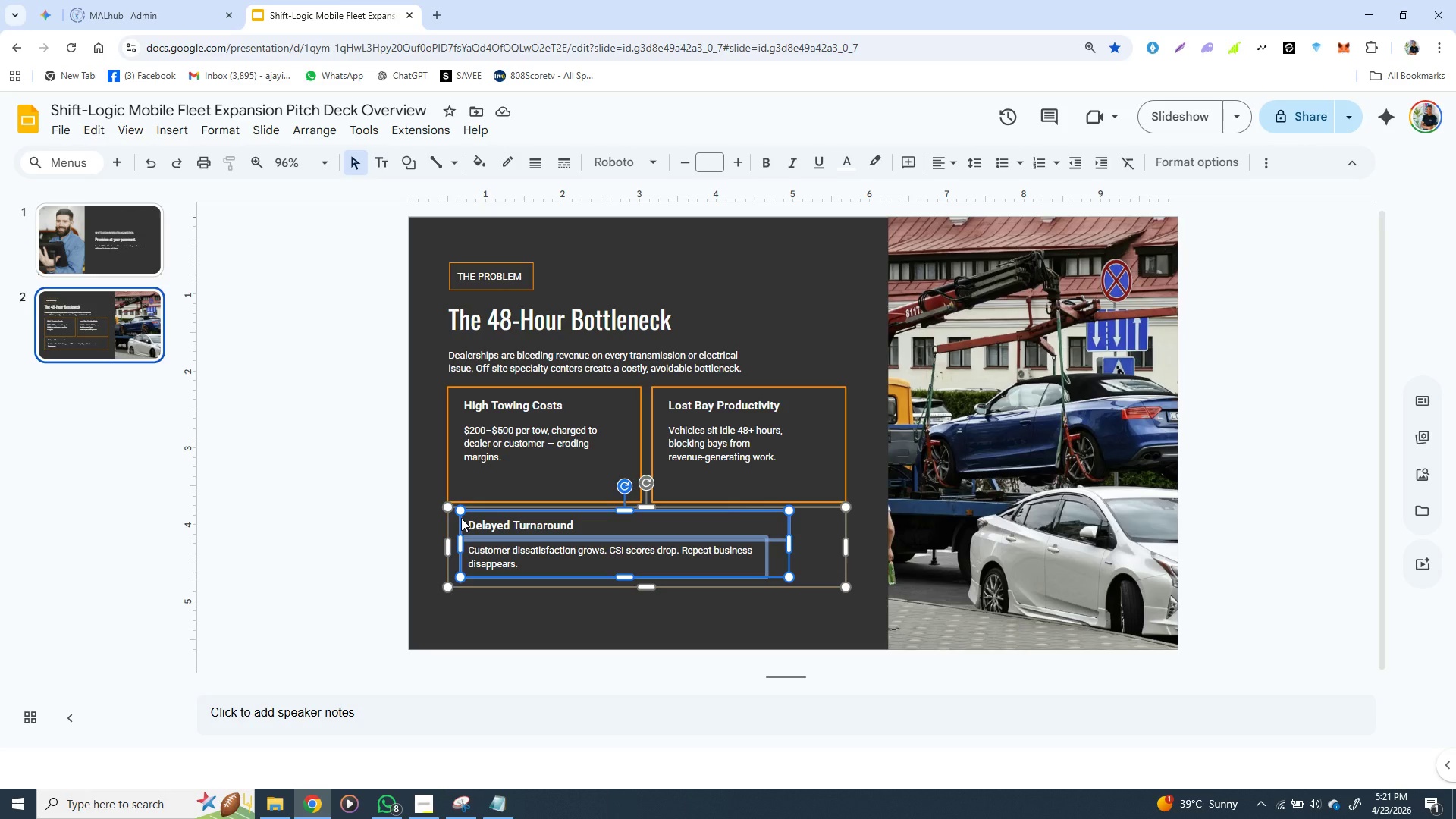 
hold_key(key=ArrowLeft, duration=0.59)
 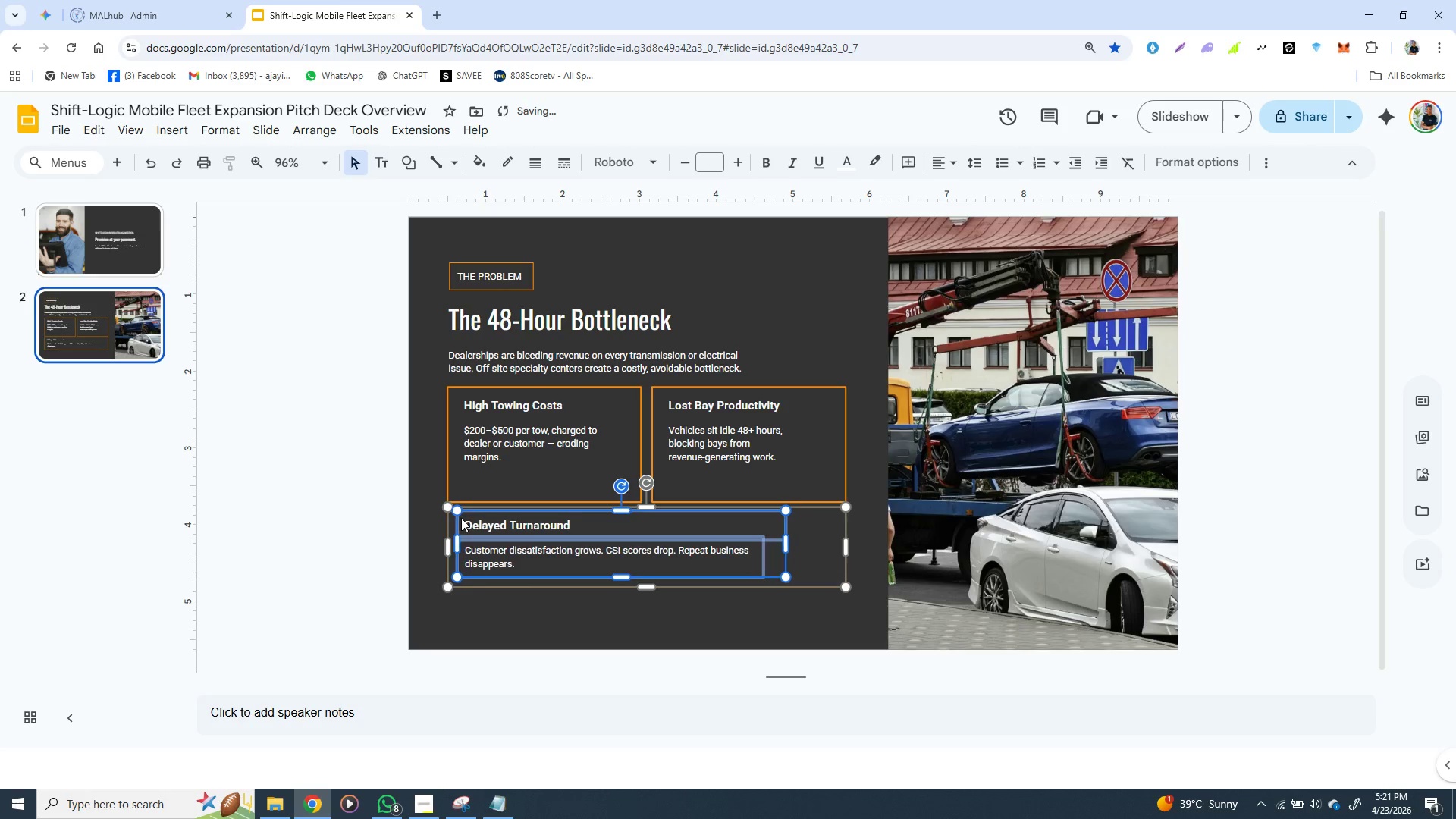 
key(ArrowLeft)
 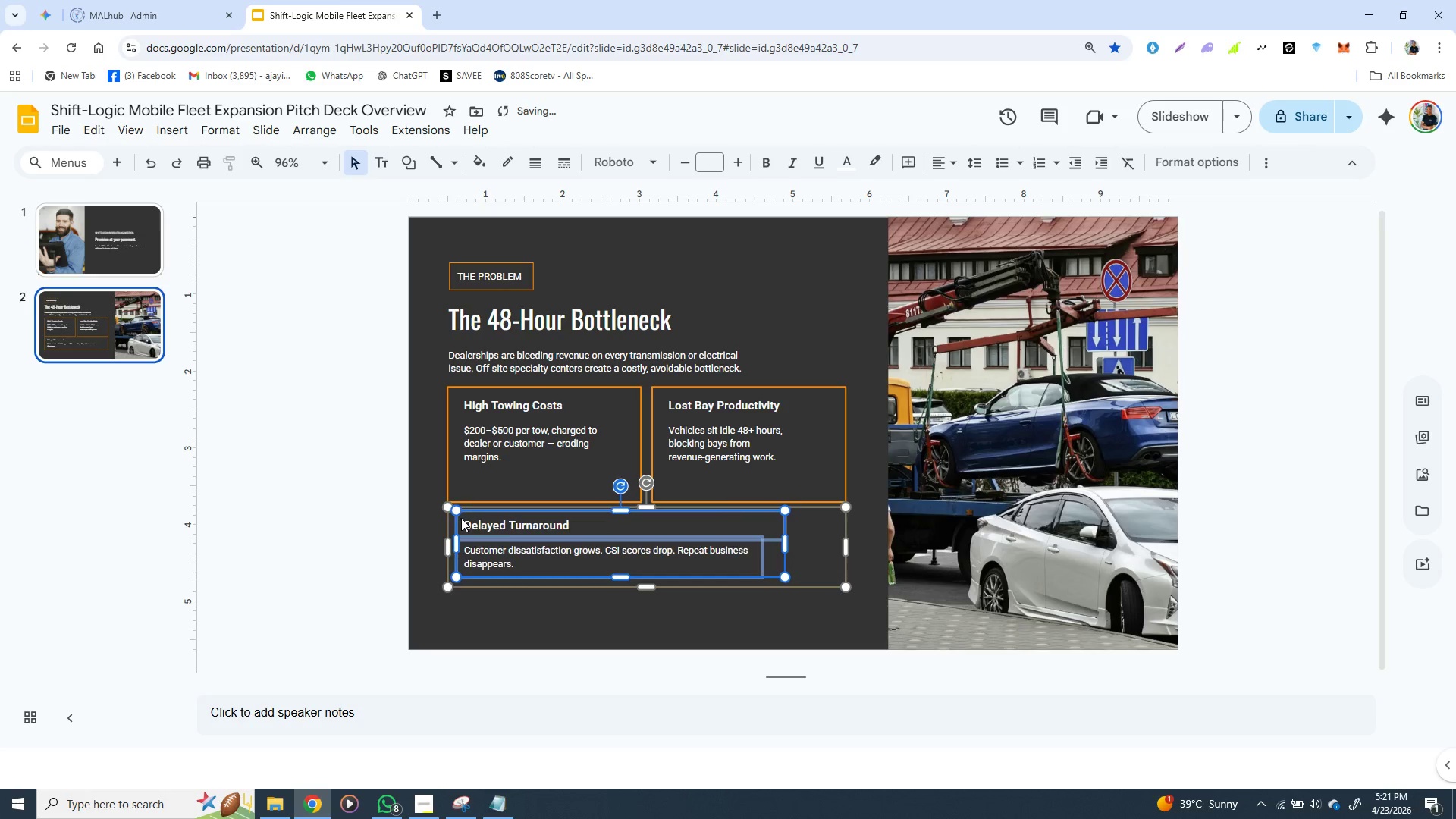 
key(ArrowLeft)
 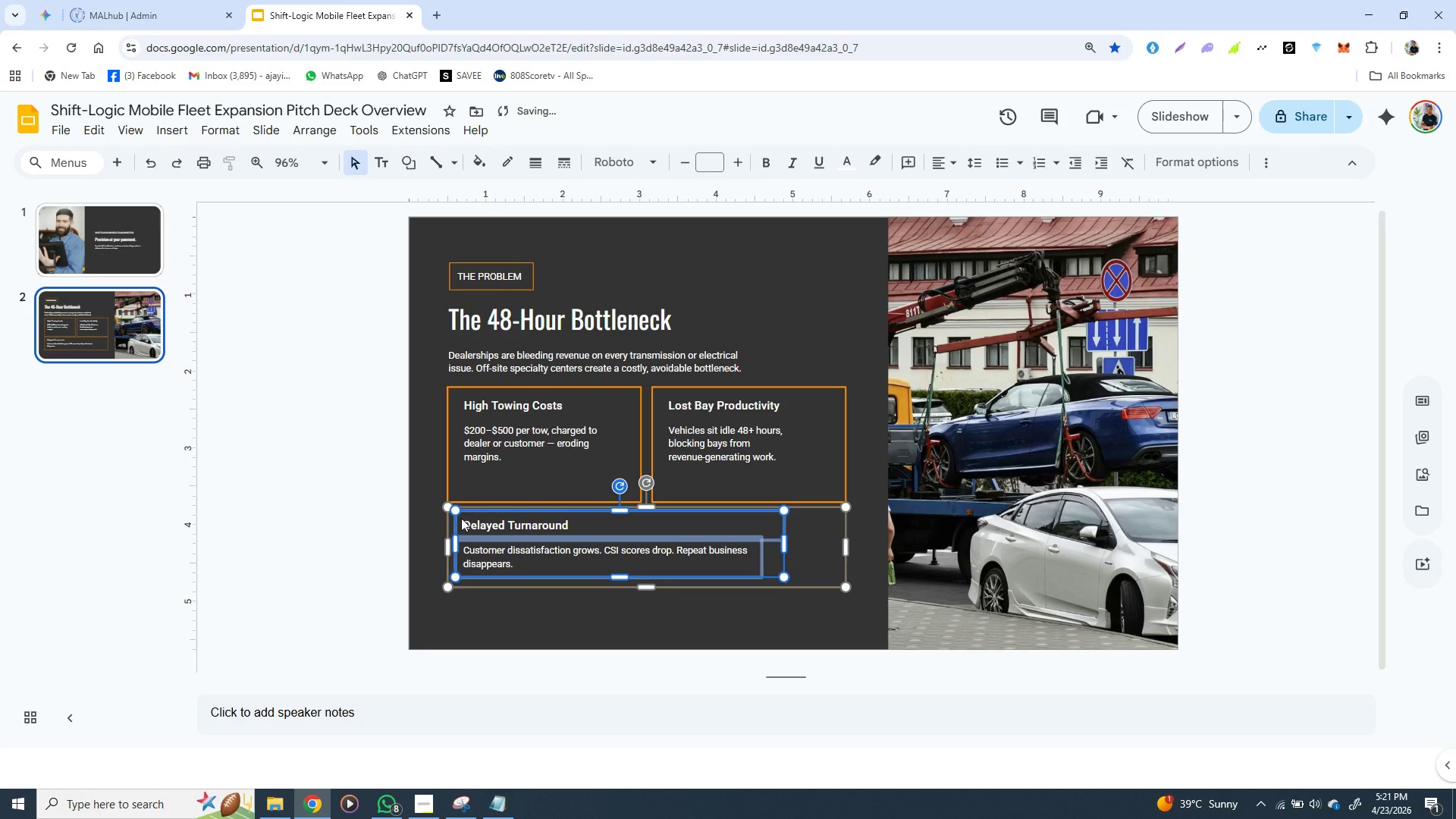 
key(ArrowLeft)
 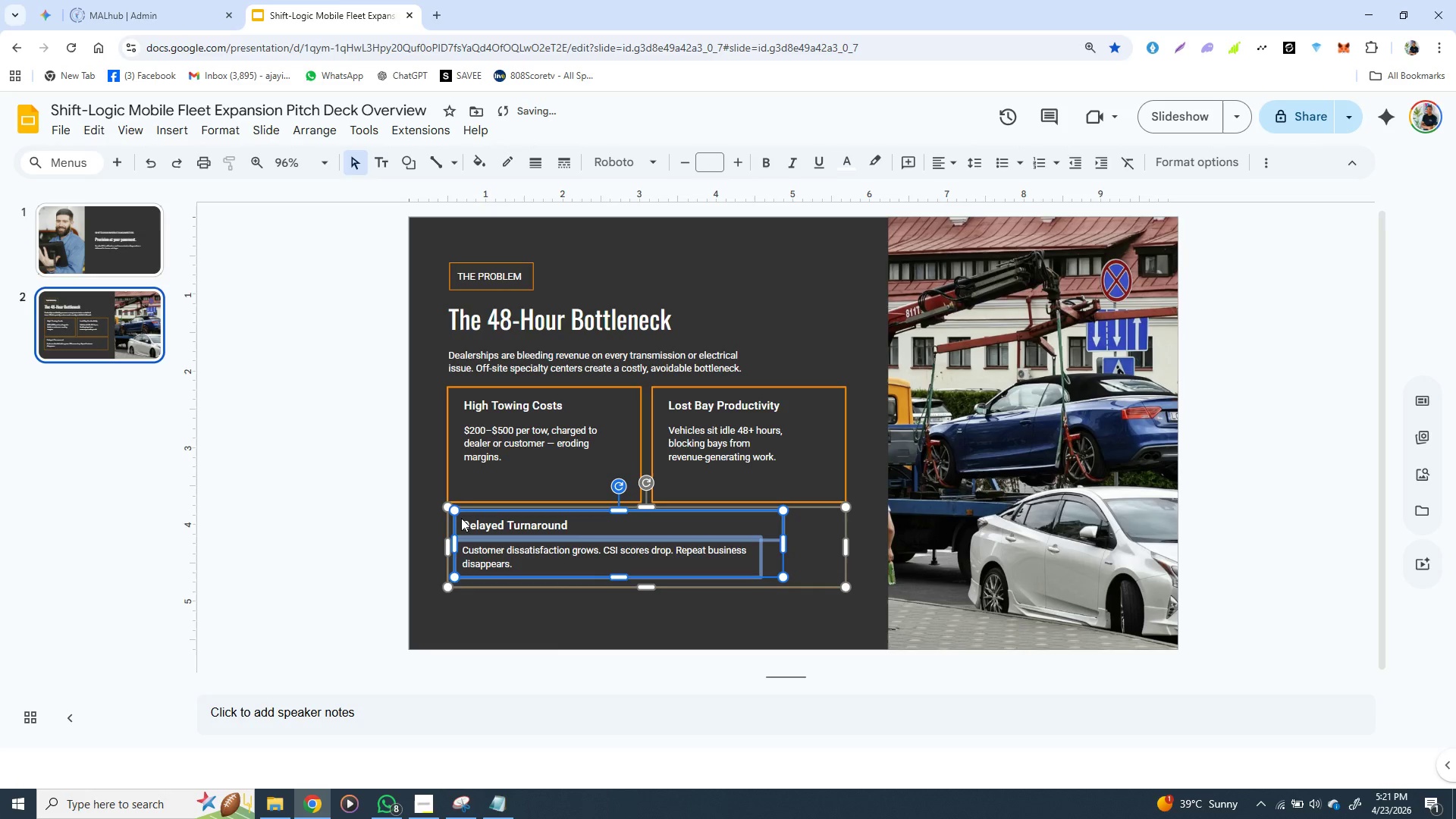 
key(ArrowLeft)
 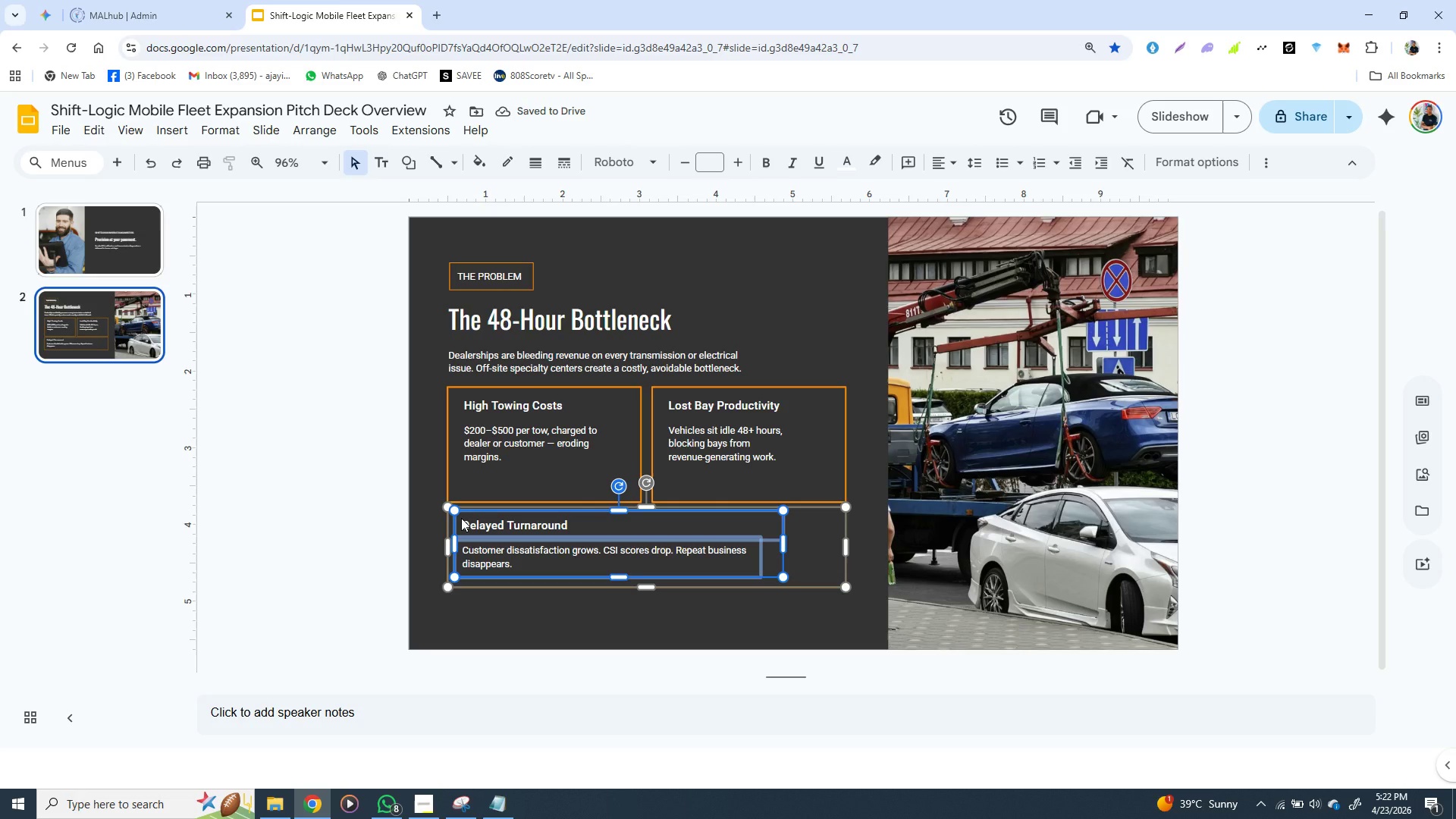 
wait(9.55)
 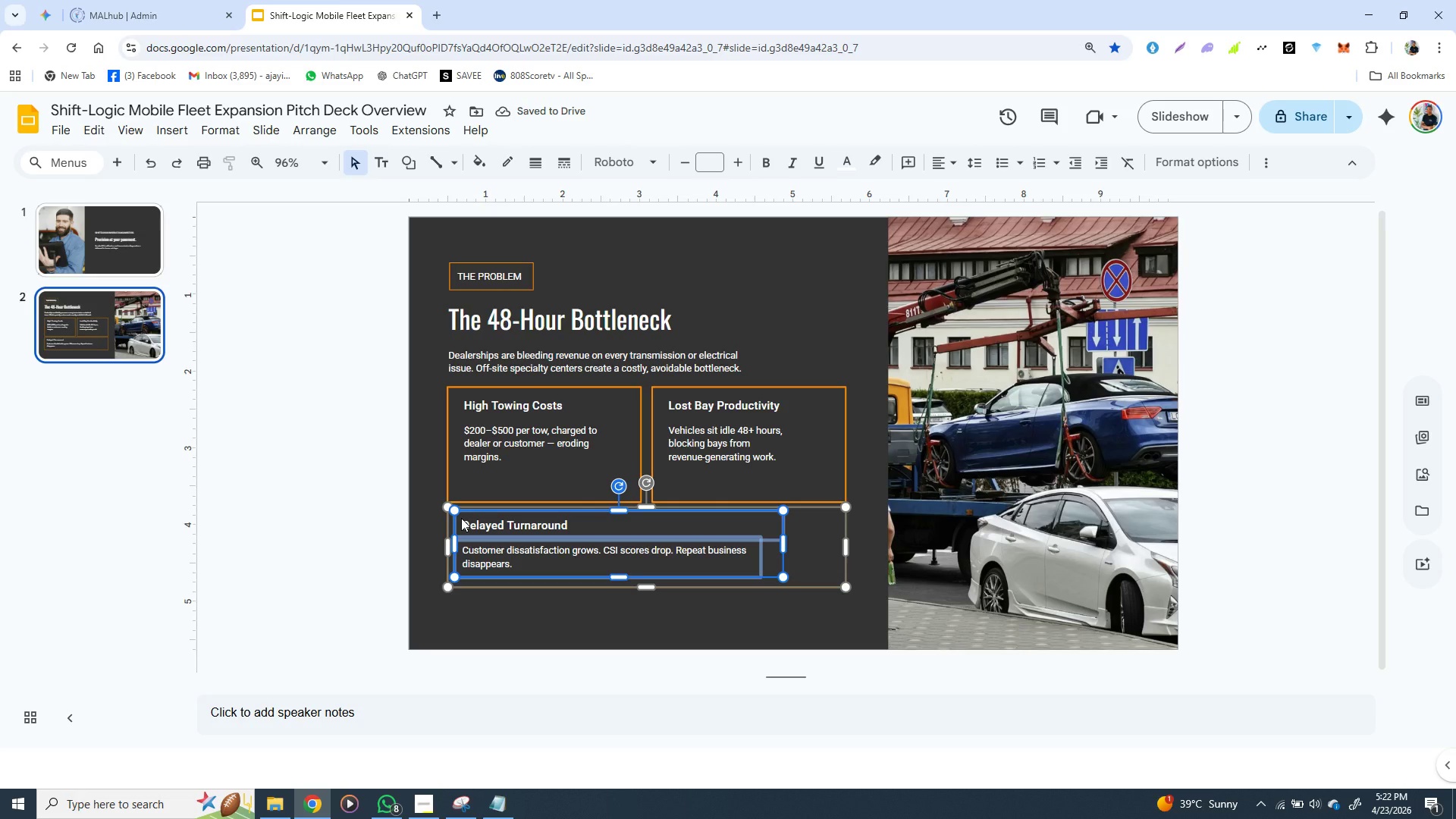 
key(Control+Z)
 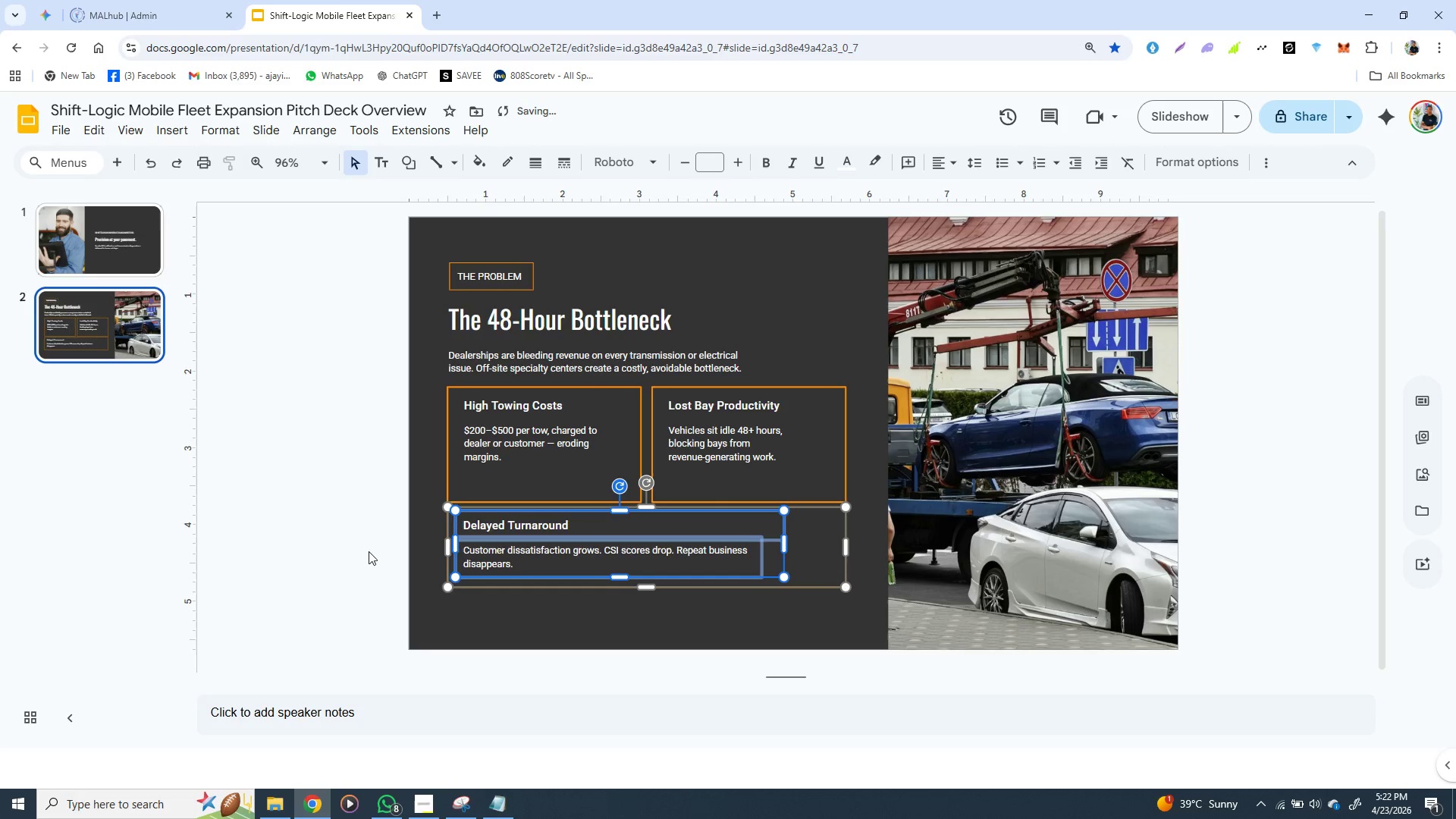 
left_click([363, 539])
 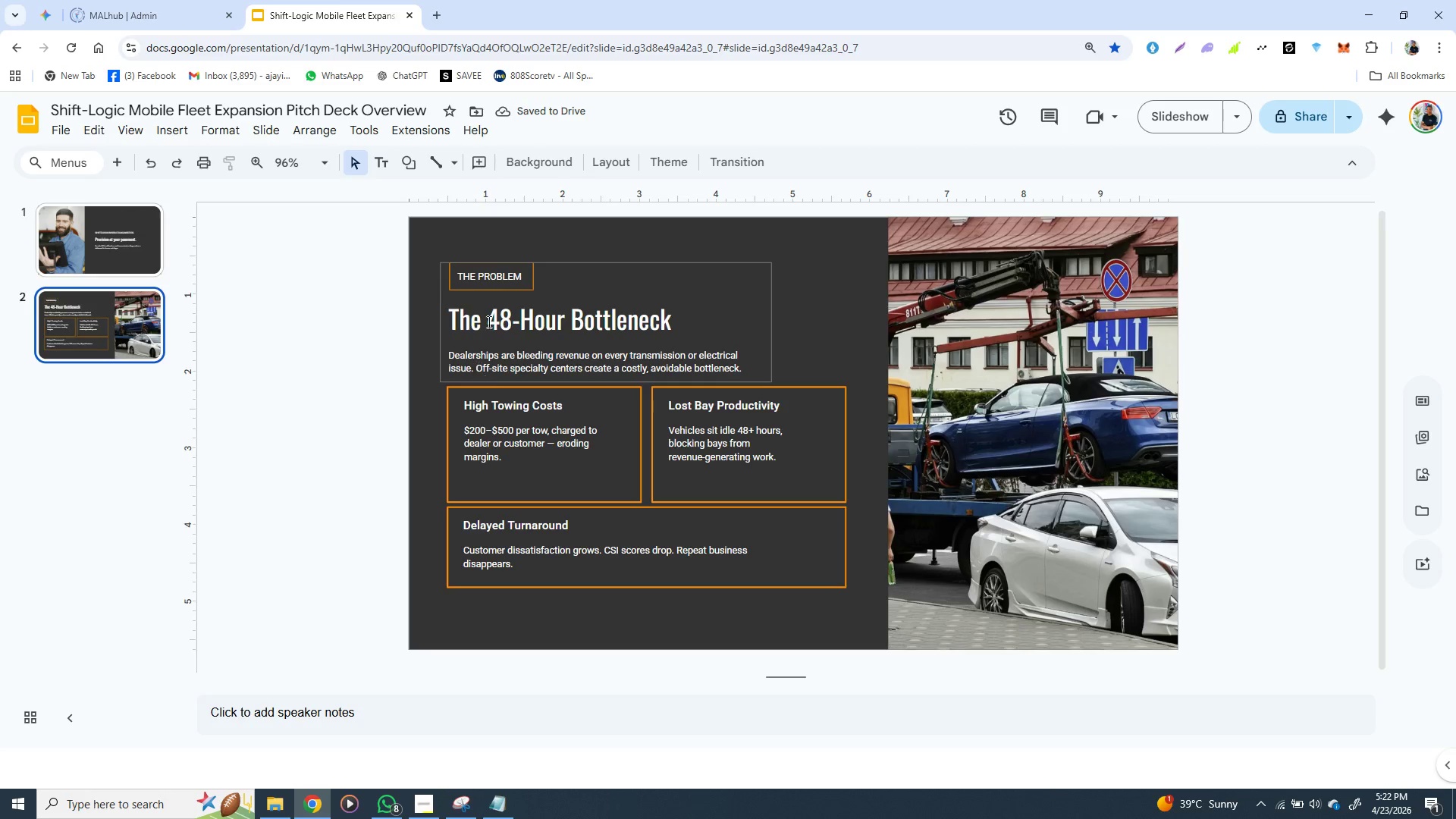 
left_click([519, 197])
 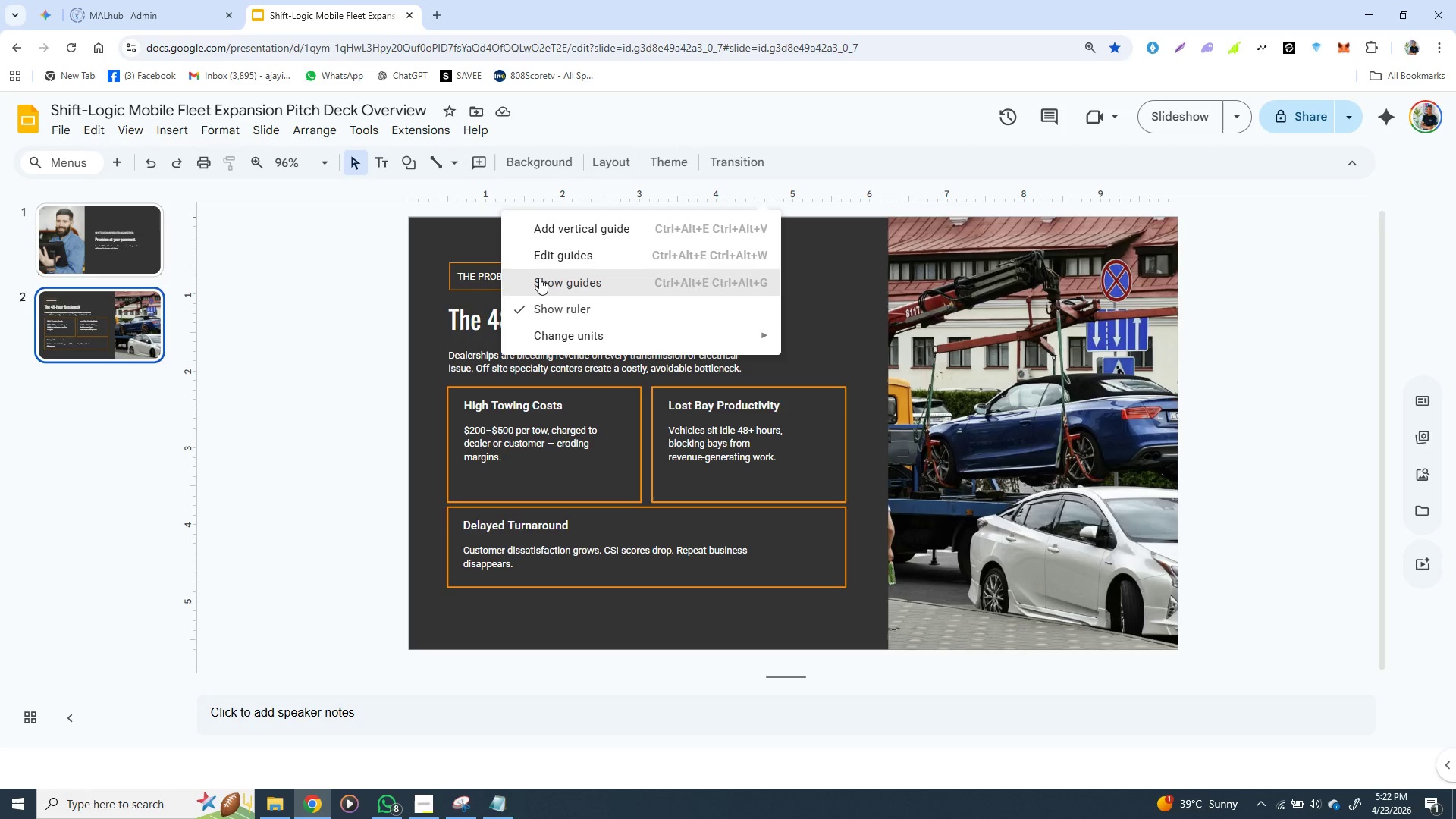 
left_click([540, 278])
 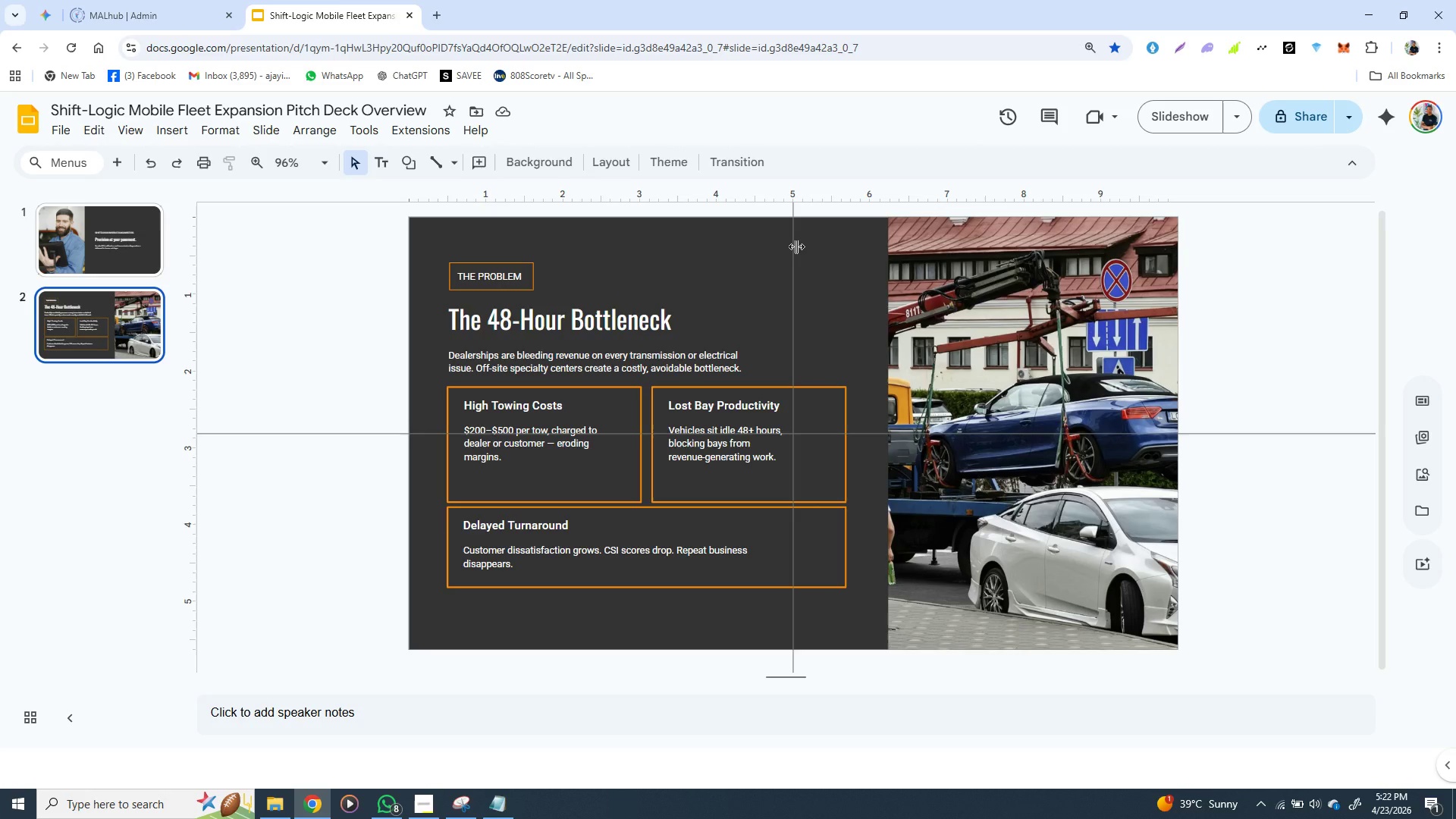 
left_click_drag(start_coordinate=[796, 246], to_coordinate=[455, 271])
 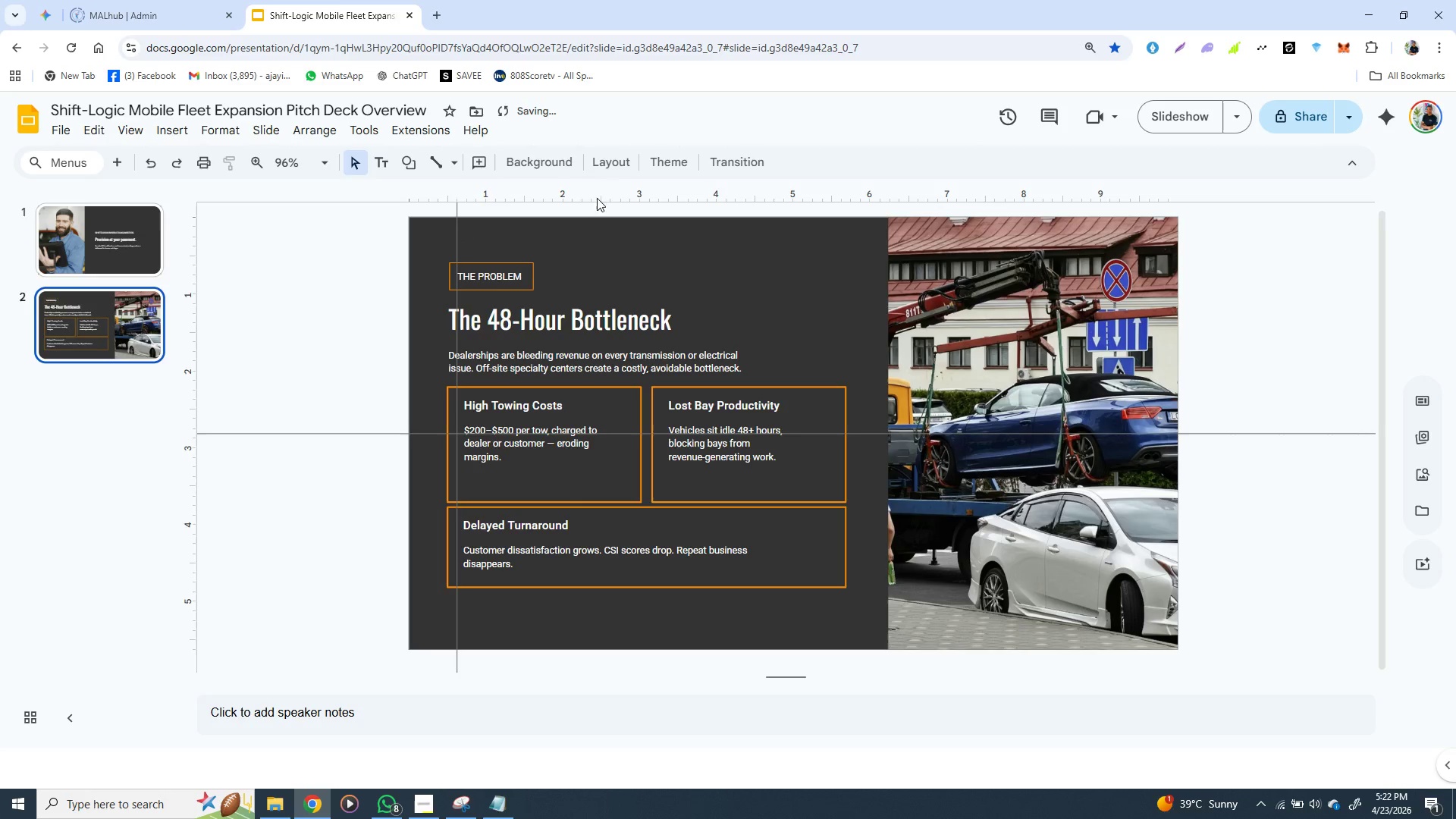 
left_click([615, 181])
 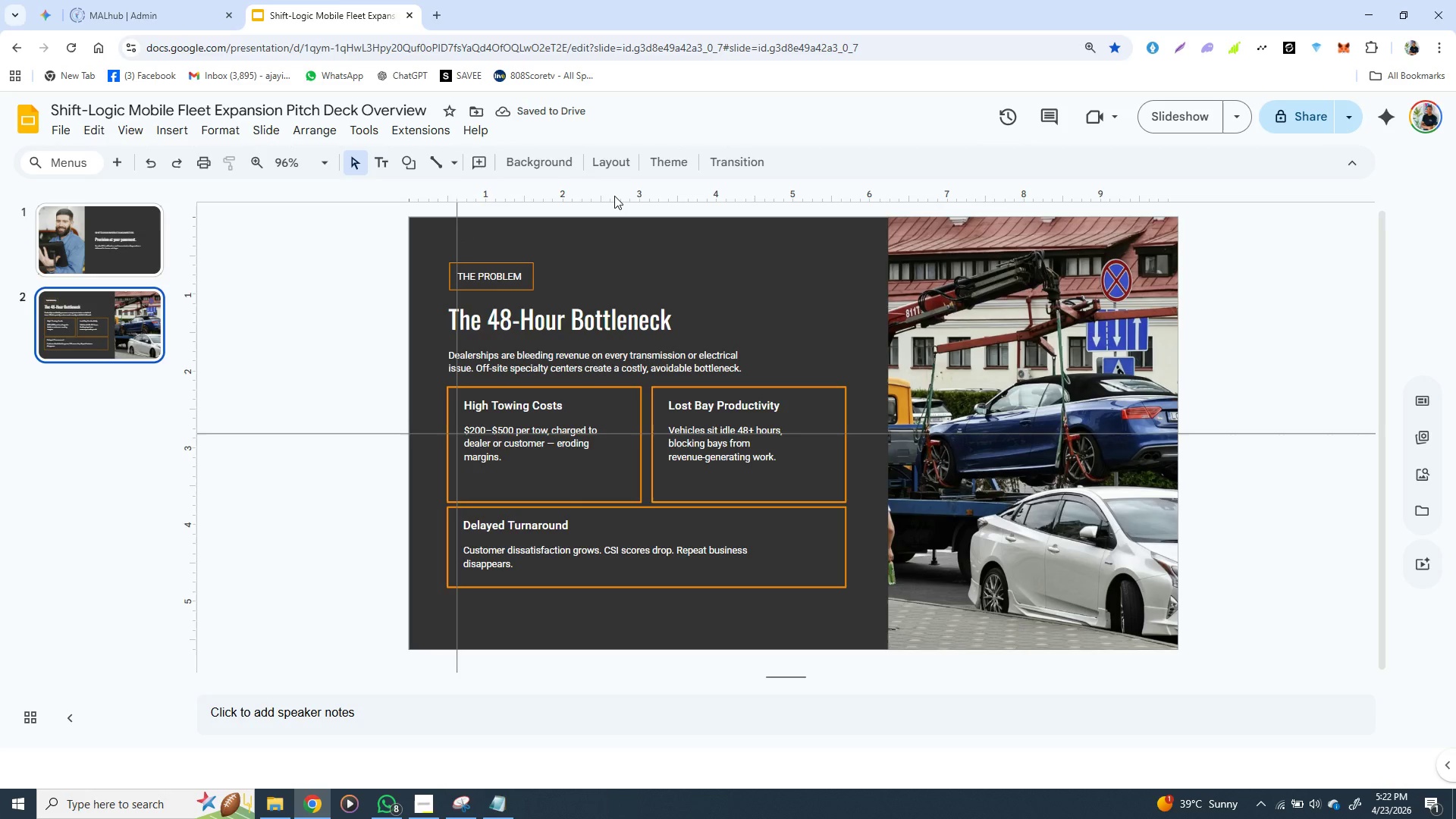 
left_click([614, 196])
 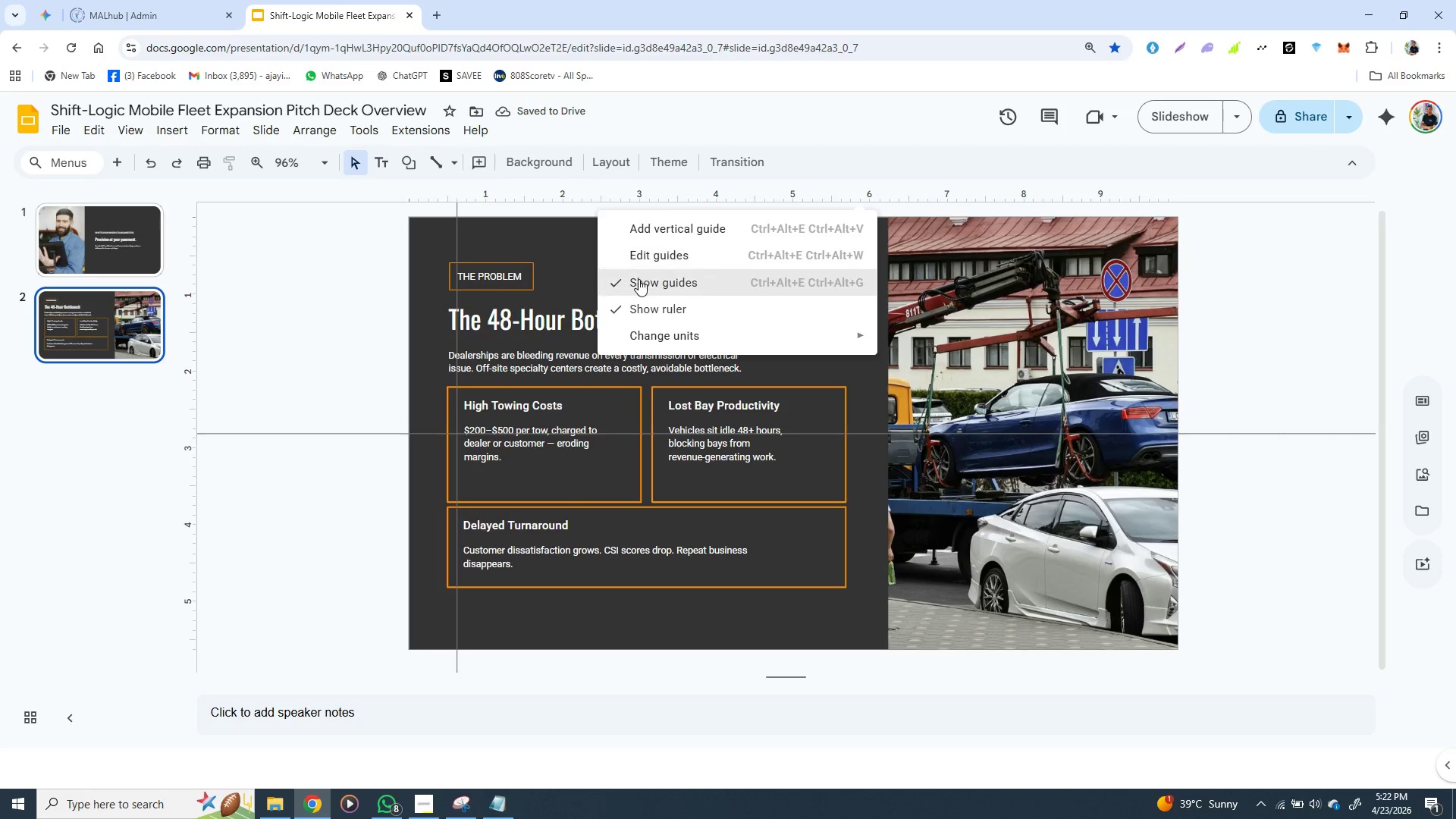 
left_click([639, 279])
 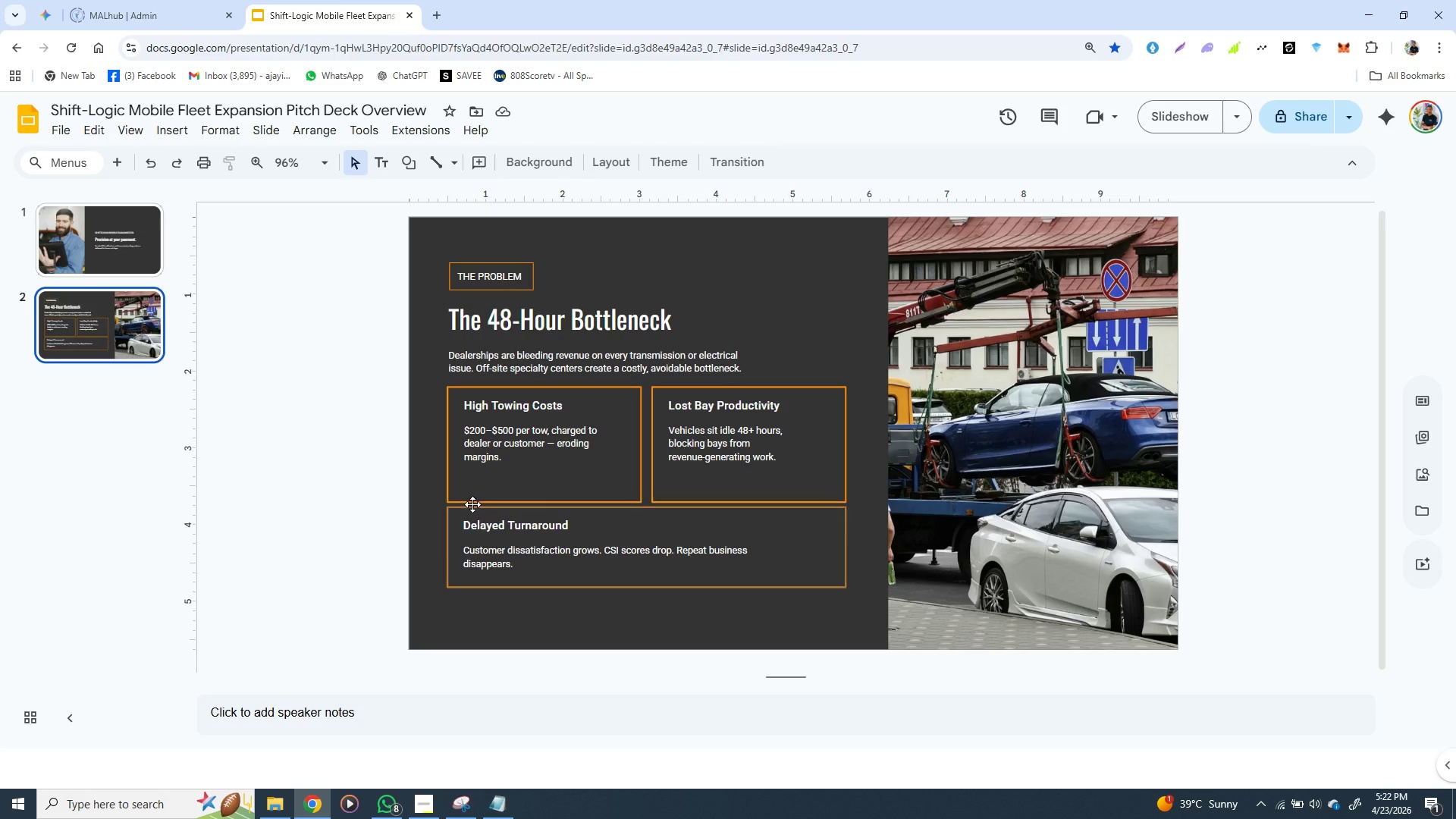 
left_click([449, 516])
 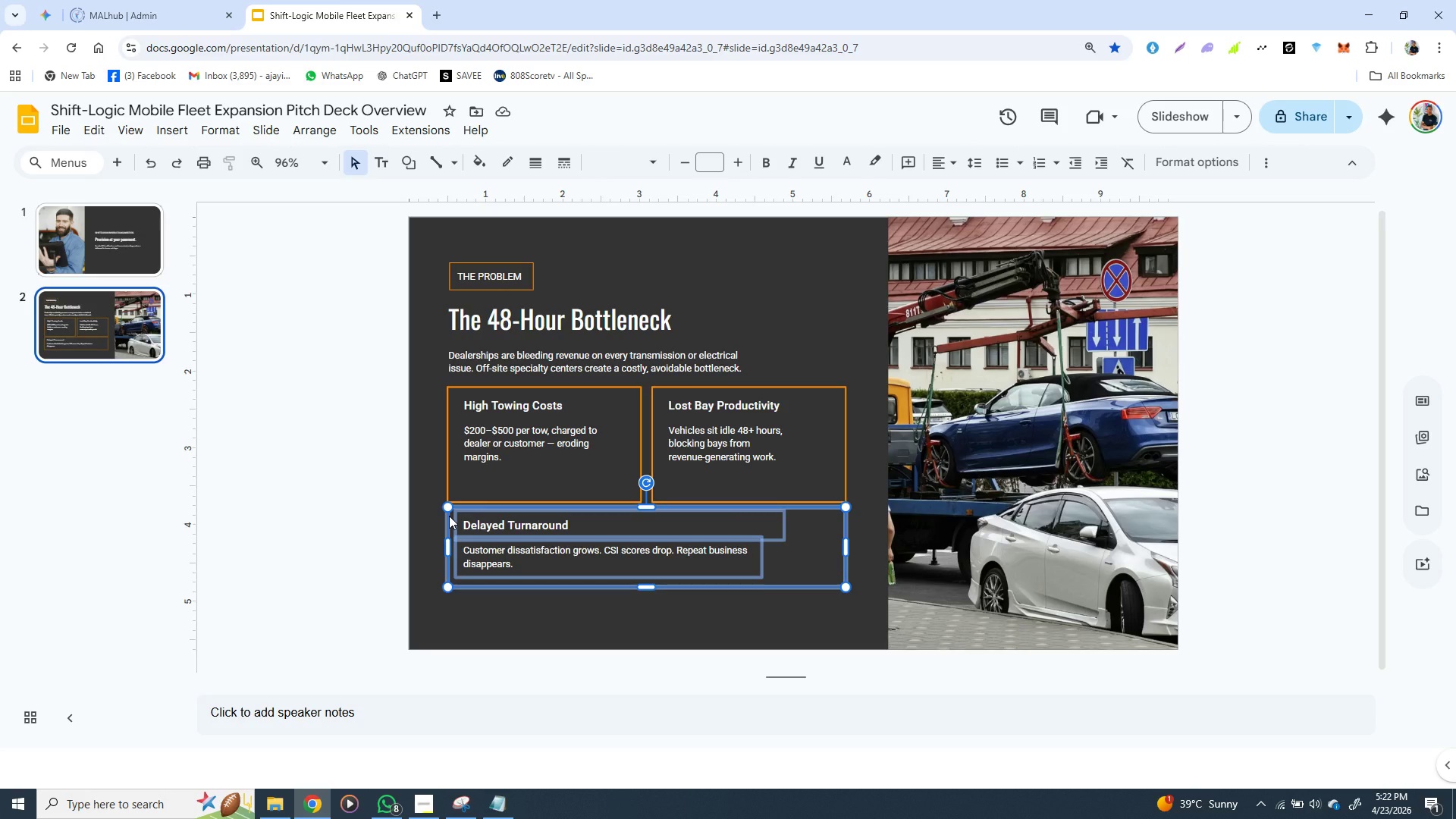 
key(ArrowDown)
 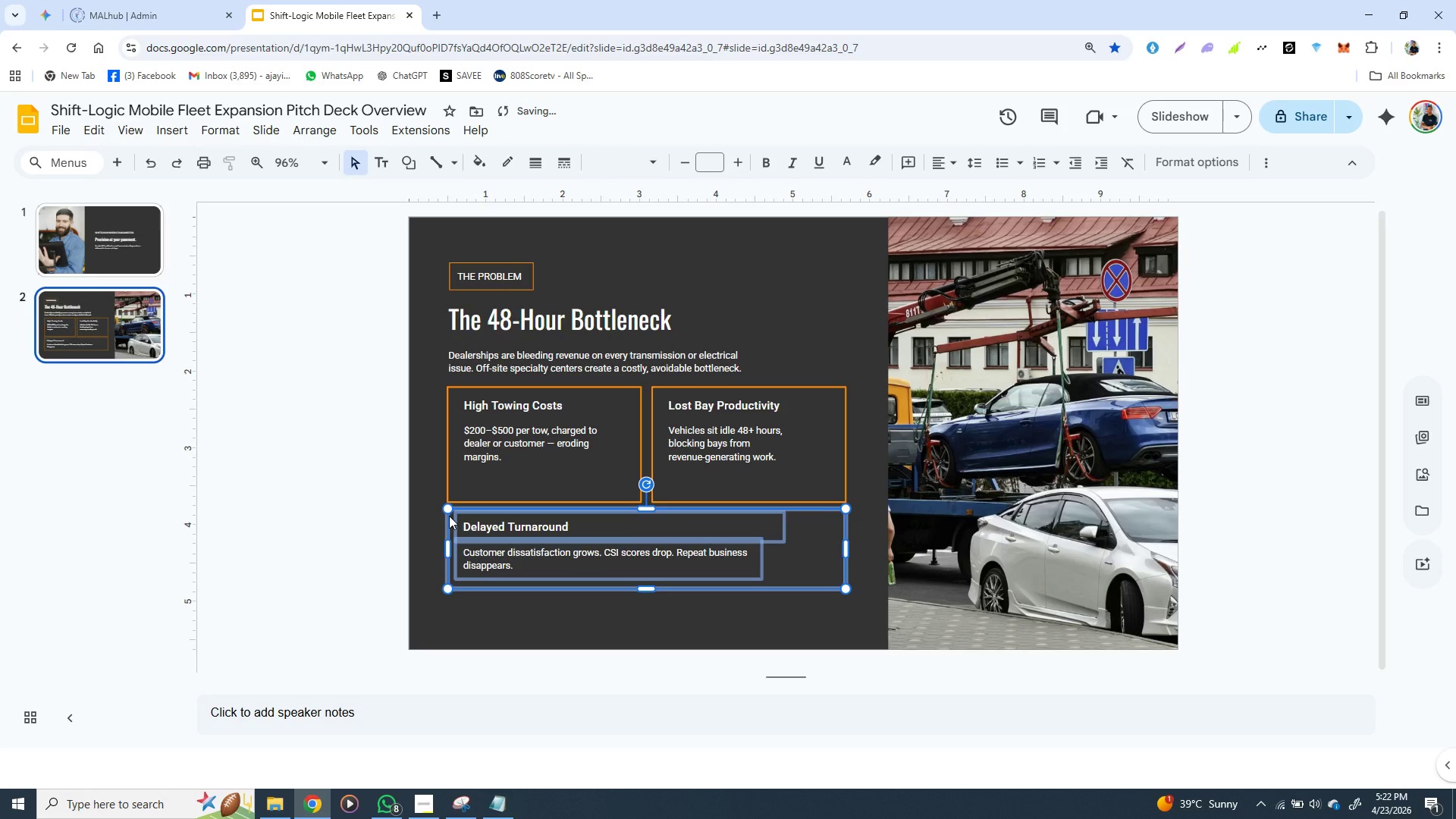 
key(ArrowDown)
 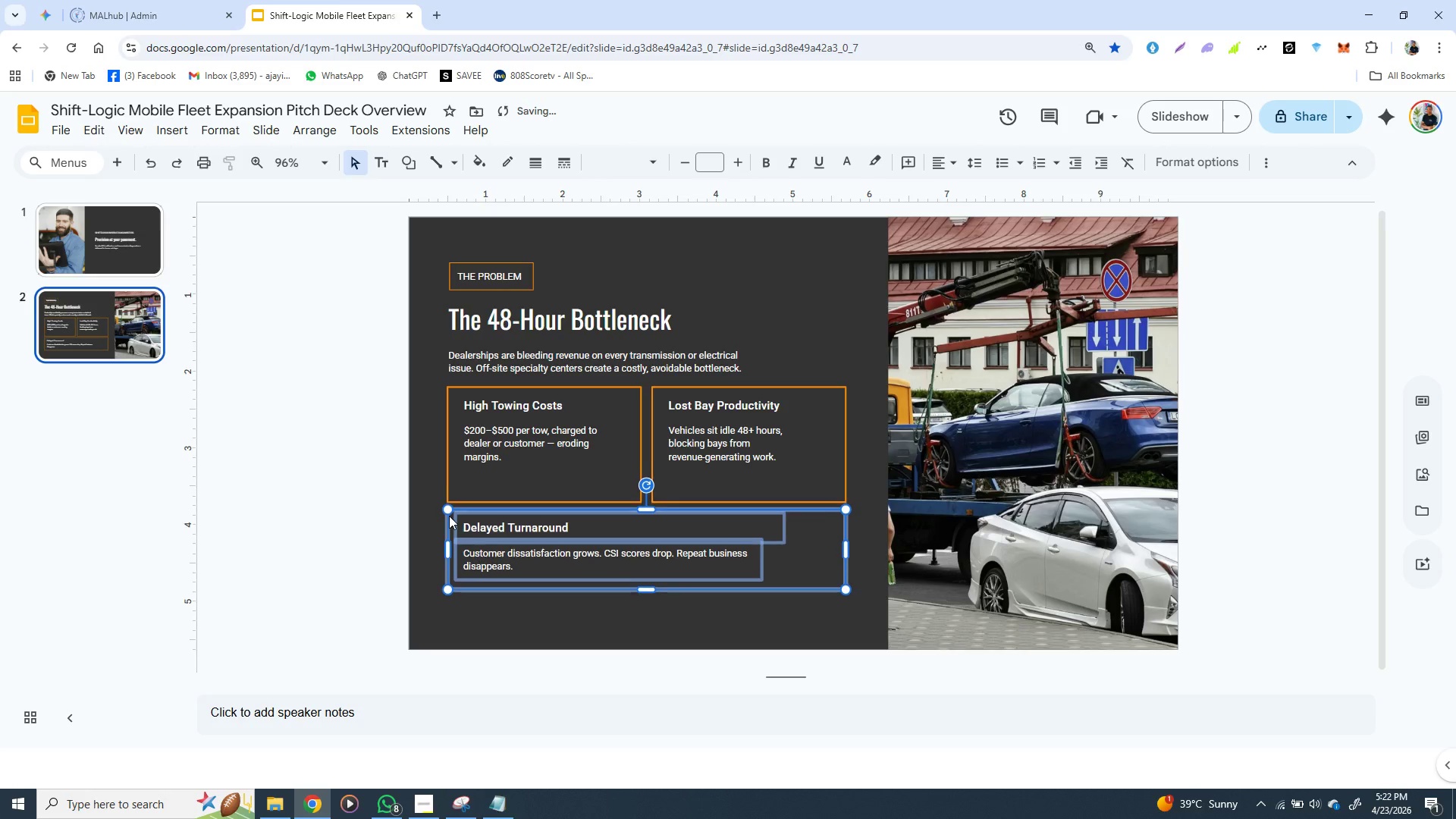 
key(ArrowDown)
 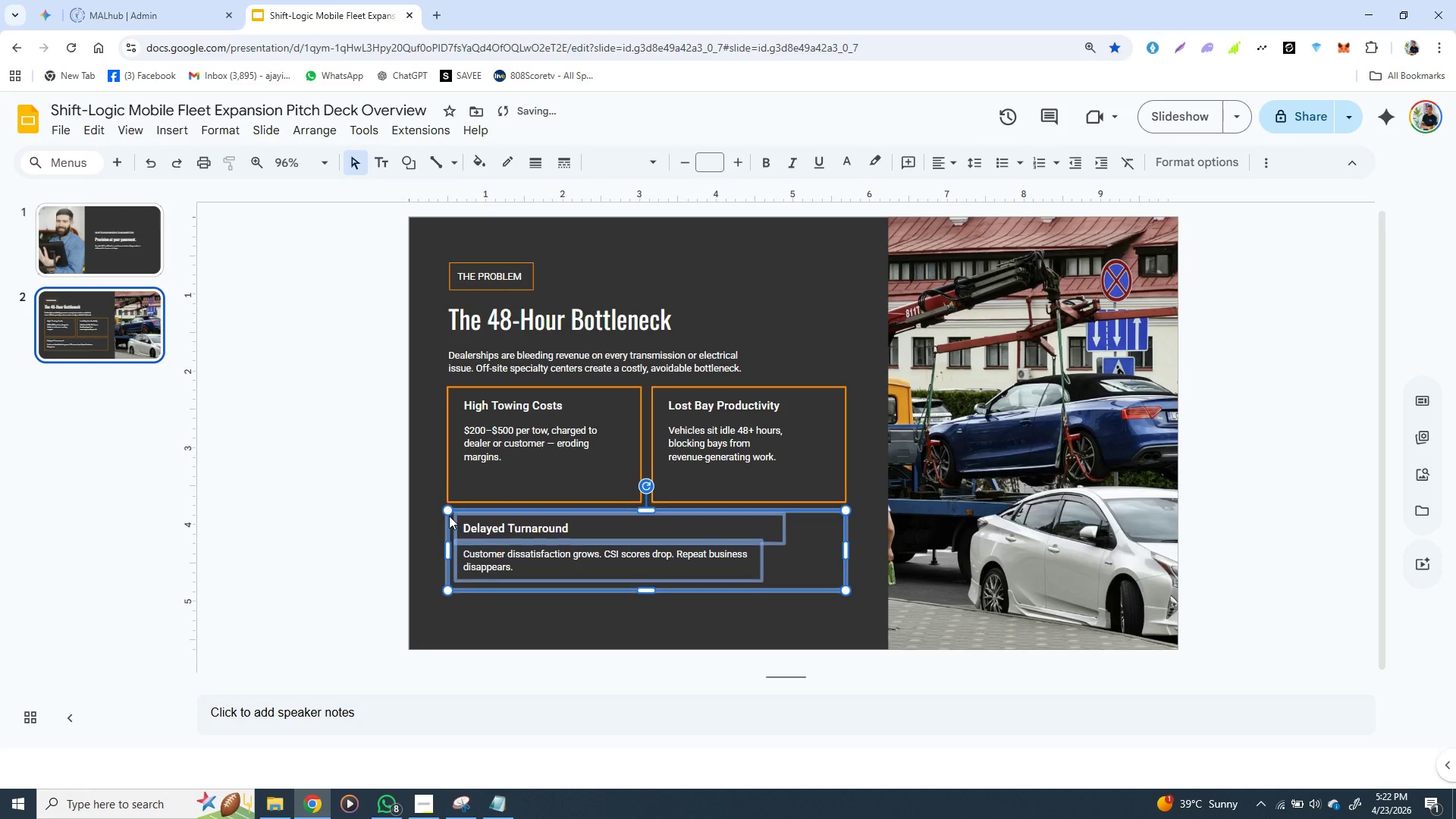 
key(ArrowDown)
 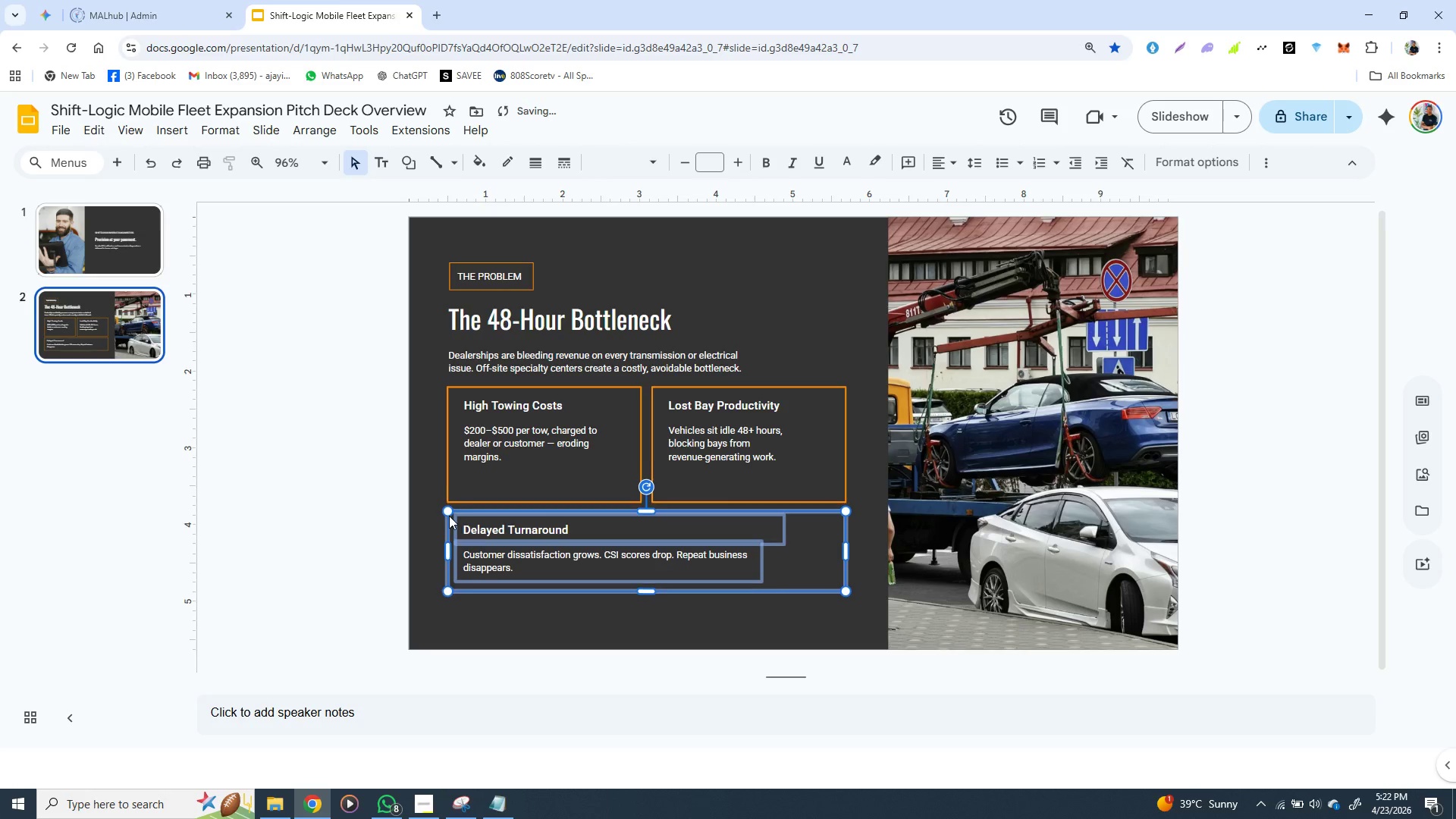 
key(ArrowDown)
 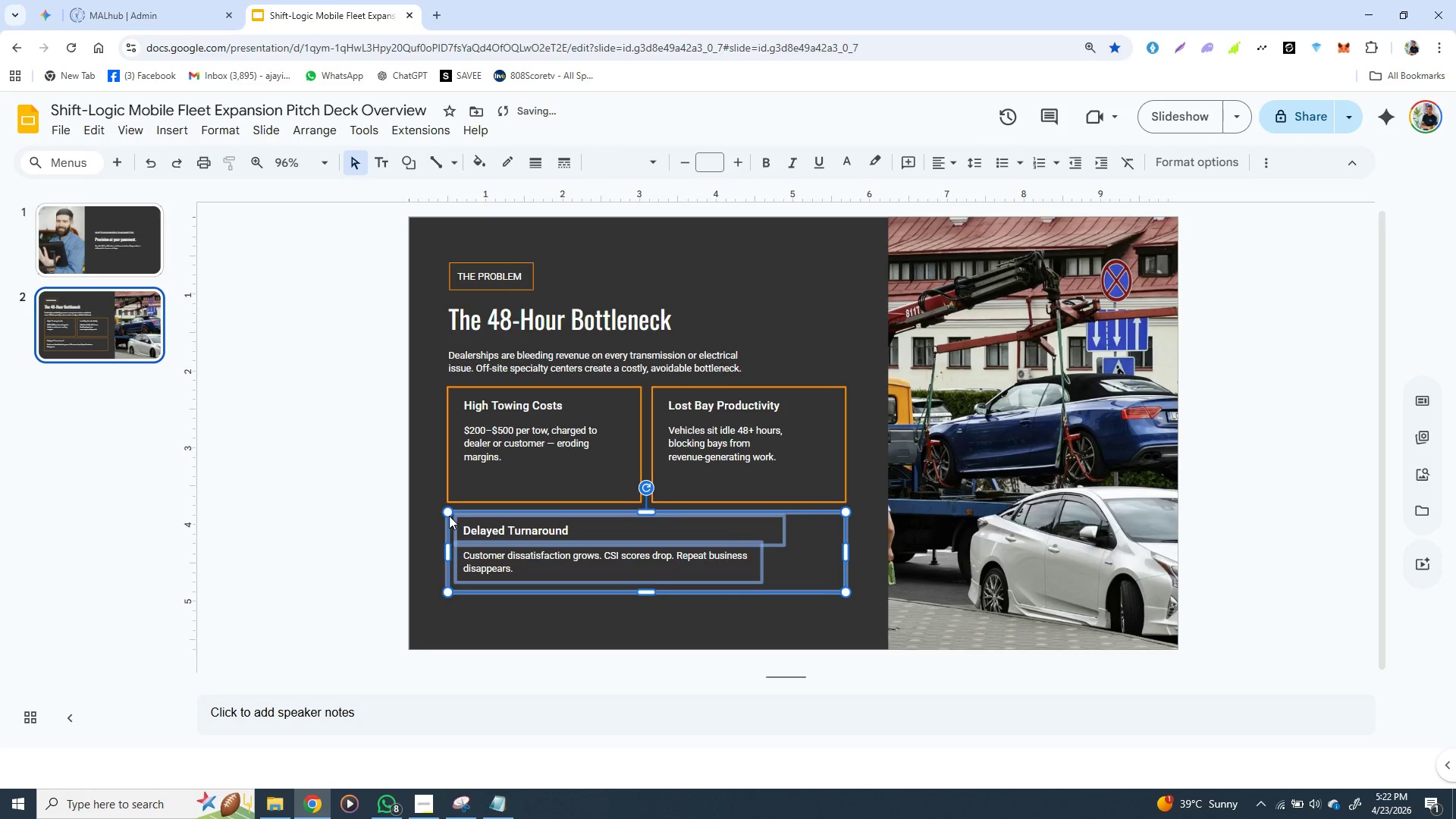 
key(ArrowDown)
 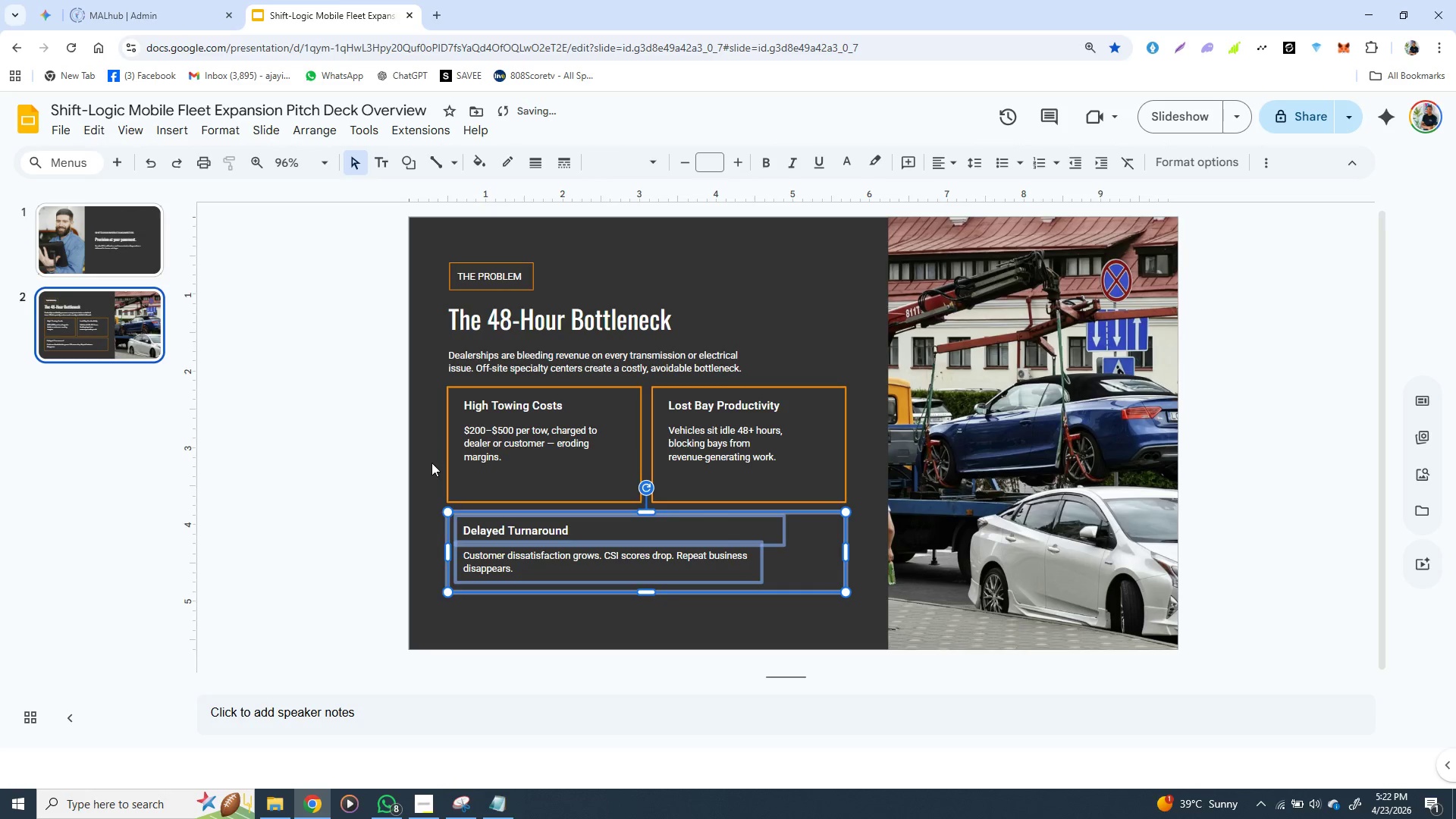 
left_click([427, 463])
 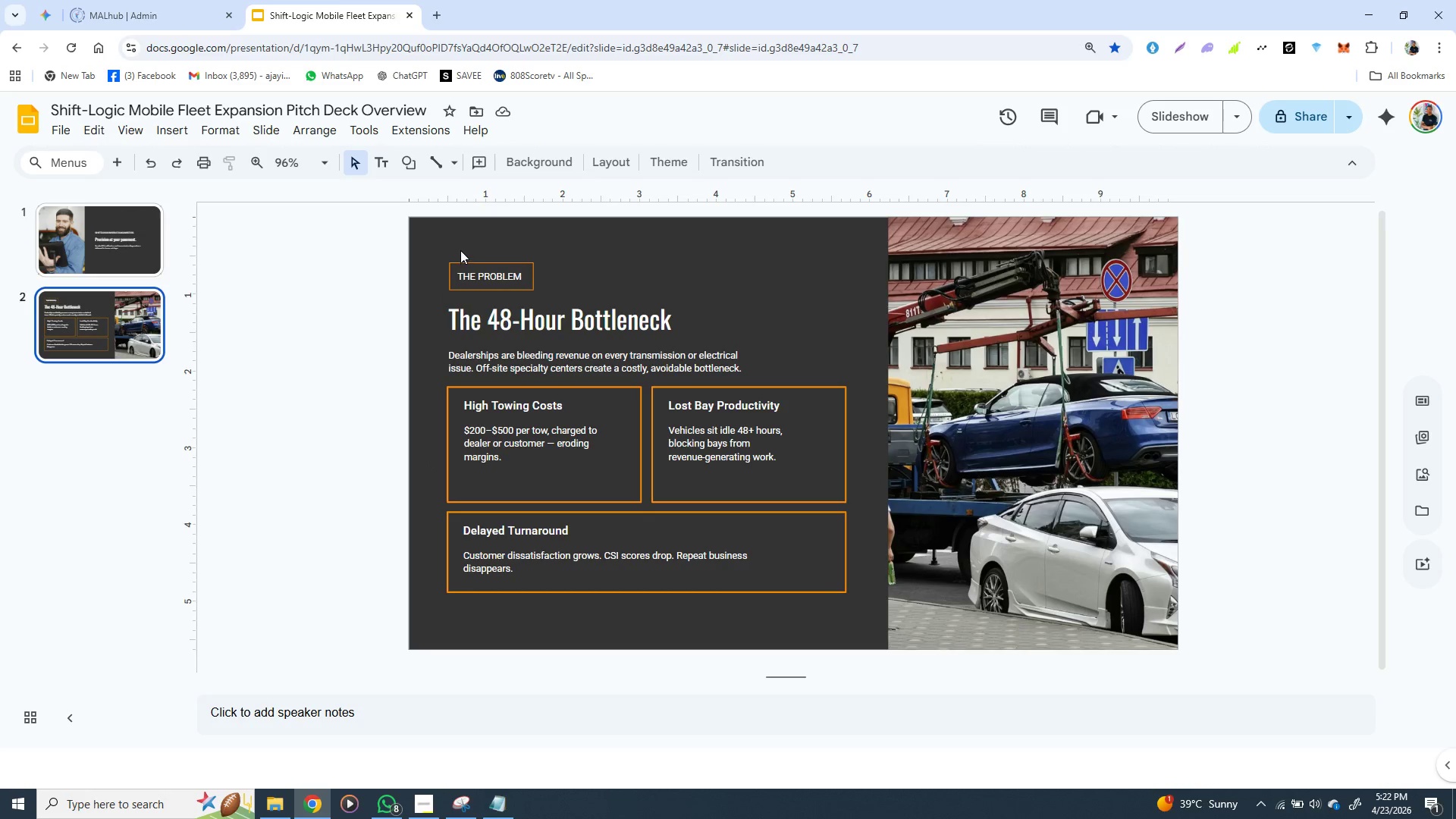 
wait(9.47)
 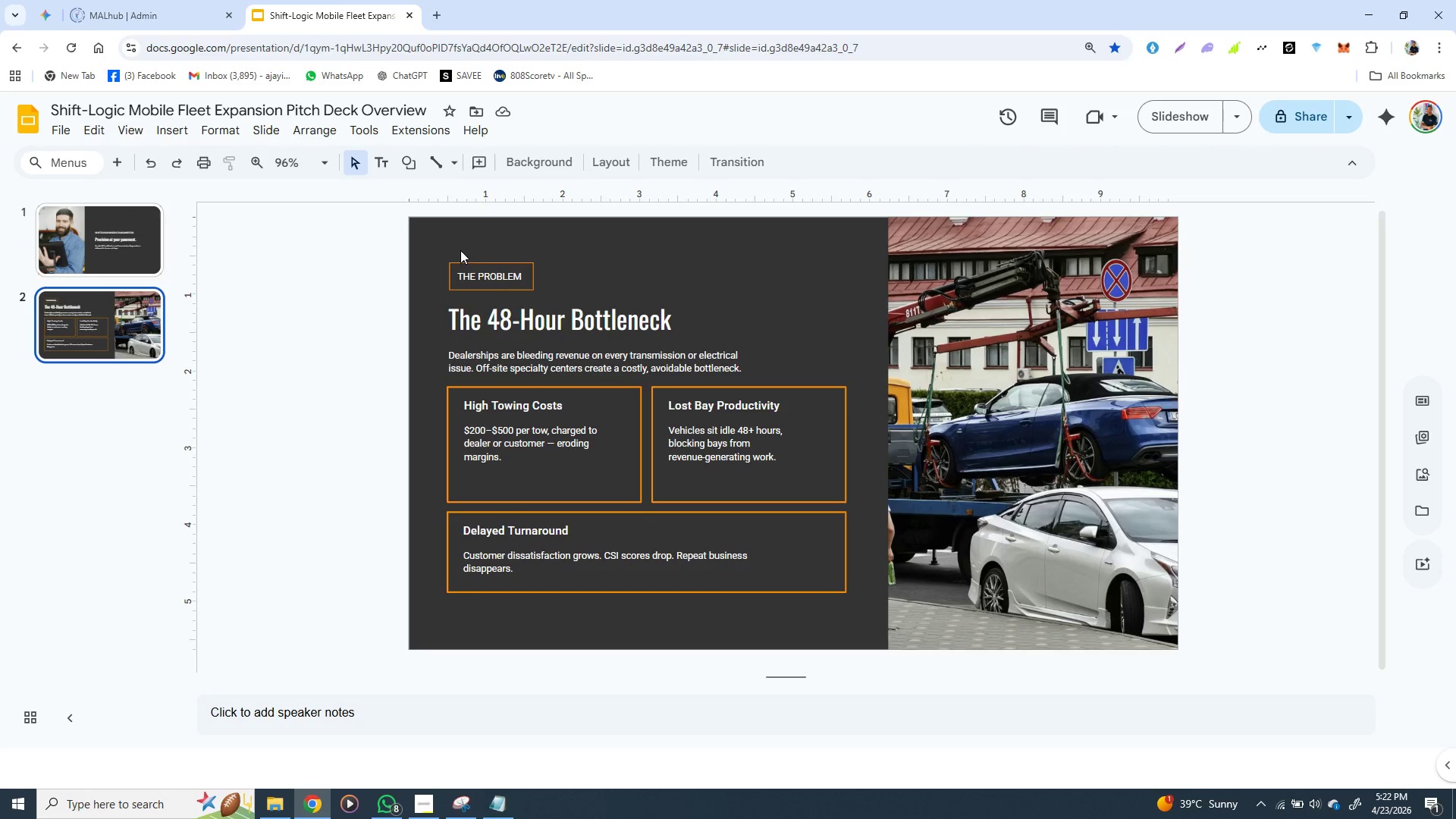 
left_click([447, 271])
 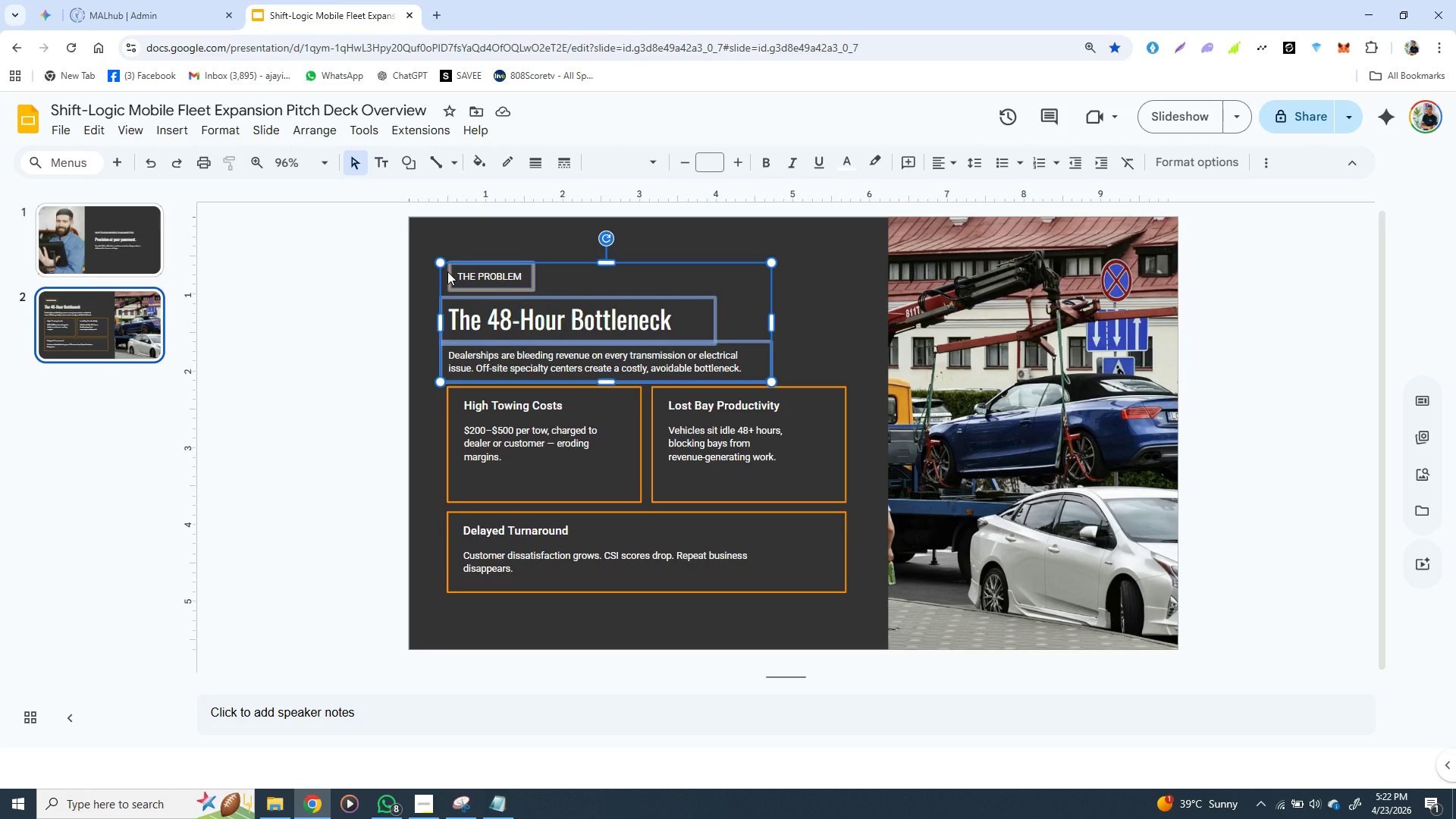 
hold_key(key=ControlLeft, duration=1.5)
 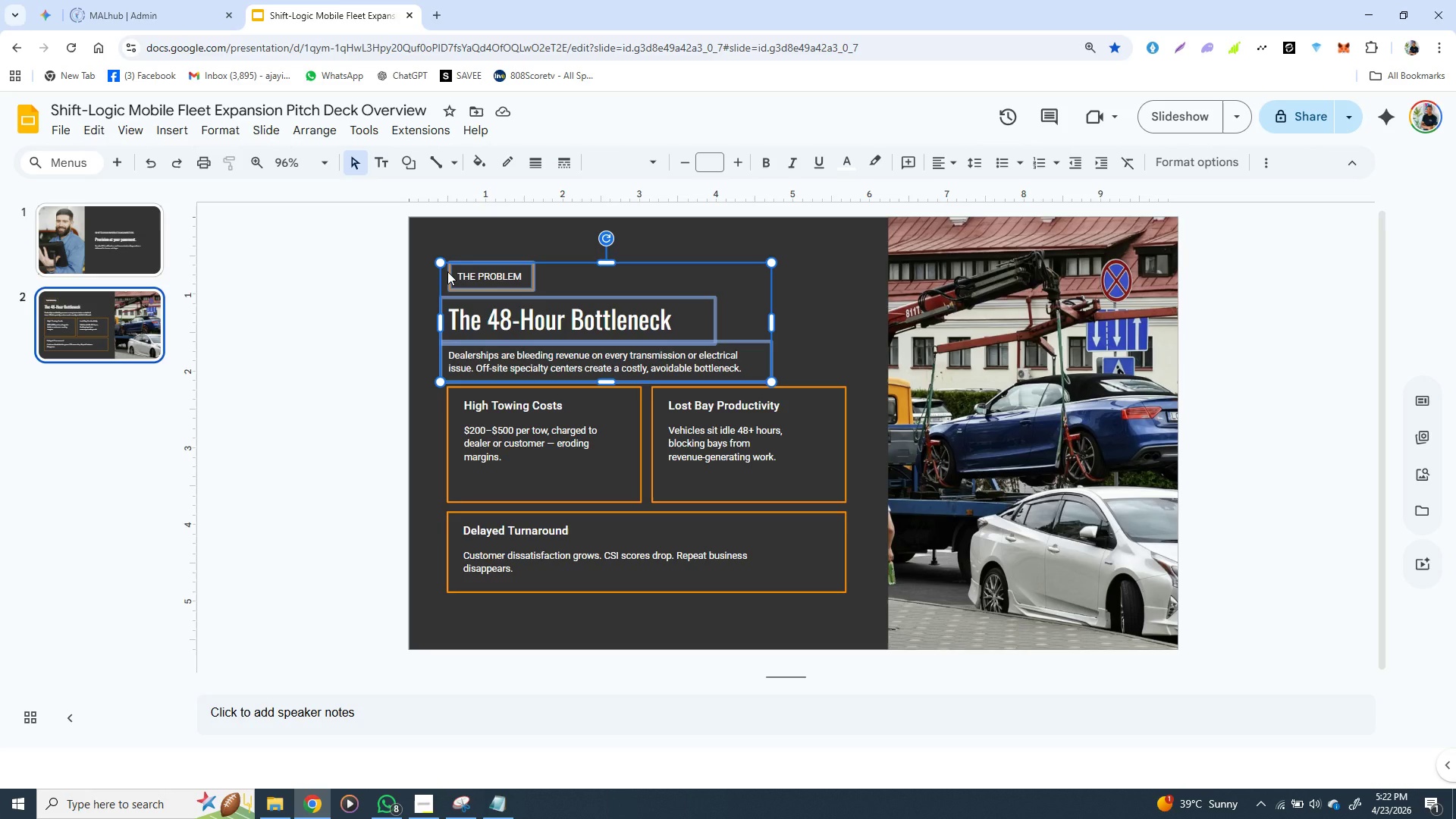 
key(Control+C)
 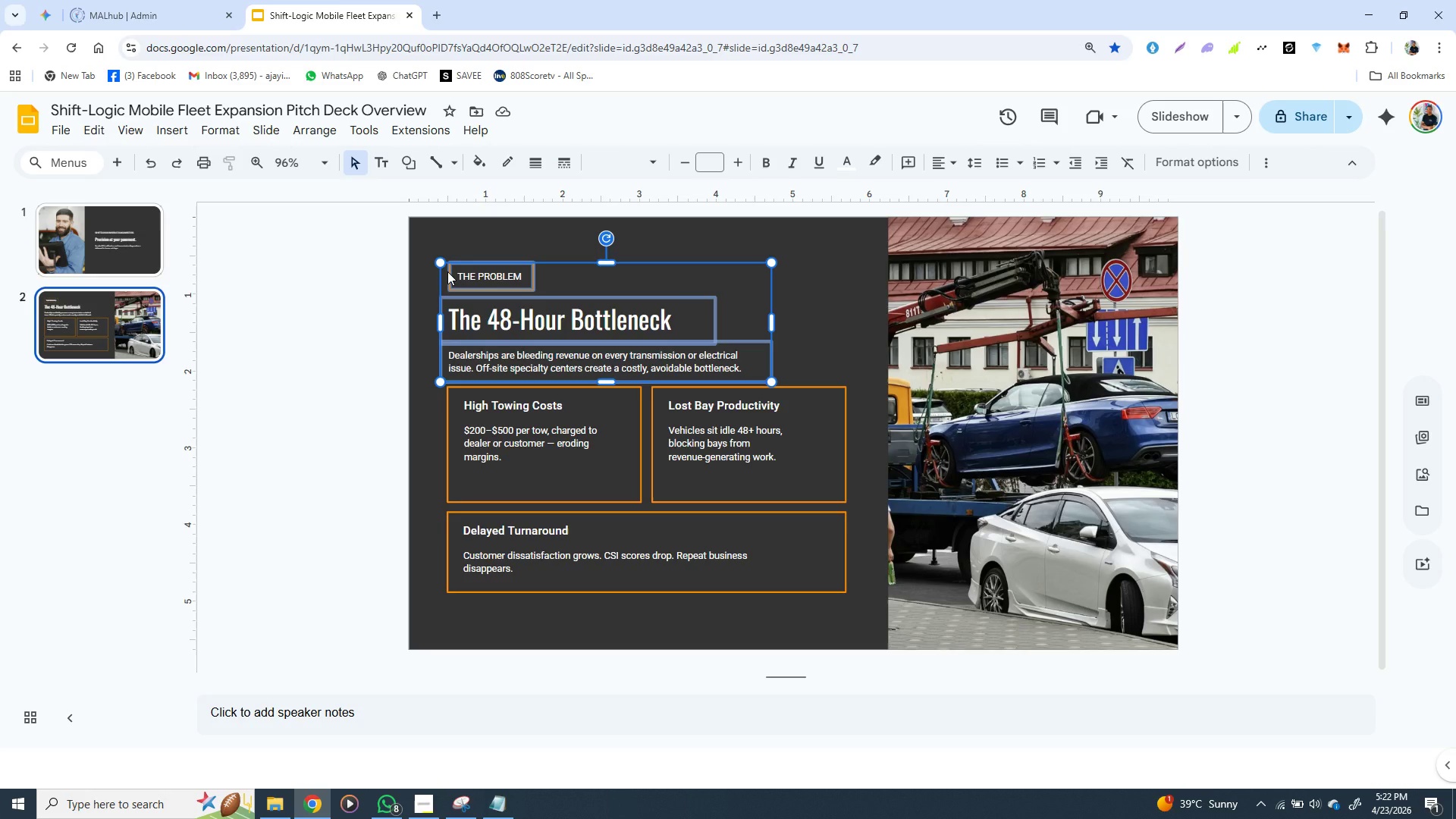 
key(Control+C)
 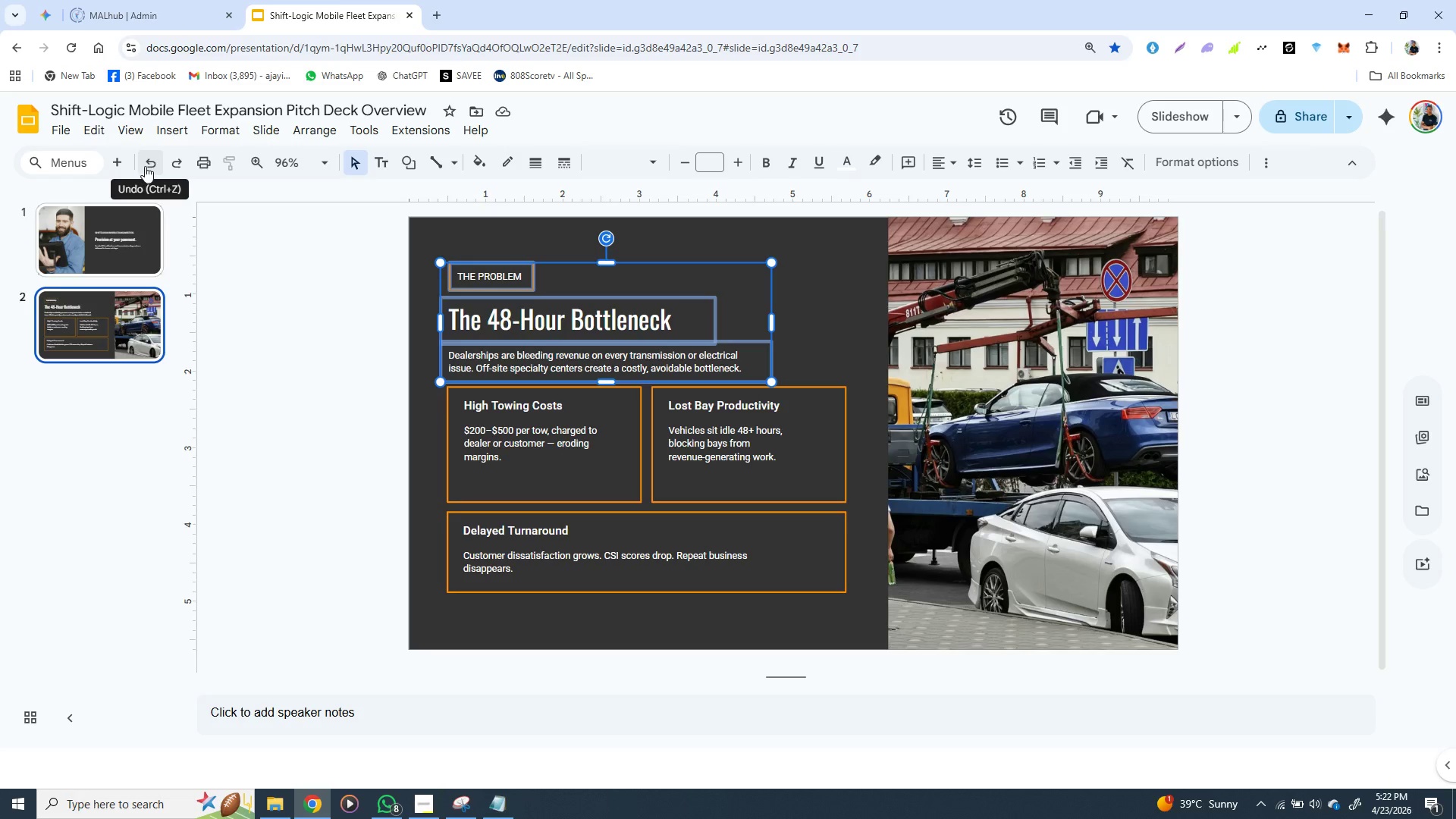 
left_click([124, 166])
 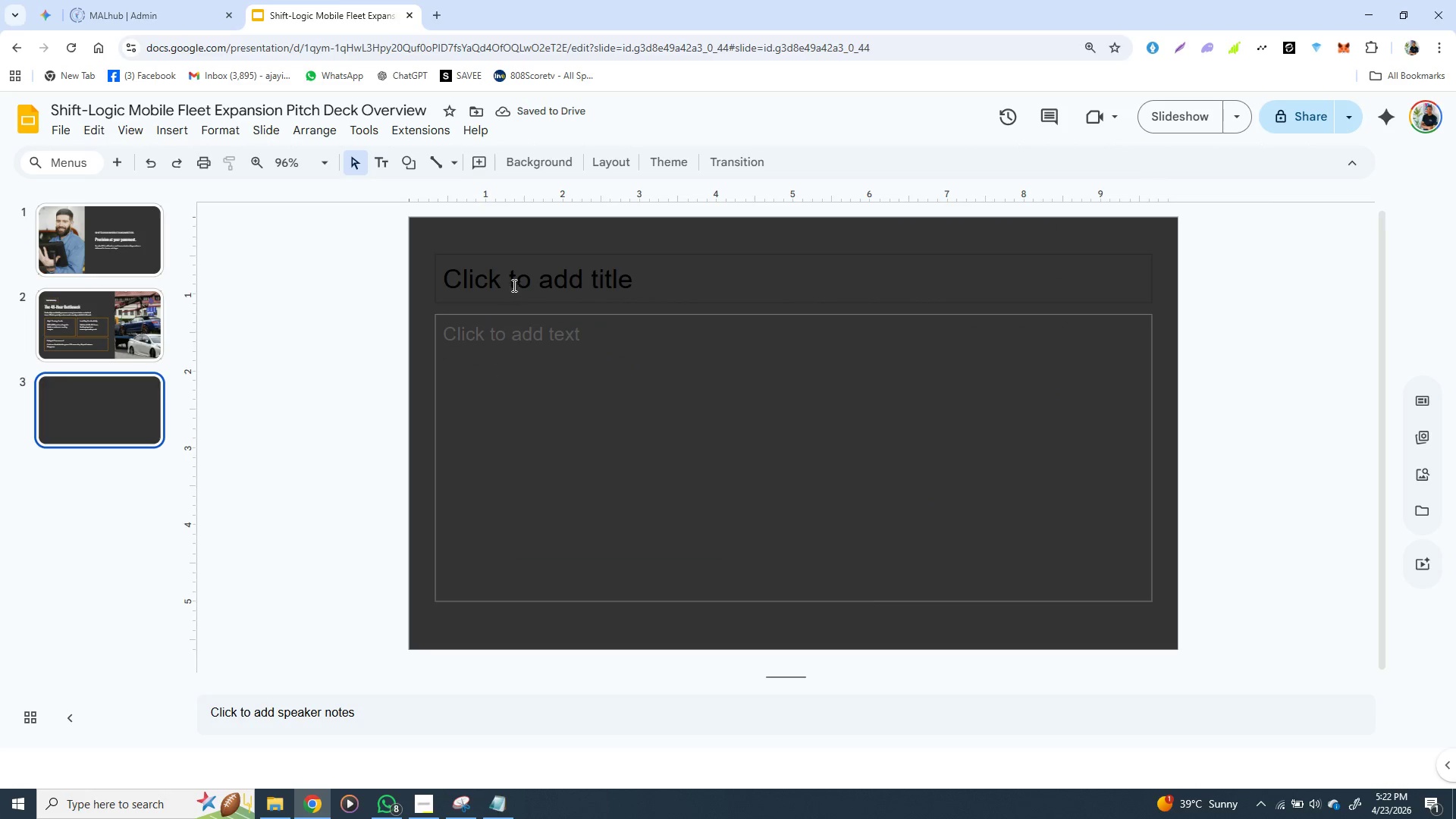 
left_click([516, 257])
 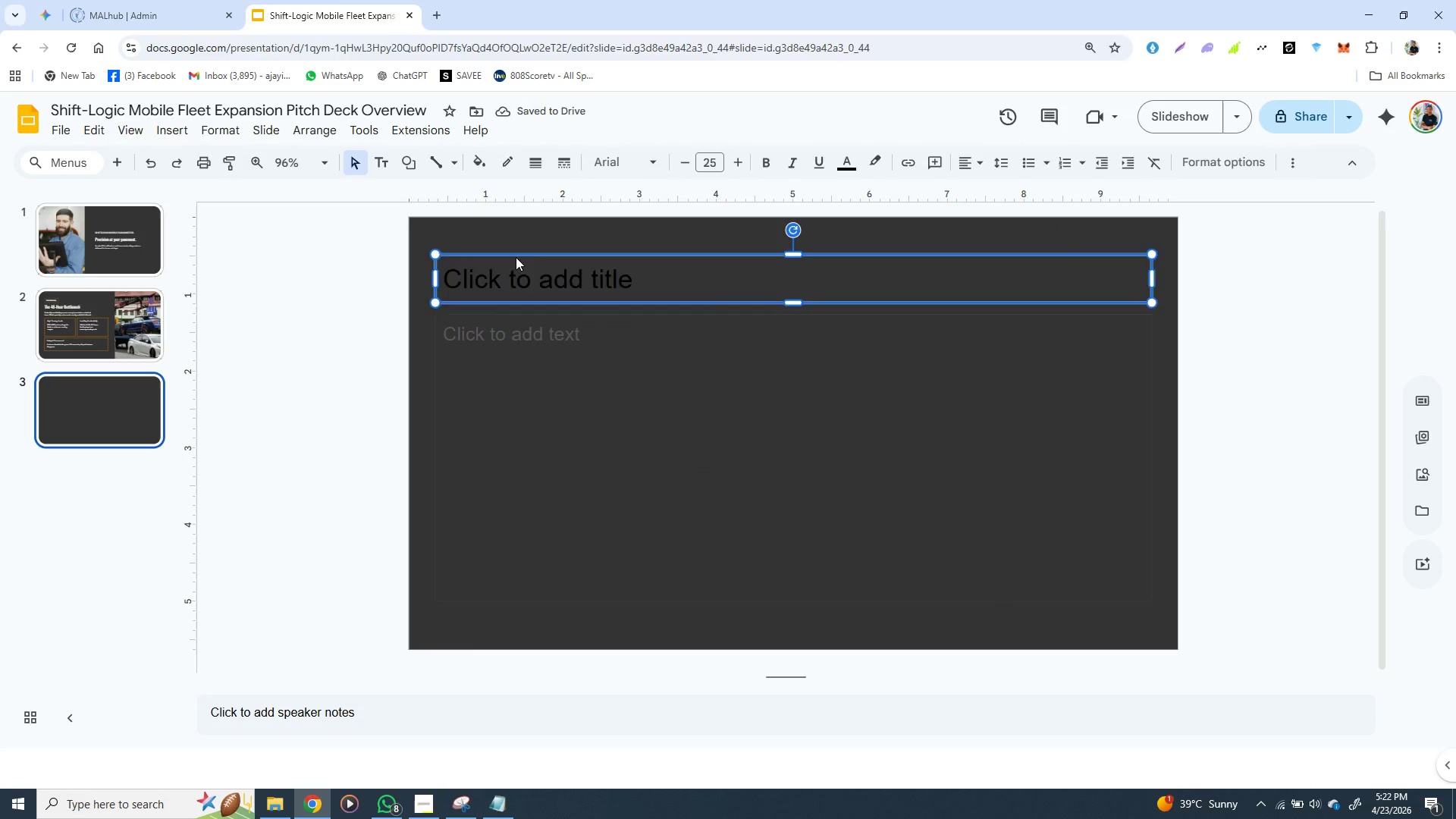 
key(Backspace)
 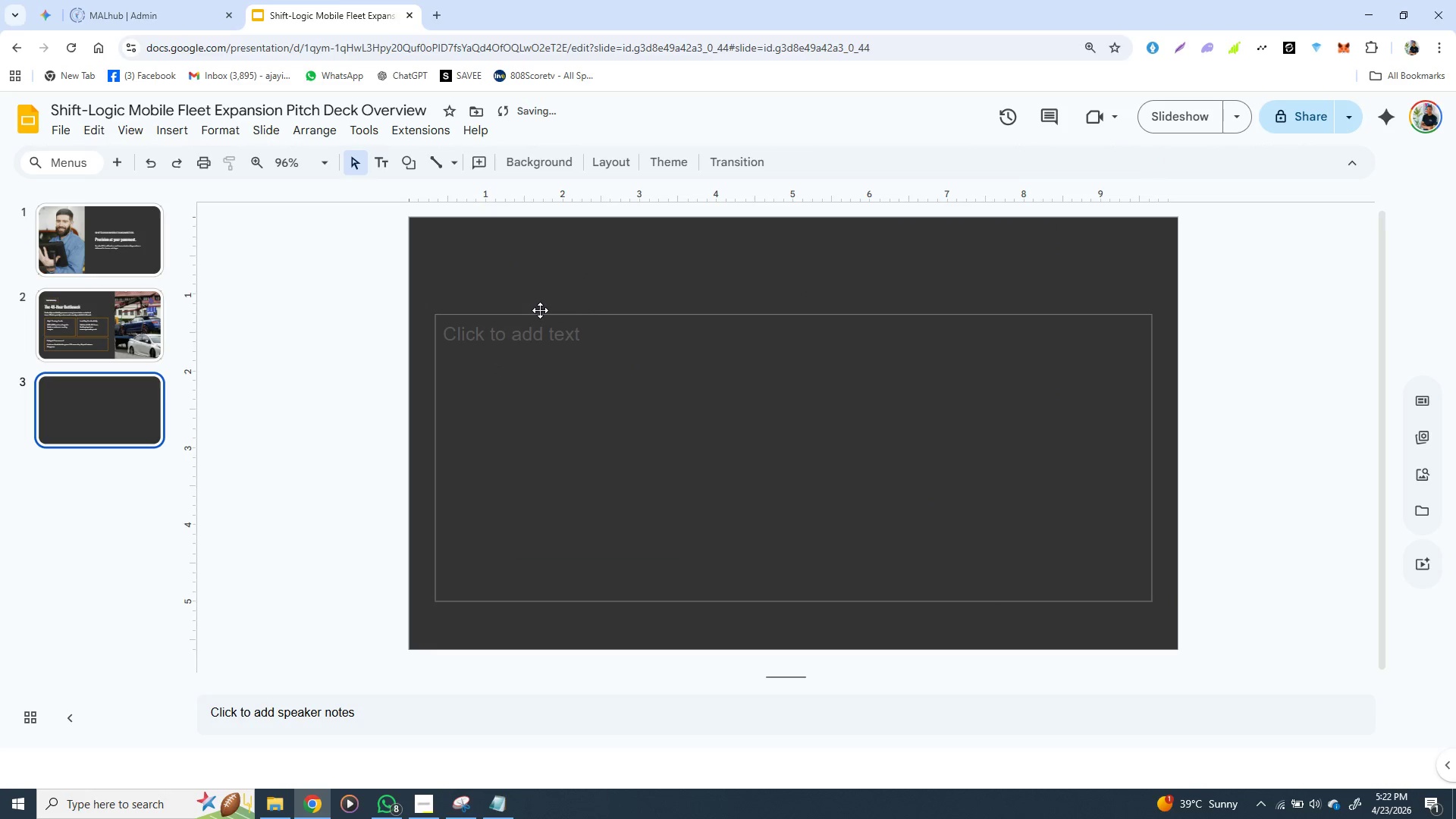 
left_click([540, 310])
 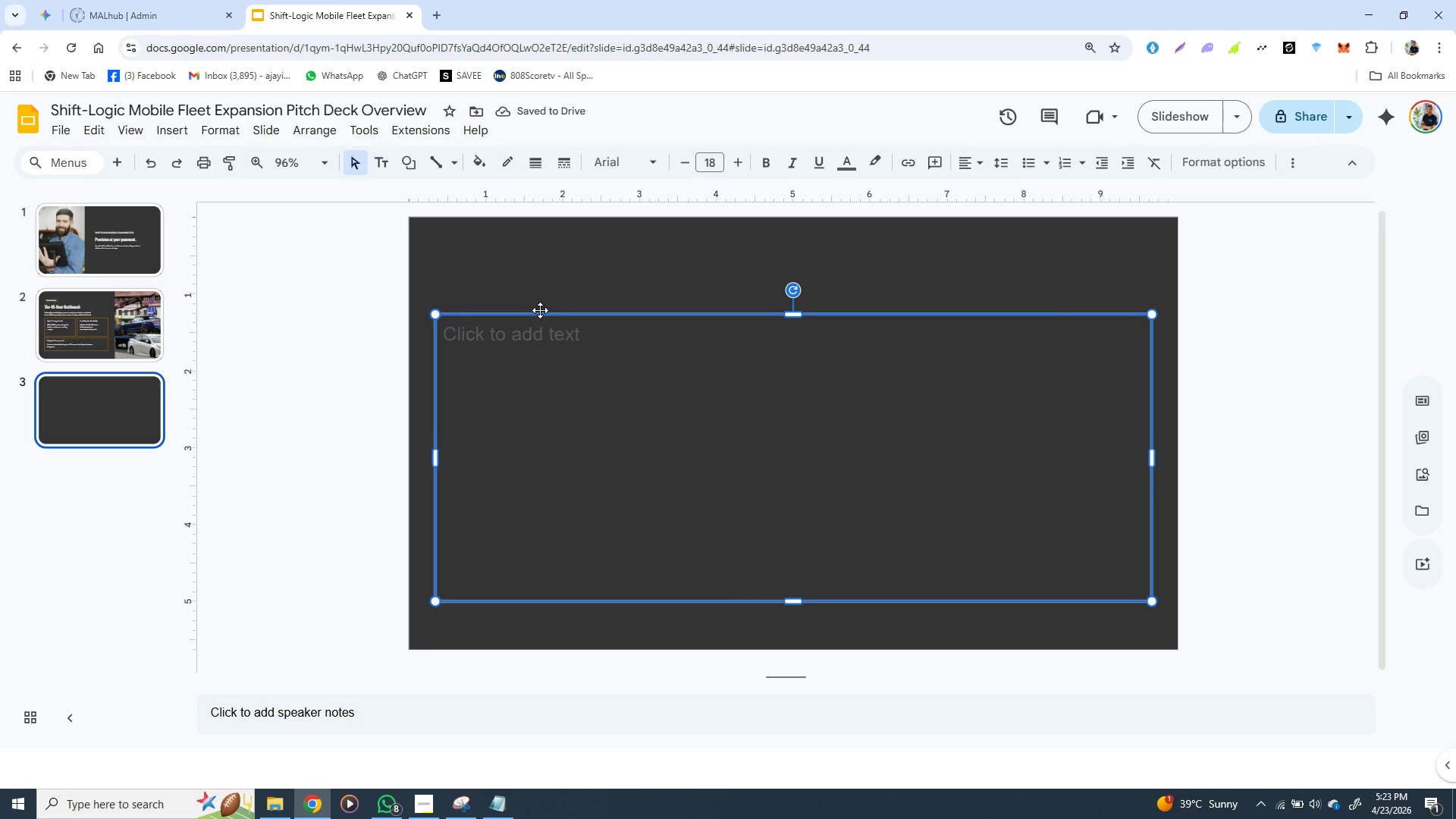 
key(Backspace)
 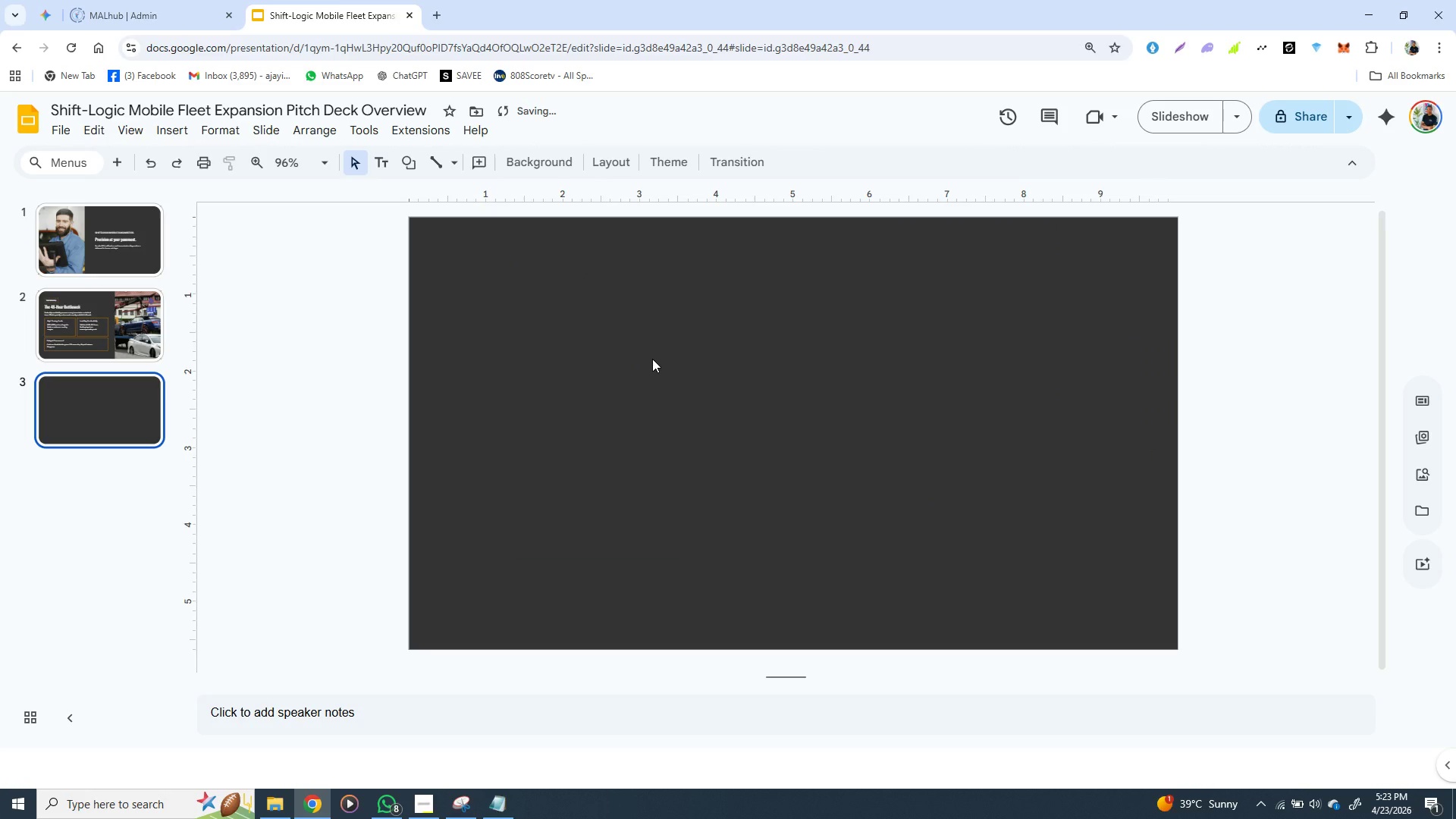 
key(Control+V)
 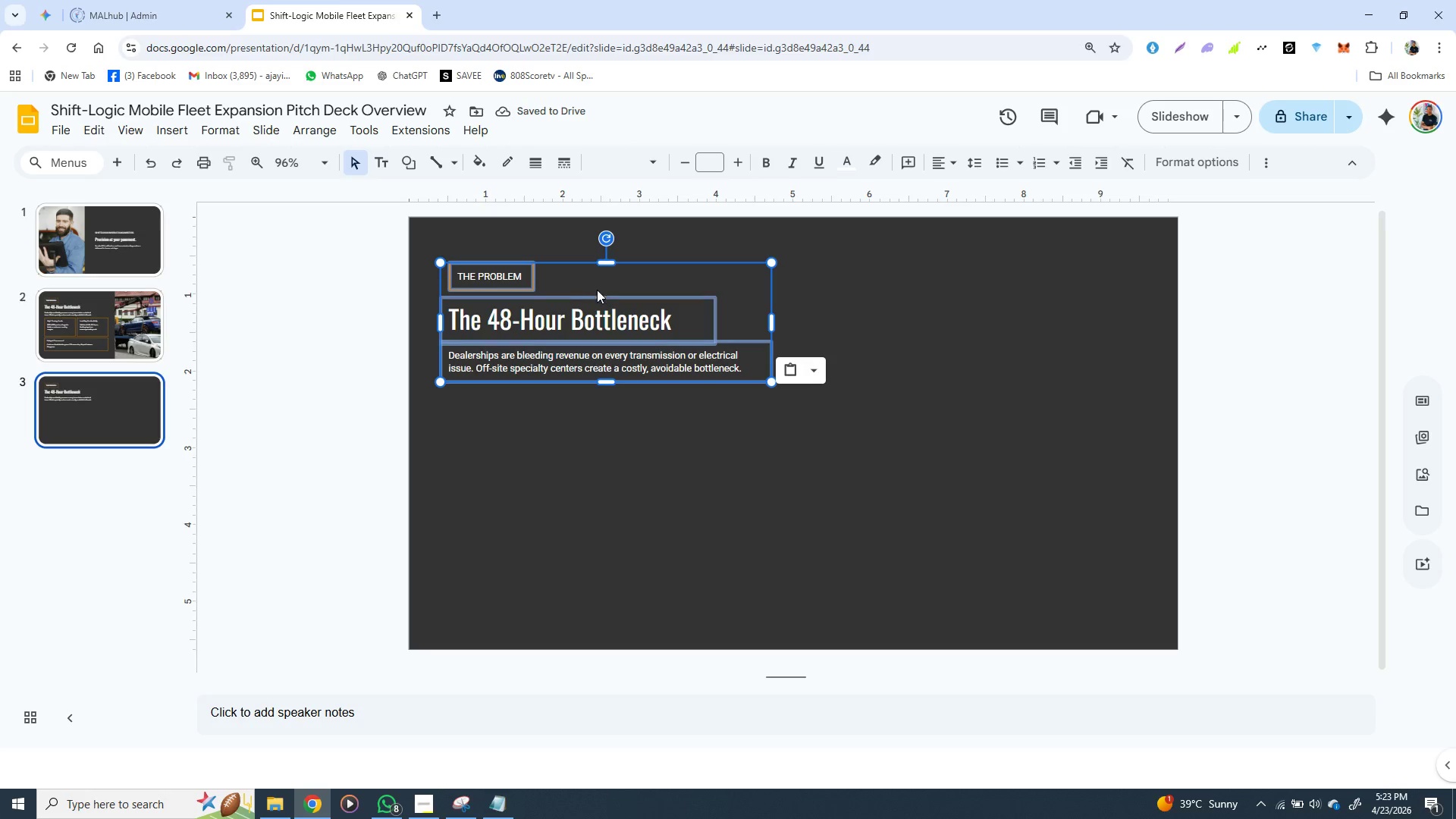 
hold_key(key=ArrowUp, duration=0.91)
 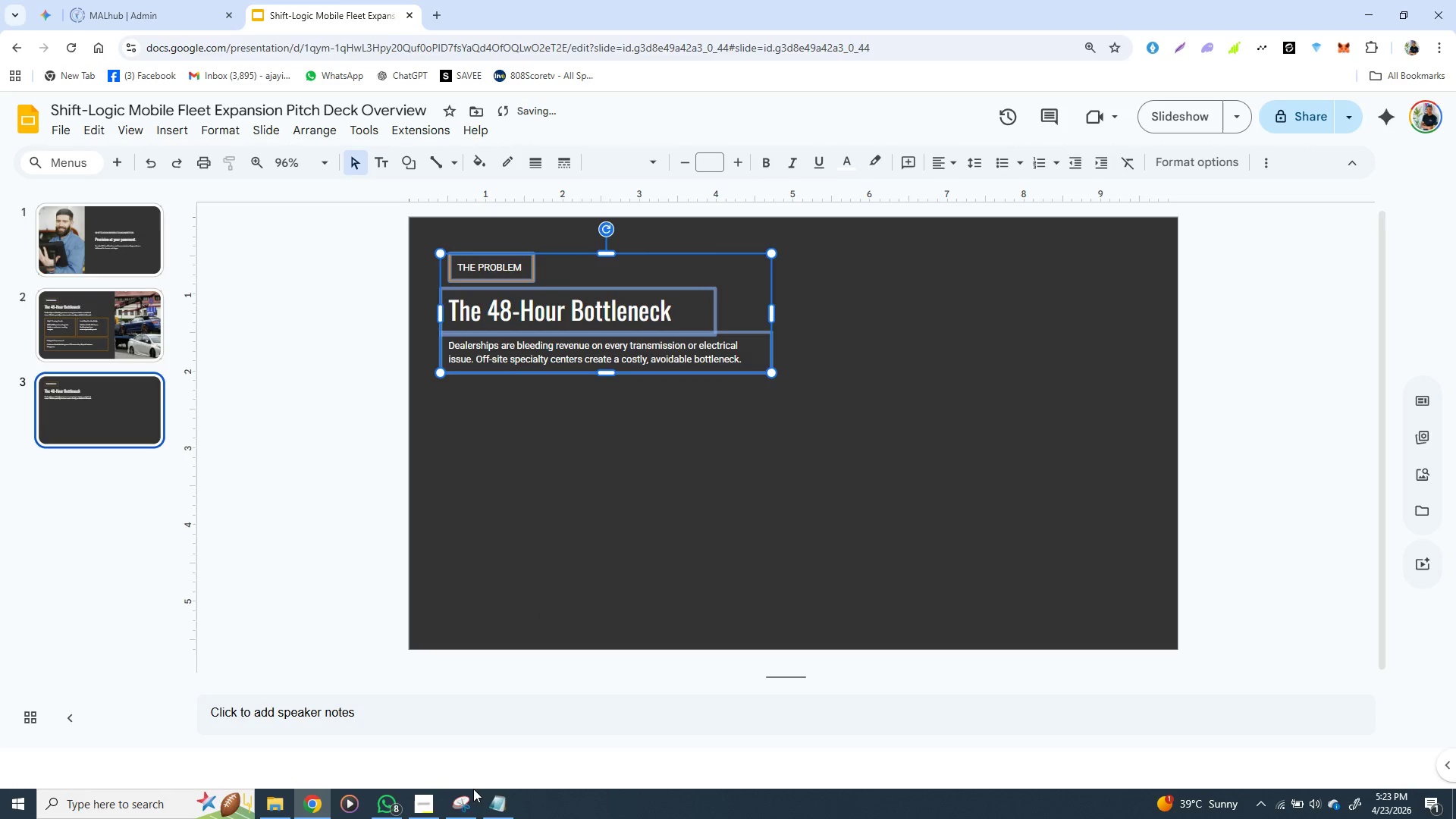 
left_click([495, 798])
 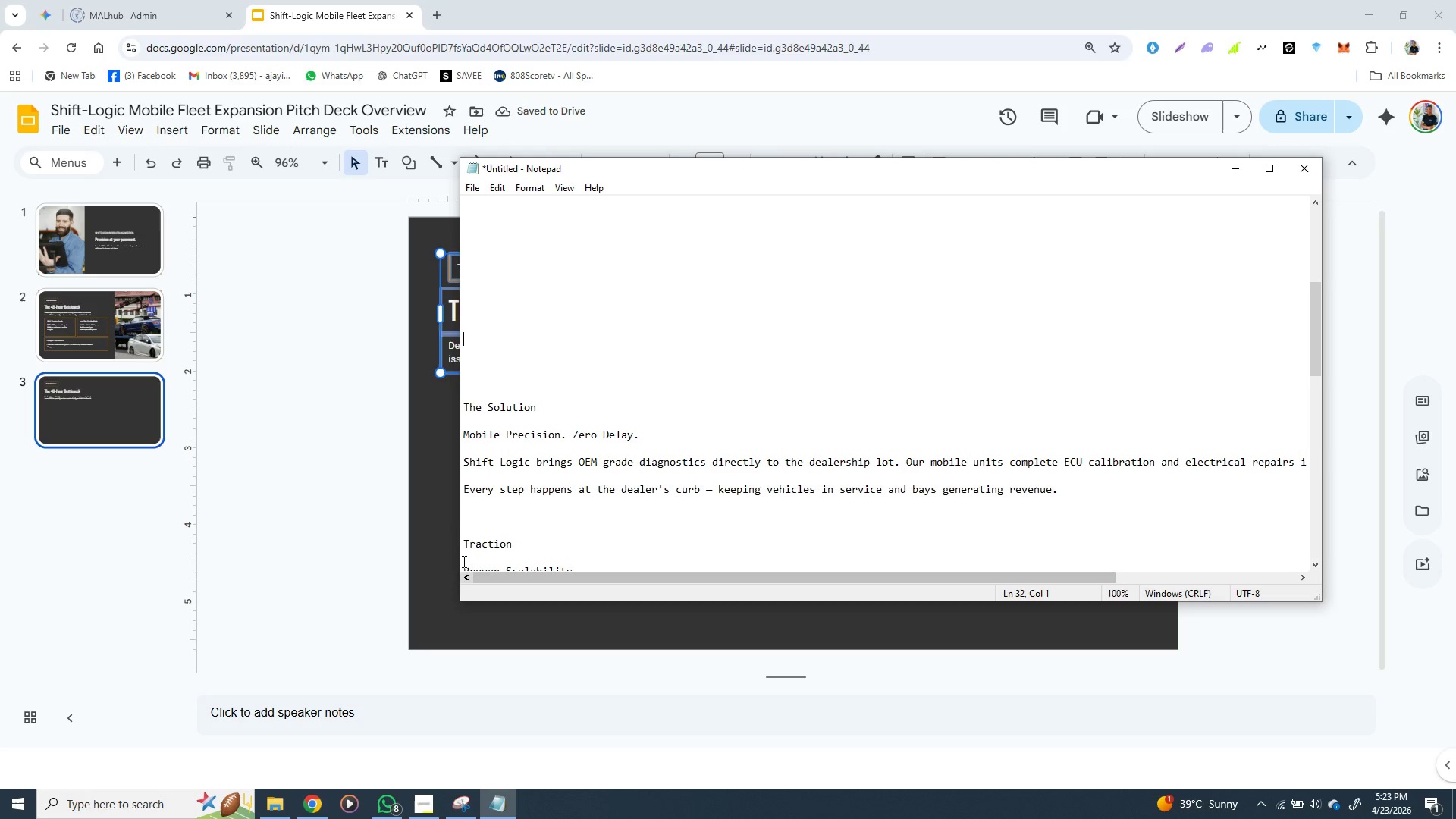 
left_click([444, 350])
 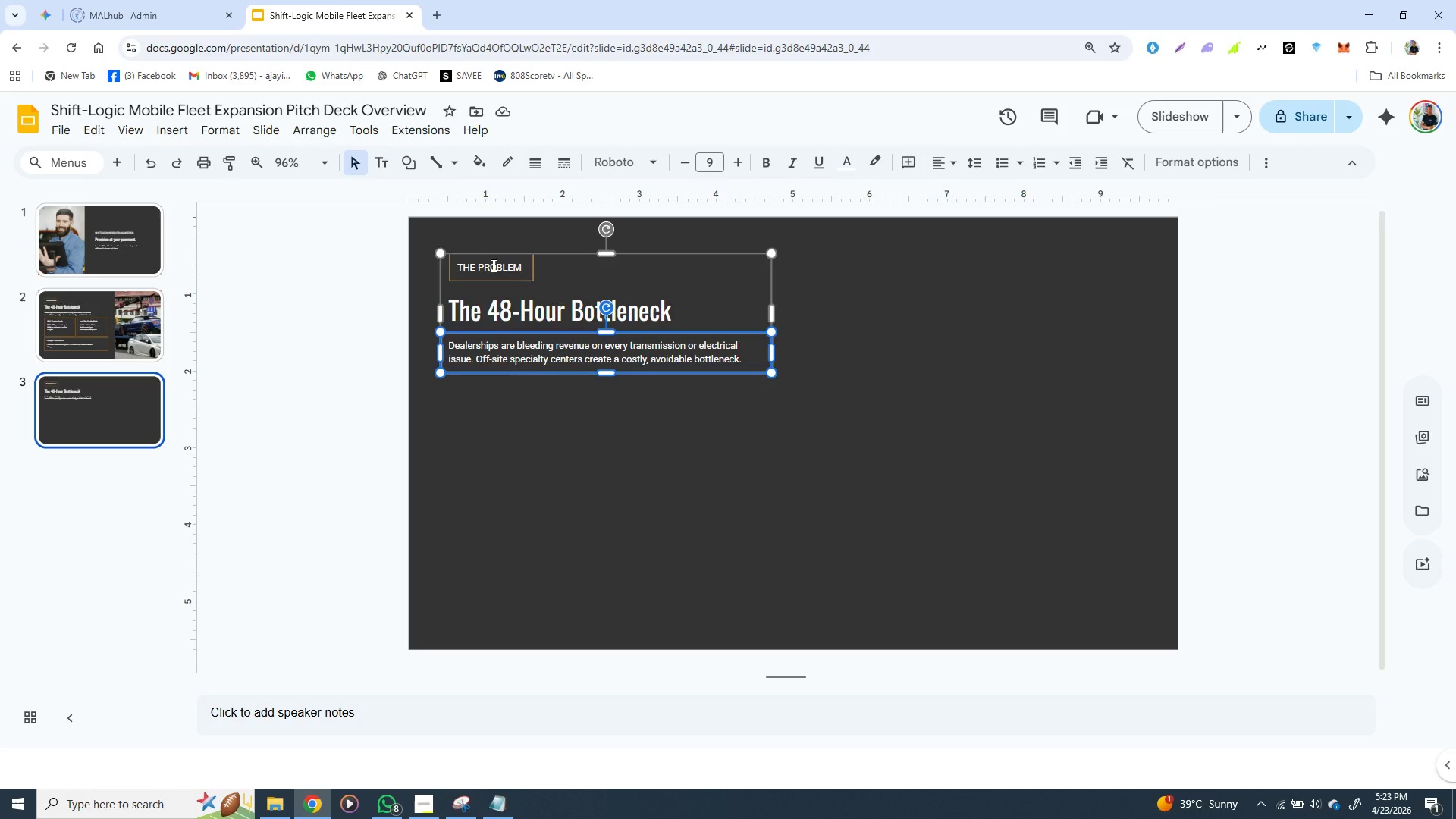 
double_click([492, 265])
 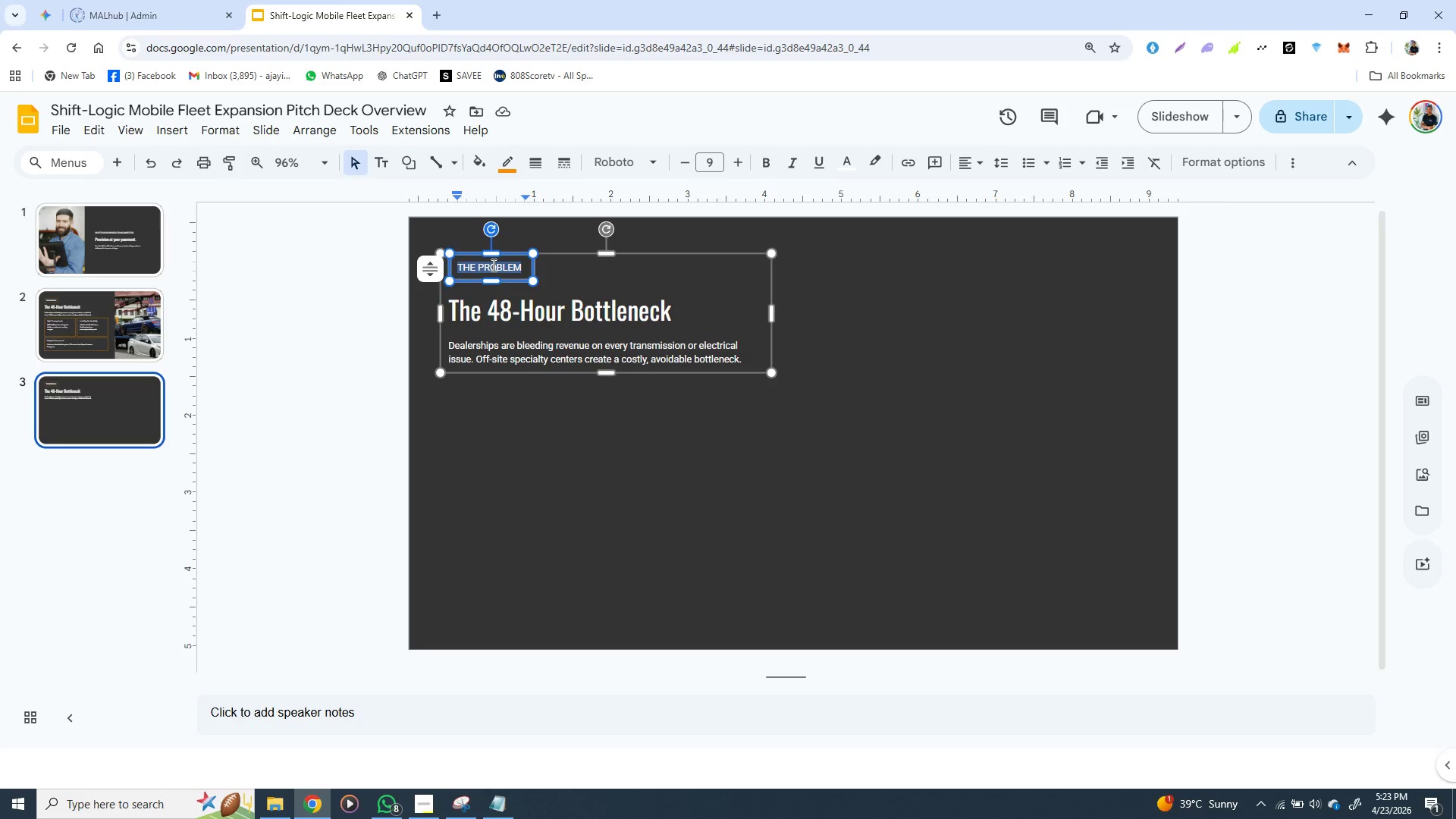 
triple_click([492, 265])
 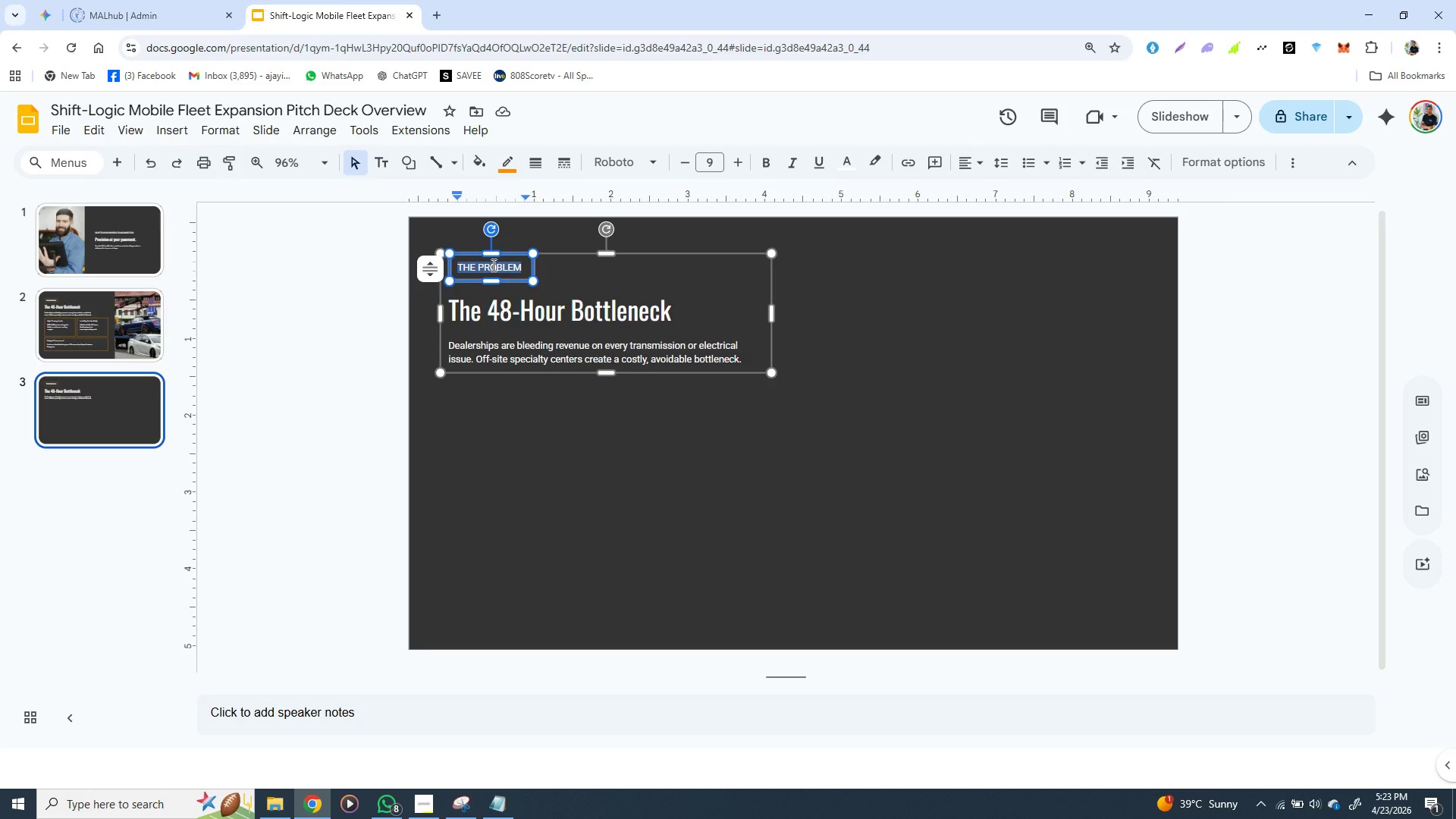 
type(THE SOLUTION)
 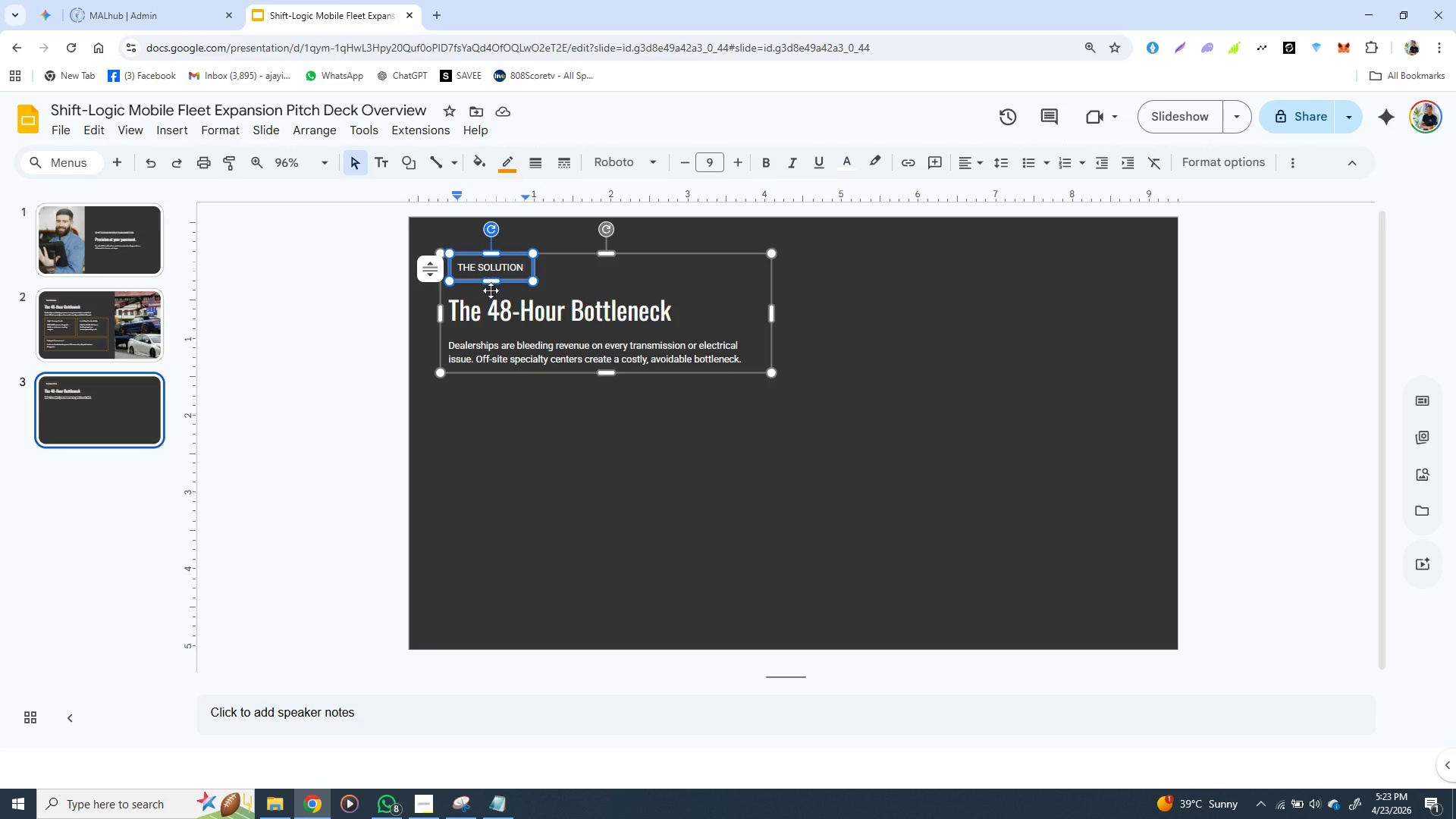 
wait(7.34)
 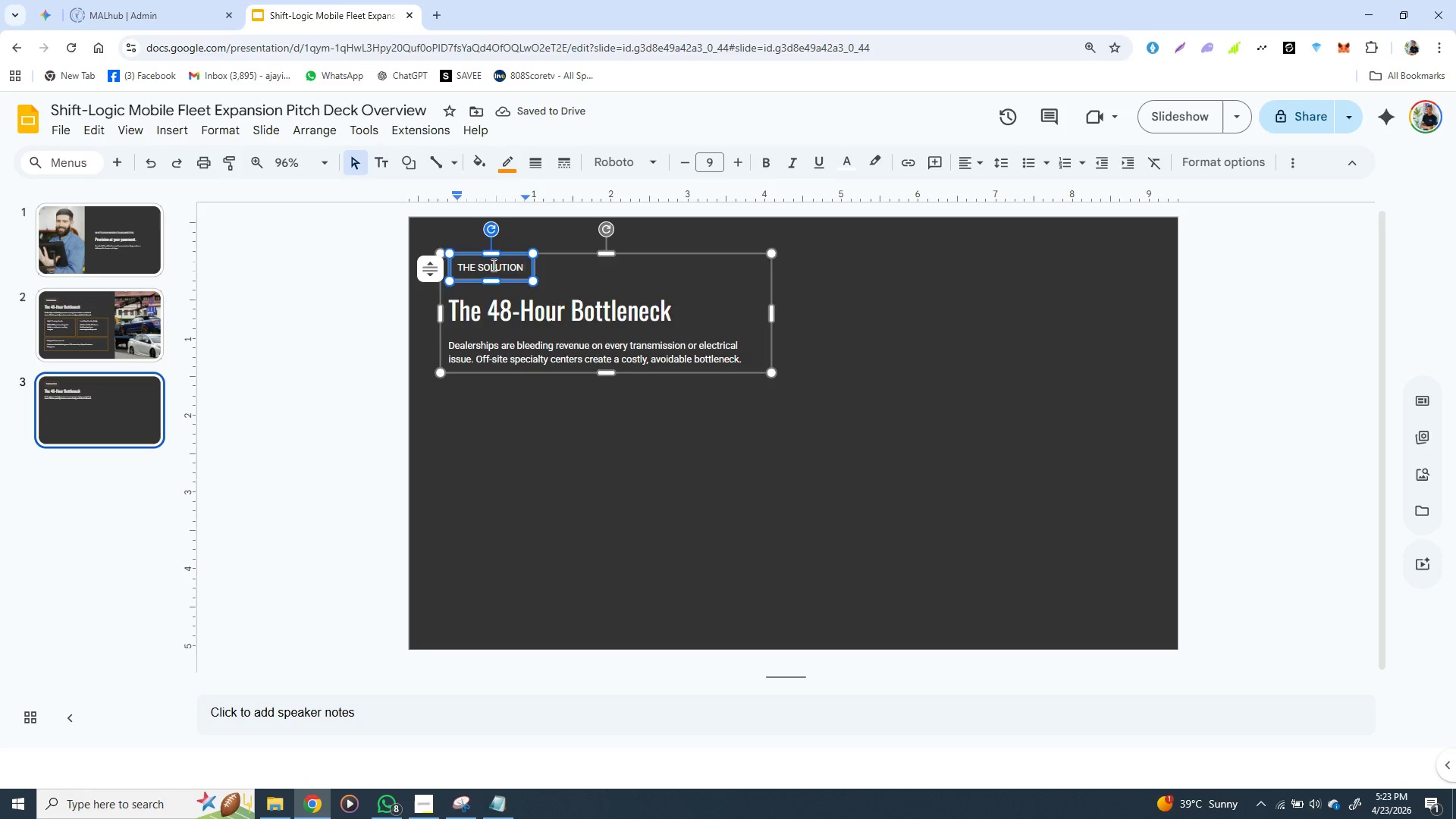 
left_click([496, 804])
 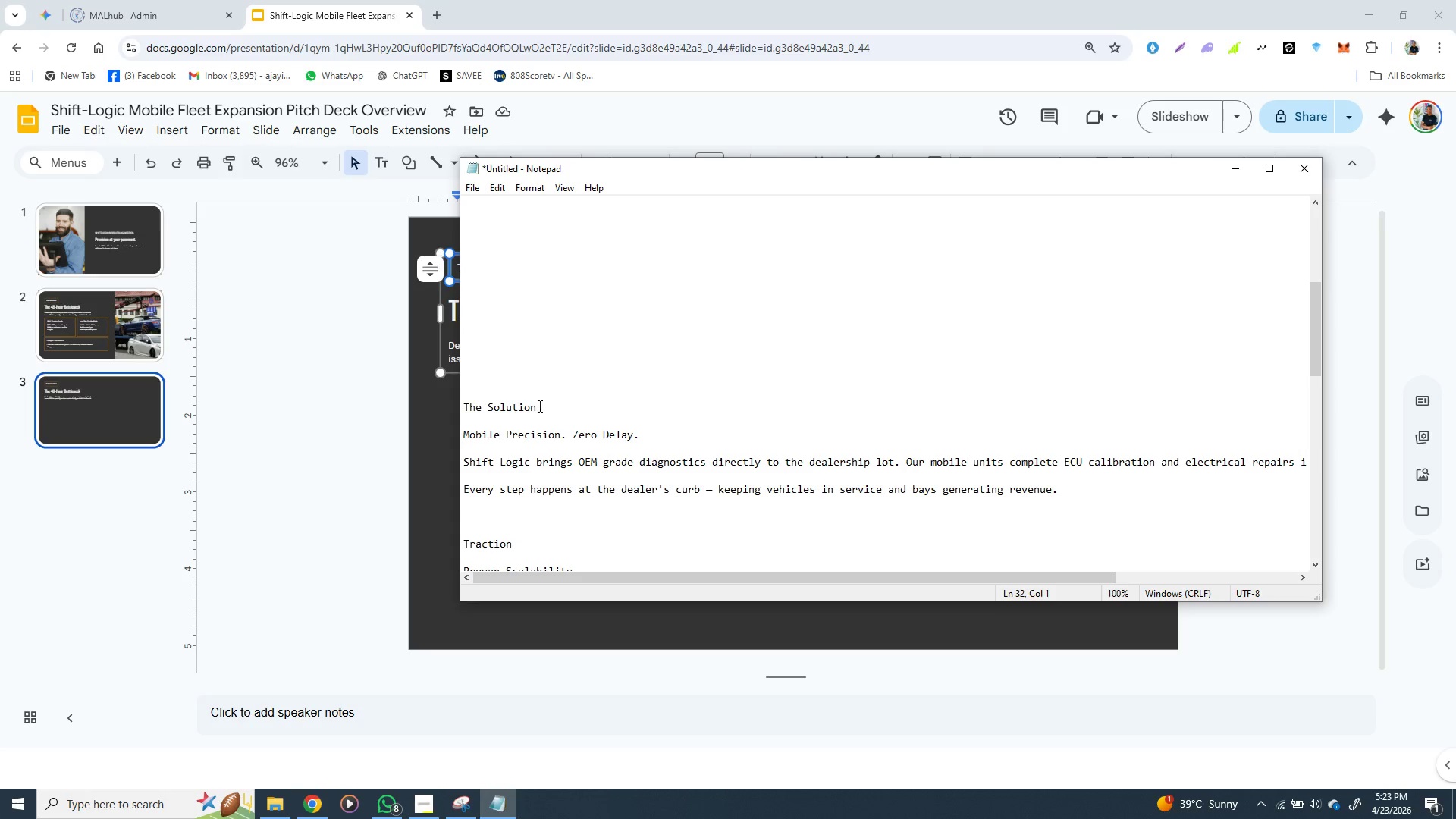 
double_click([528, 403])
 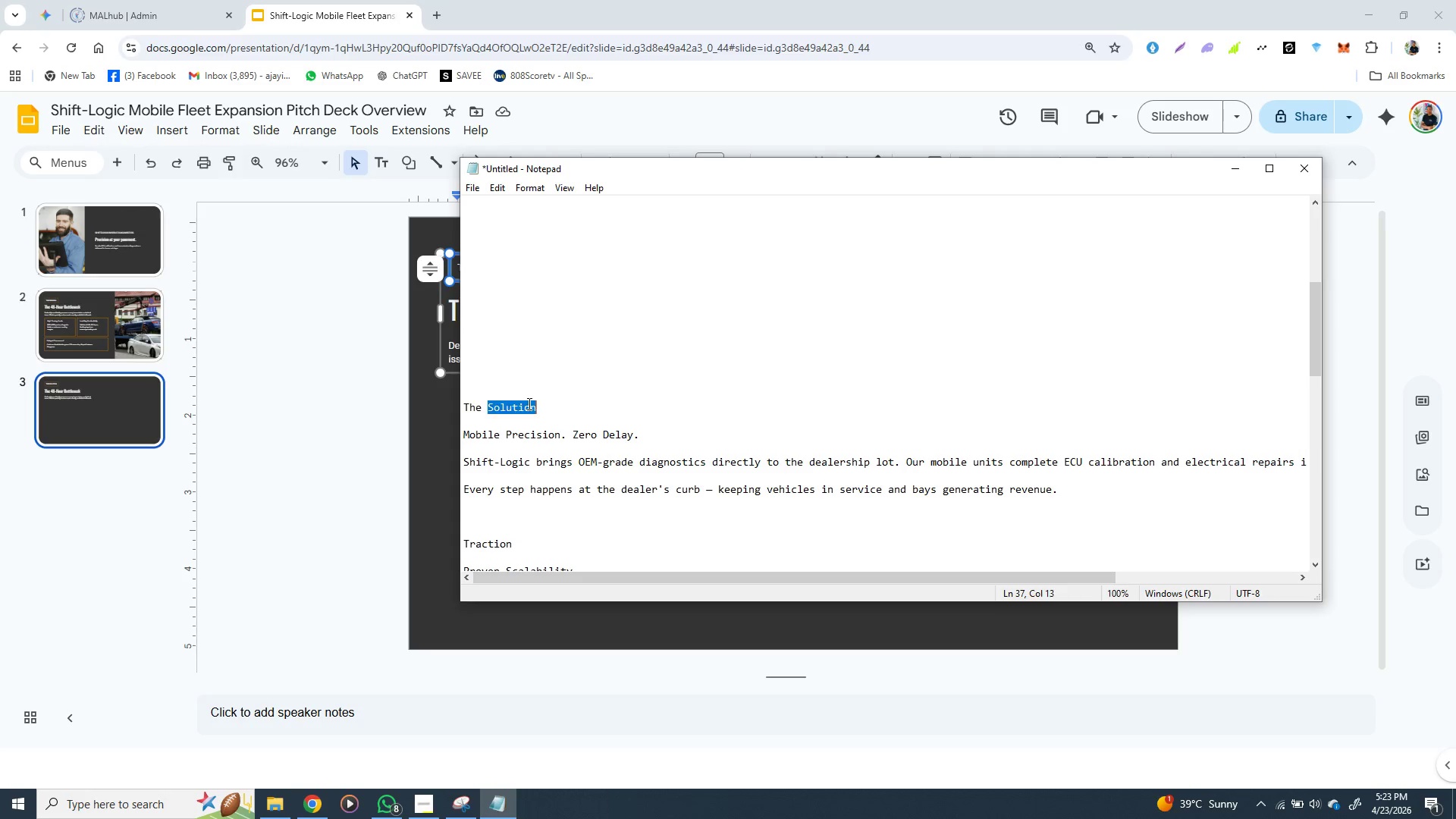 
triple_click([528, 403])
 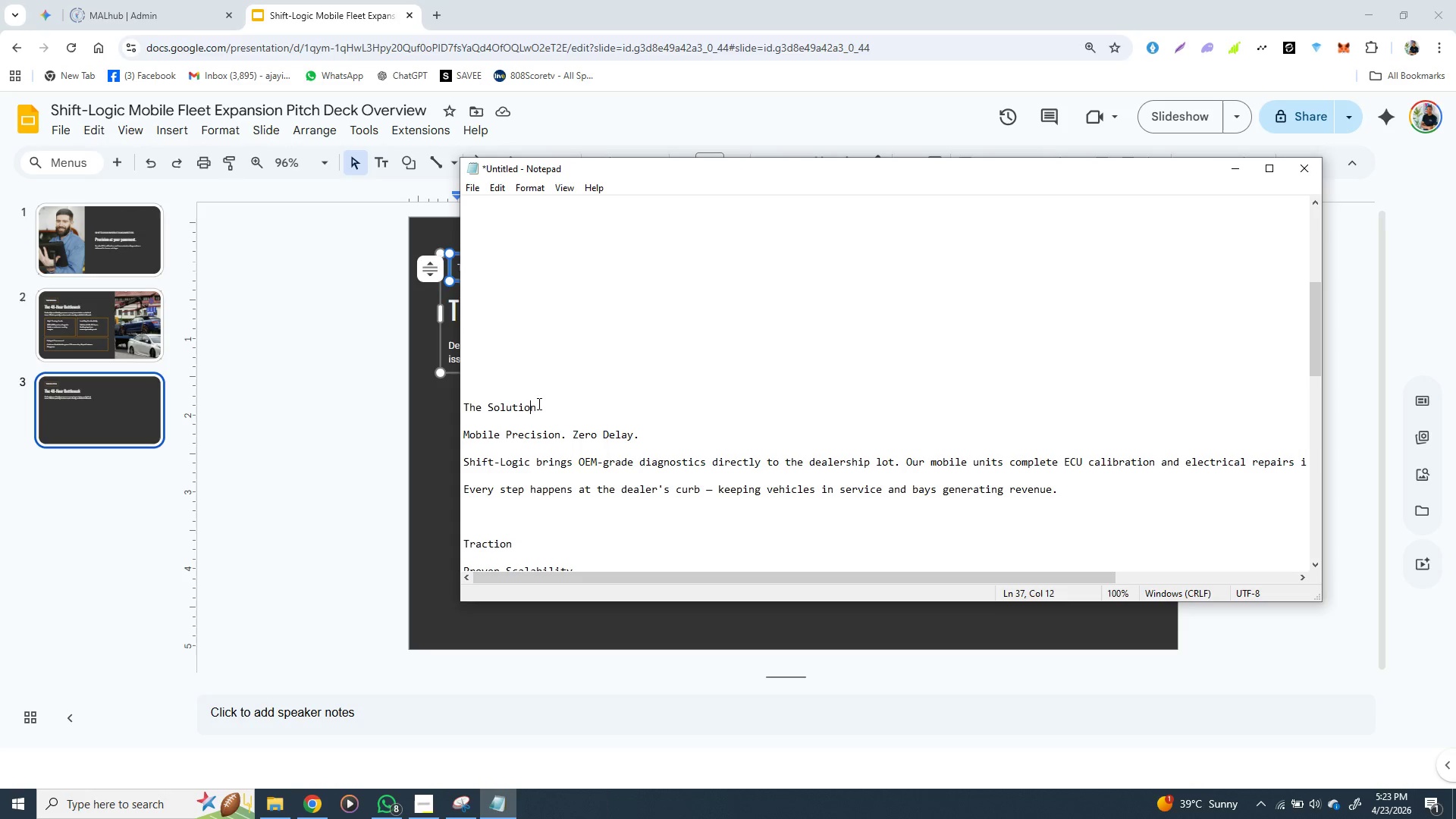 
left_click_drag(start_coordinate=[538, 403], to_coordinate=[457, 403])
 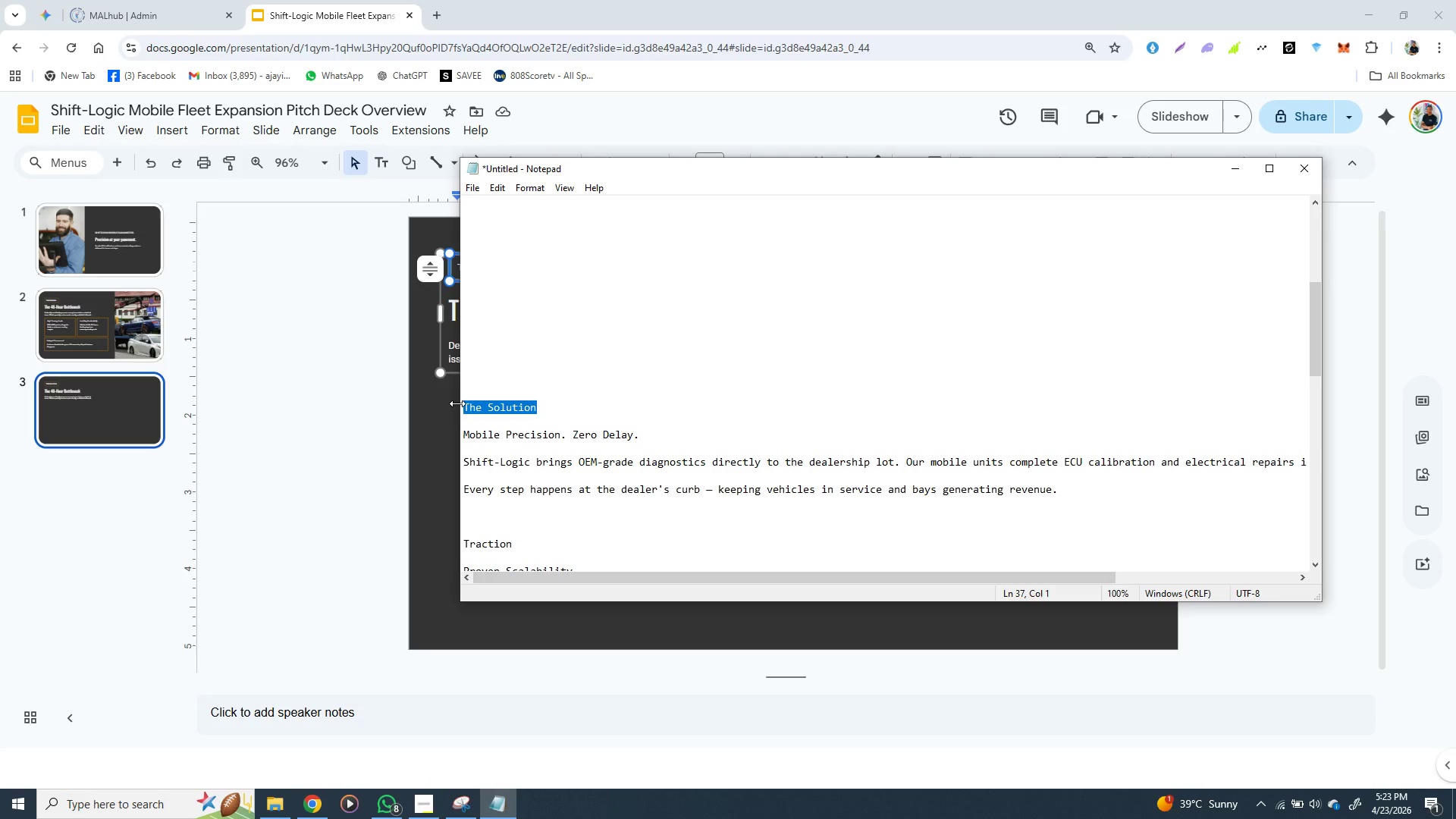 
key(Backspace)
 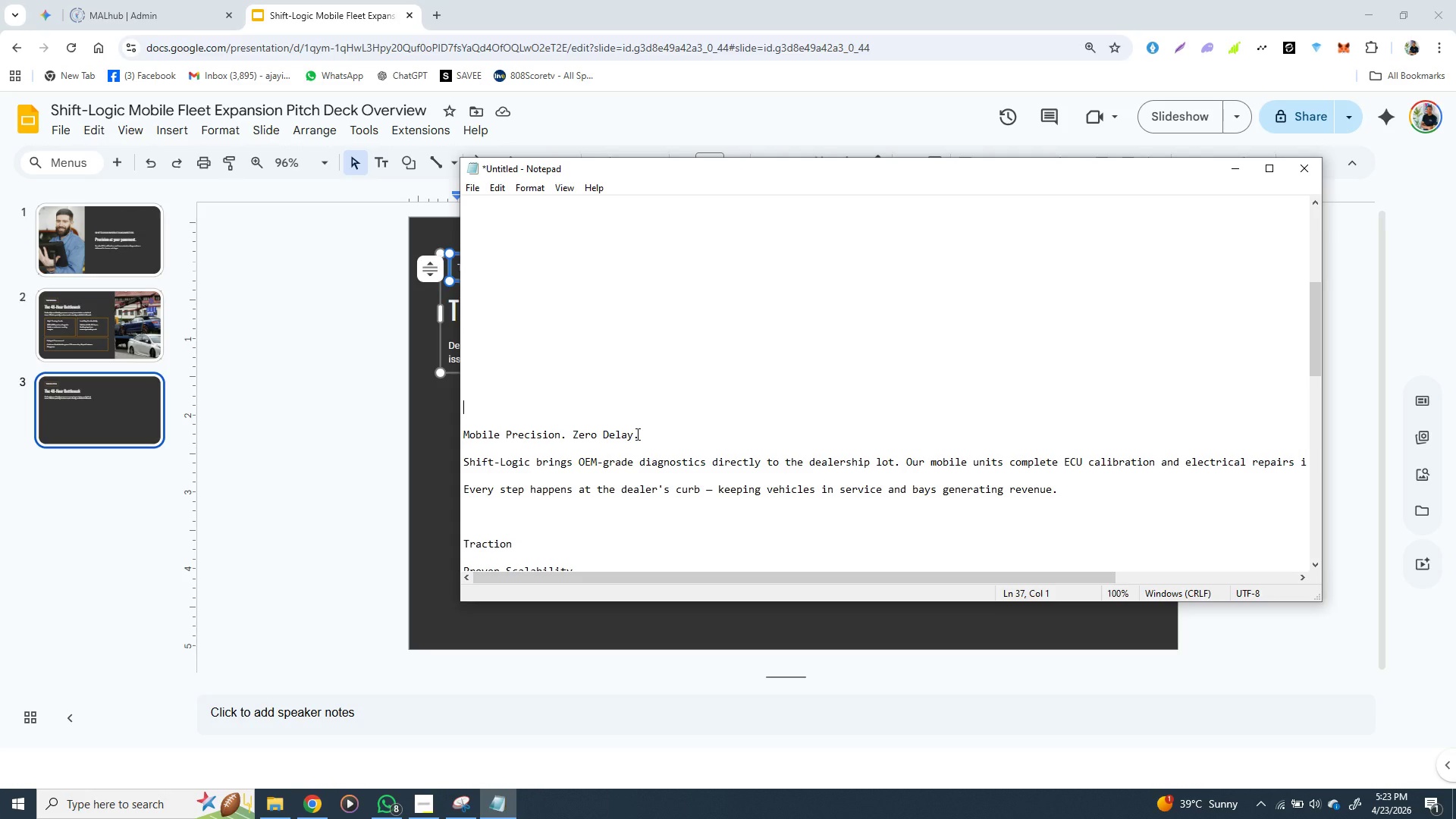 
left_click_drag(start_coordinate=[636, 434], to_coordinate=[462, 434])
 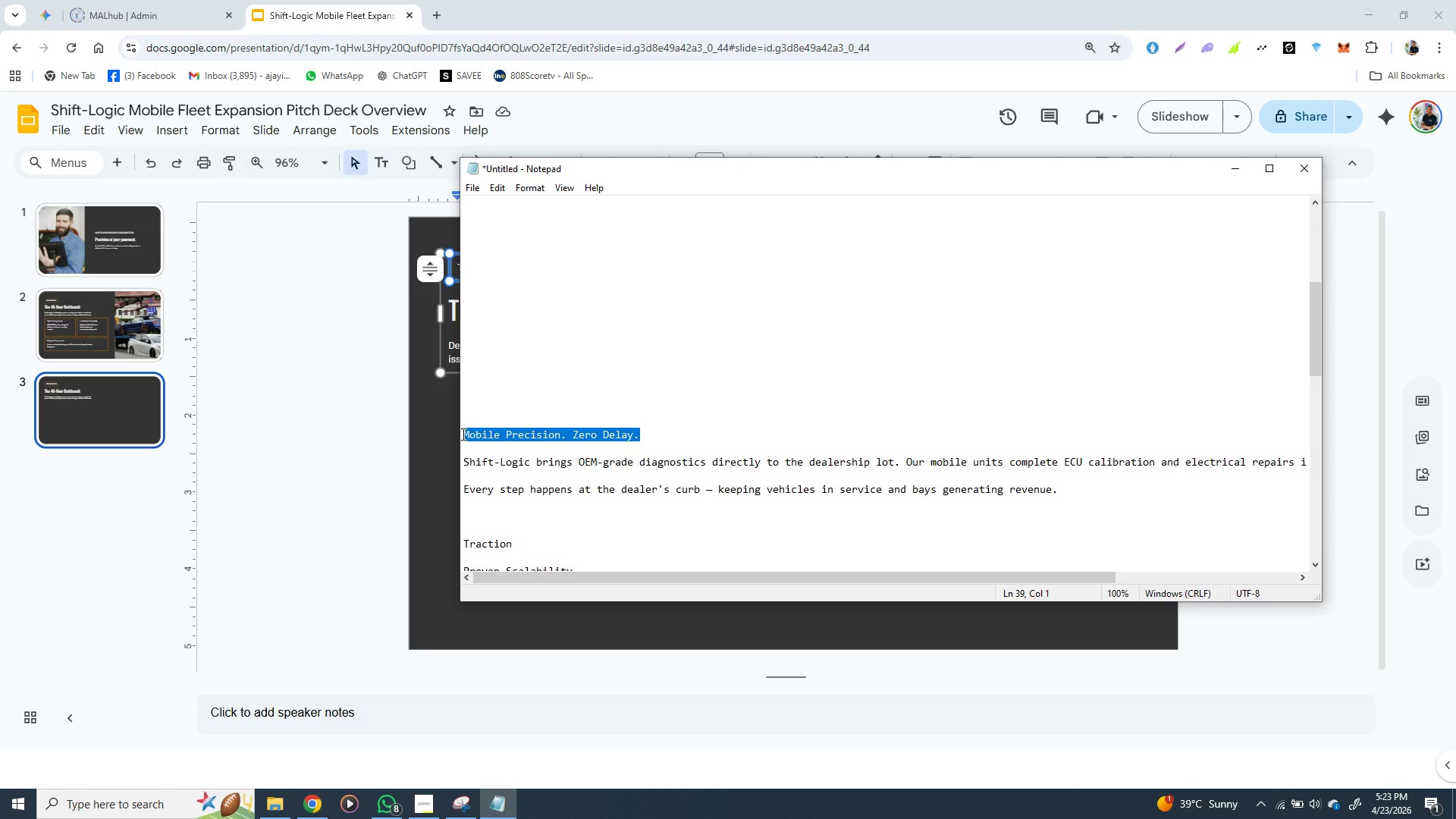 
hold_key(key=ControlLeft, duration=1.5)
 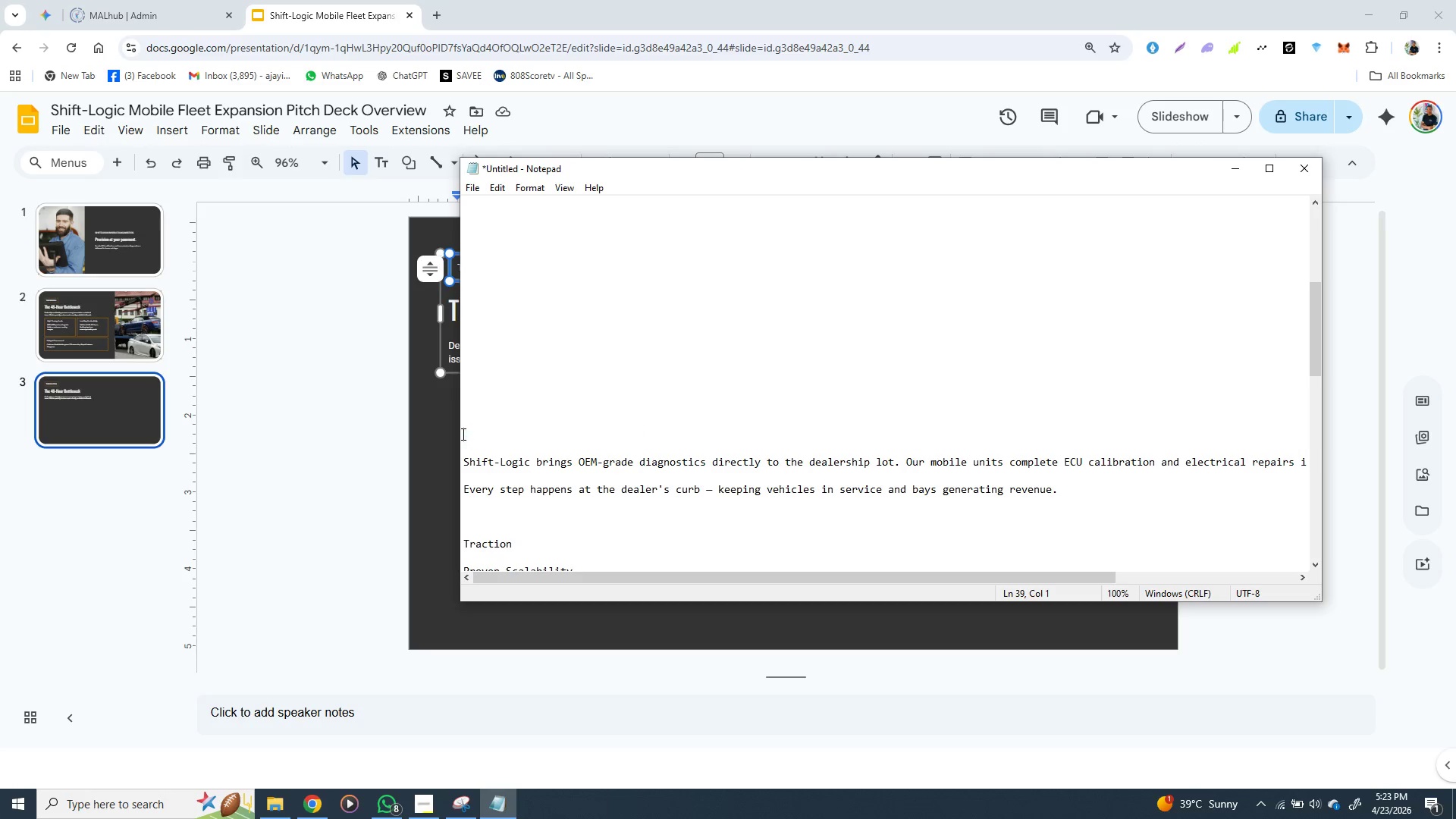 
key(Control+X)
 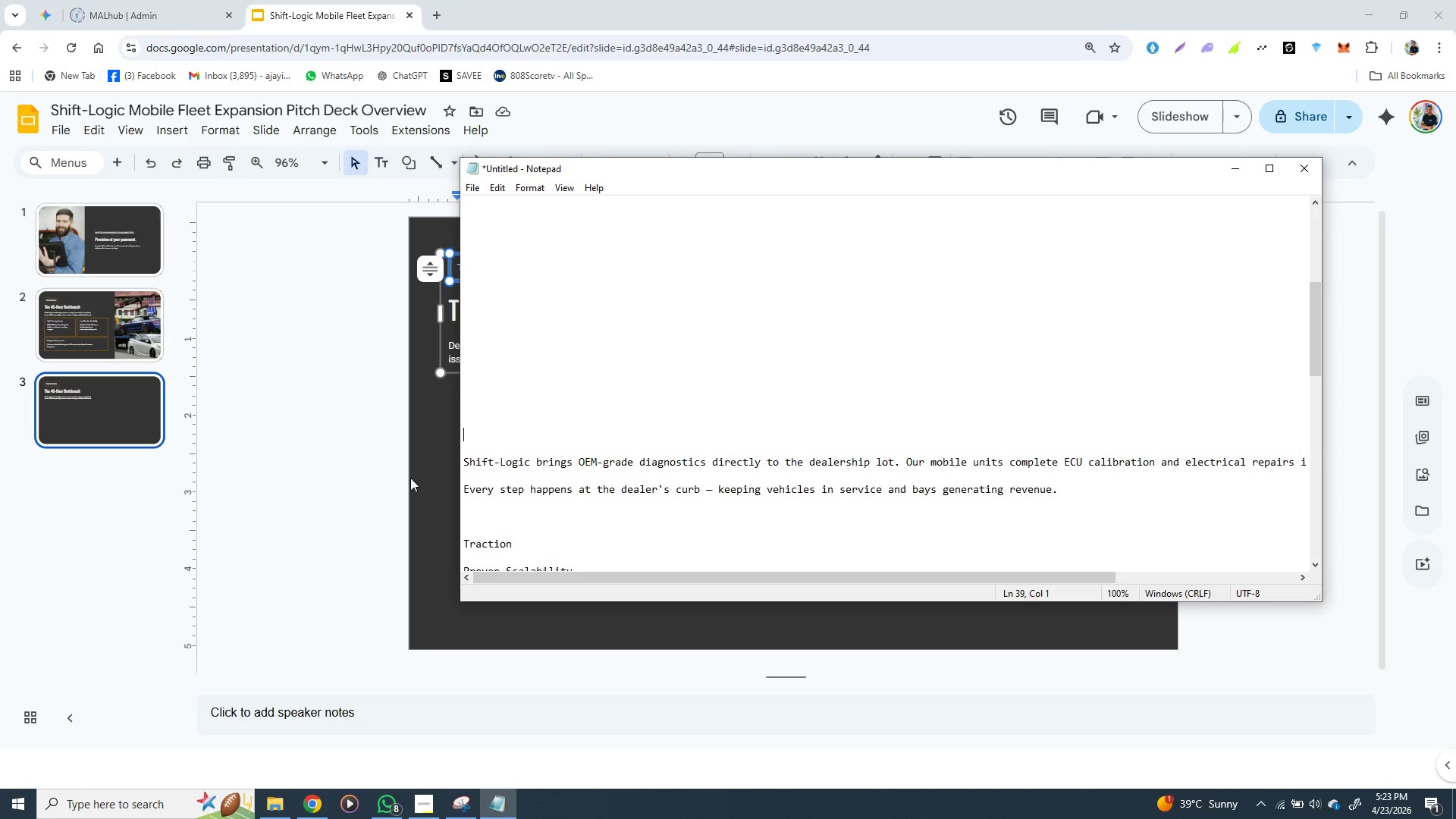 
left_click([428, 478])
 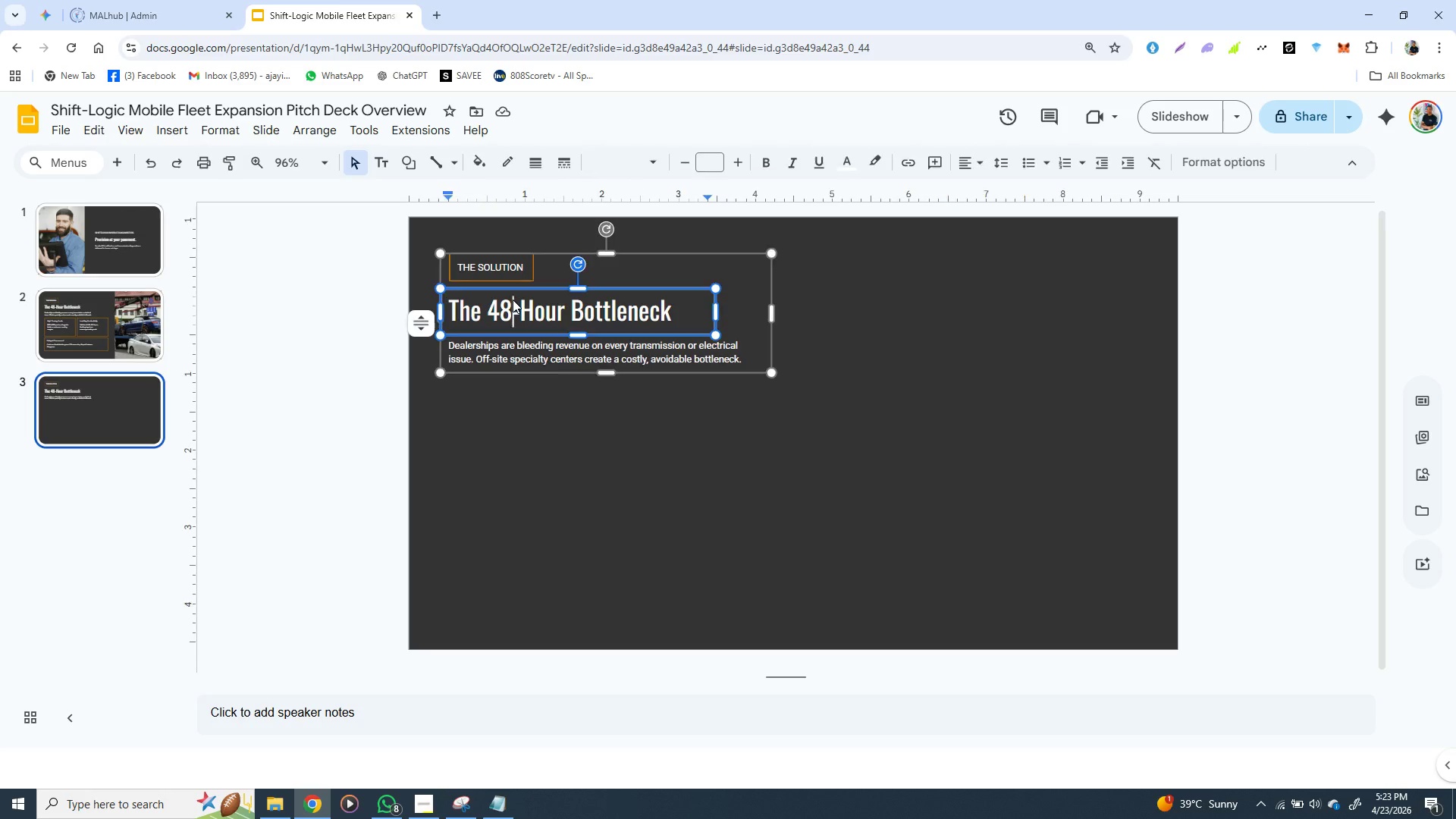 
double_click([513, 300])
 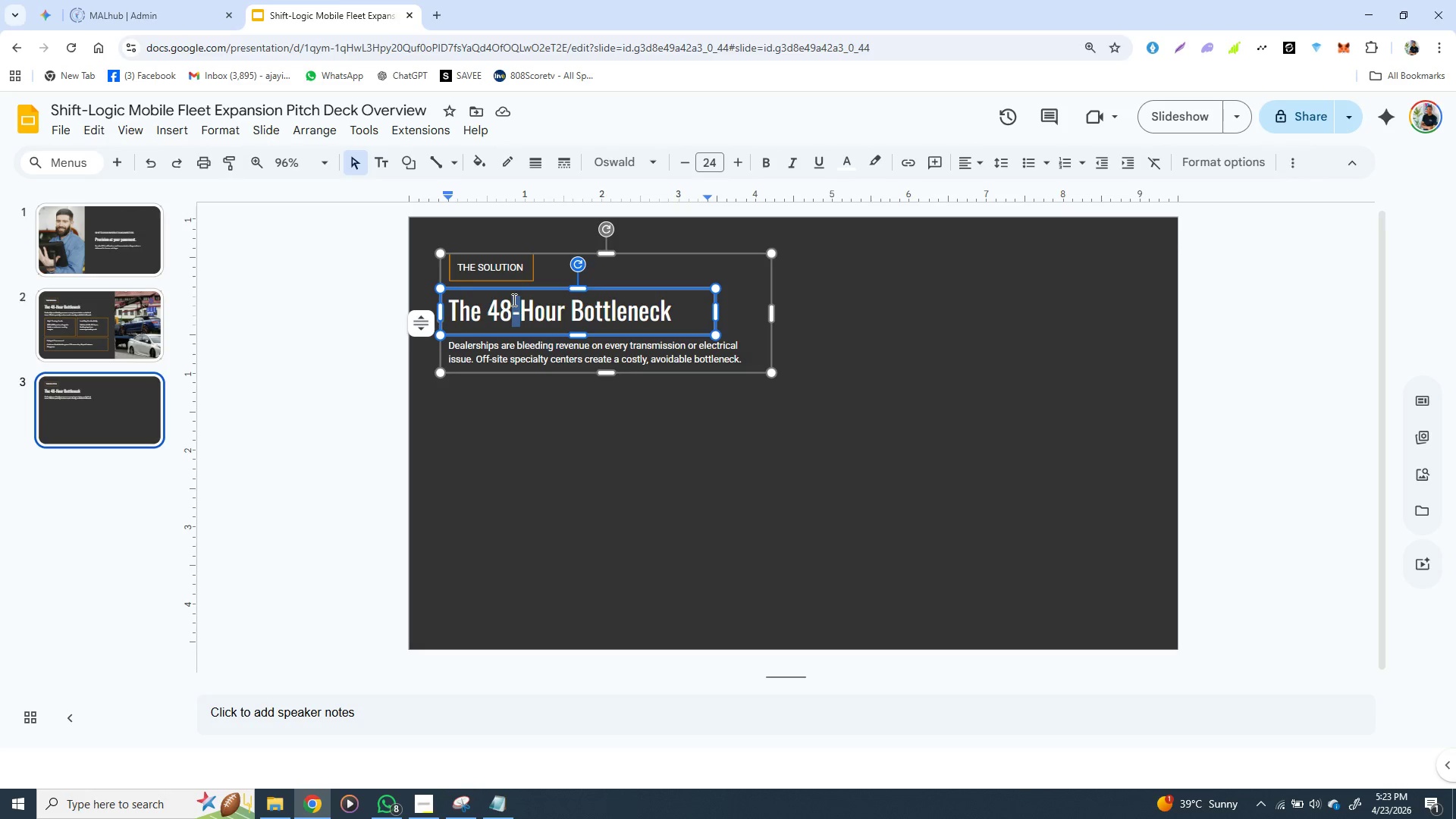 
triple_click([513, 300])
 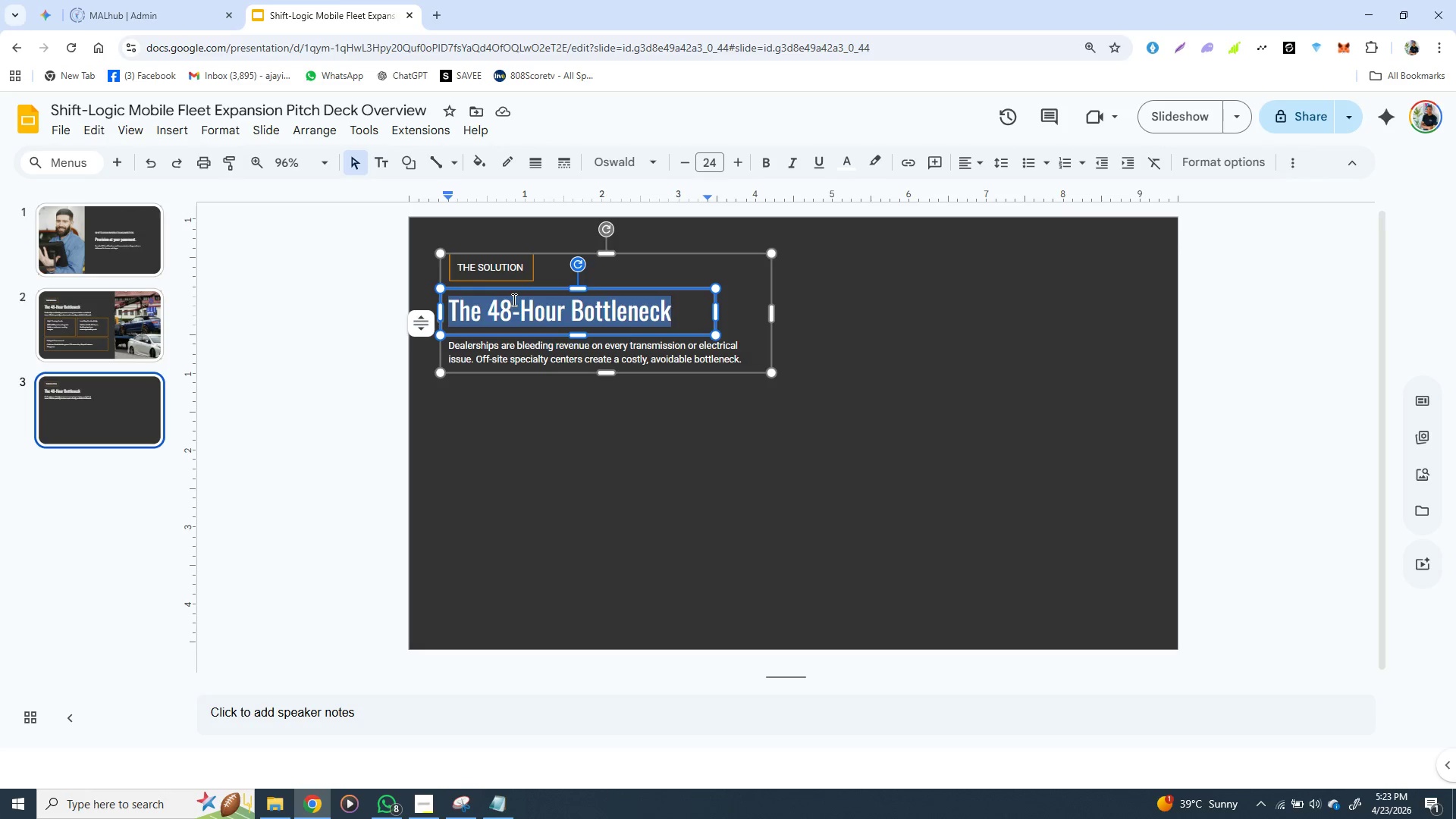 
triple_click([513, 300])
 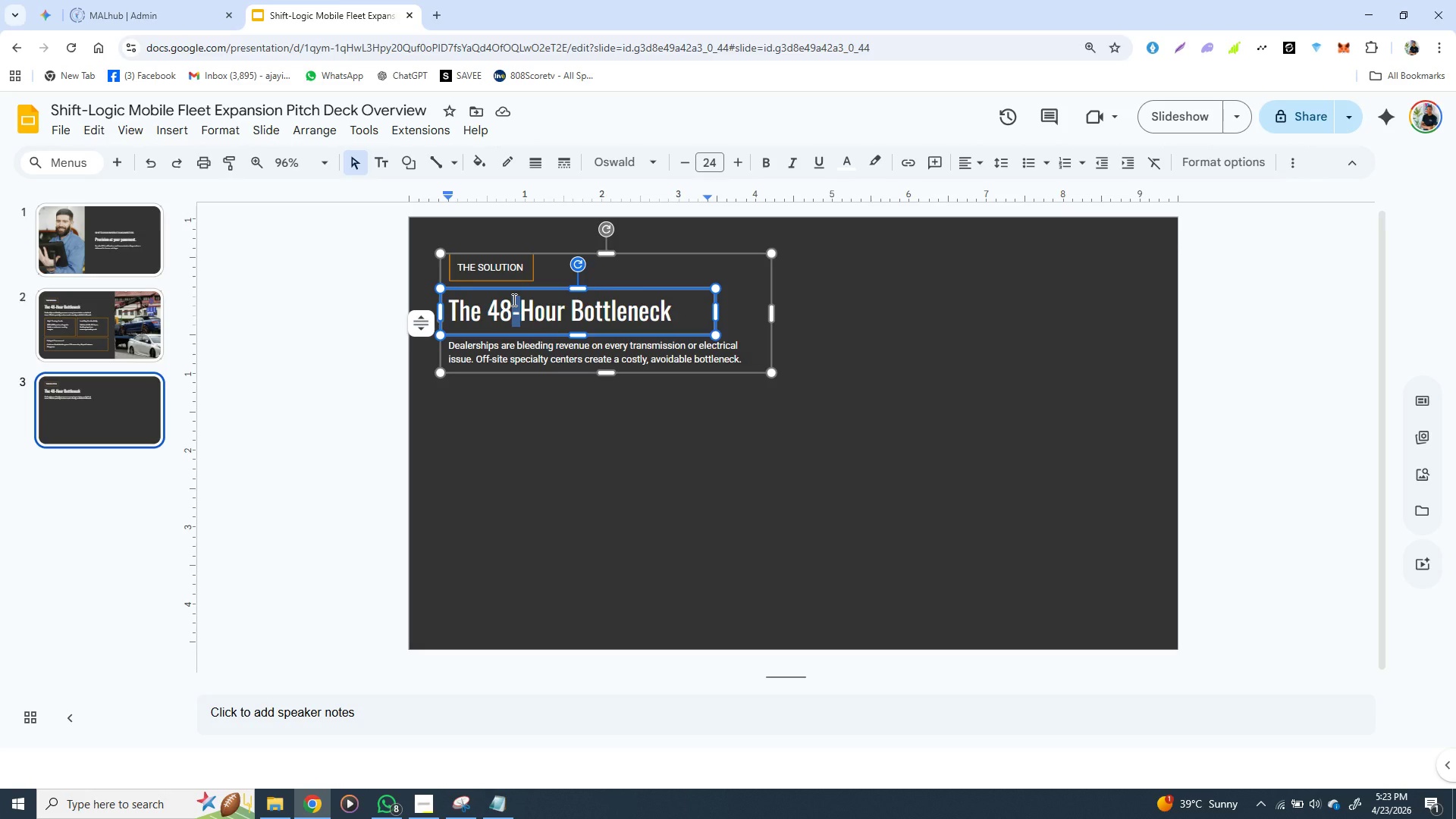 
triple_click([513, 300])
 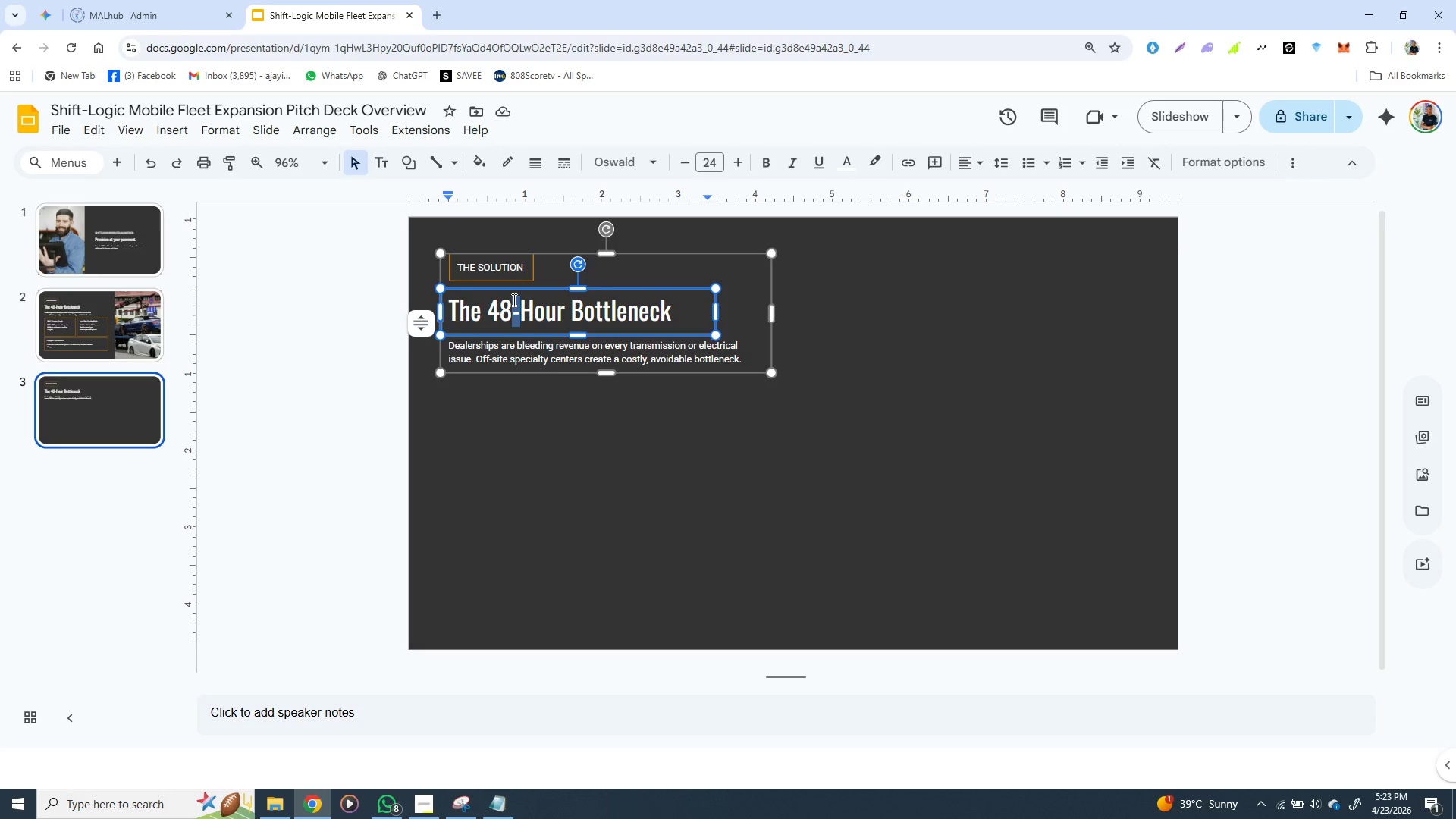 
triple_click([513, 300])
 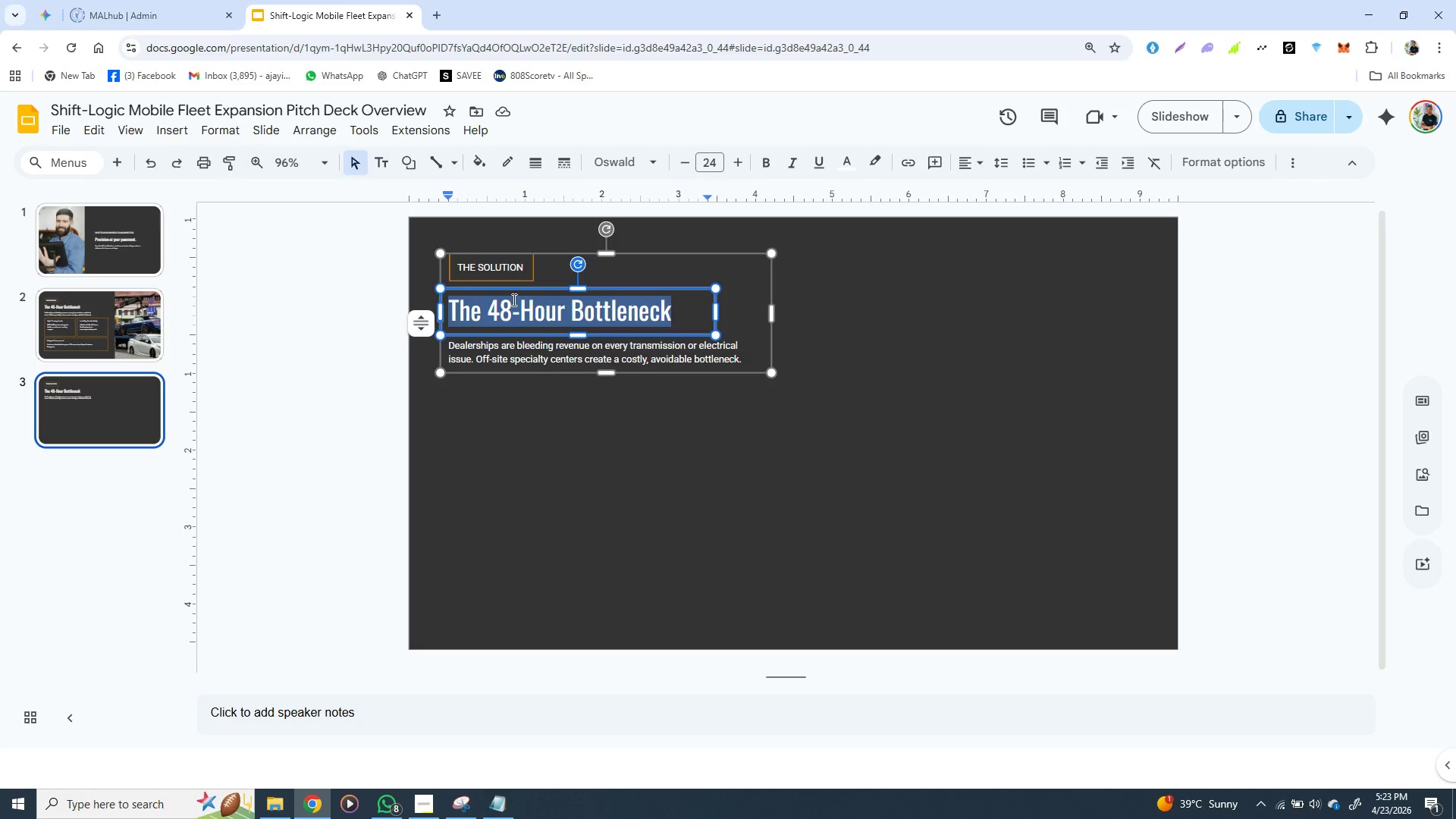 
triple_click([513, 300])
 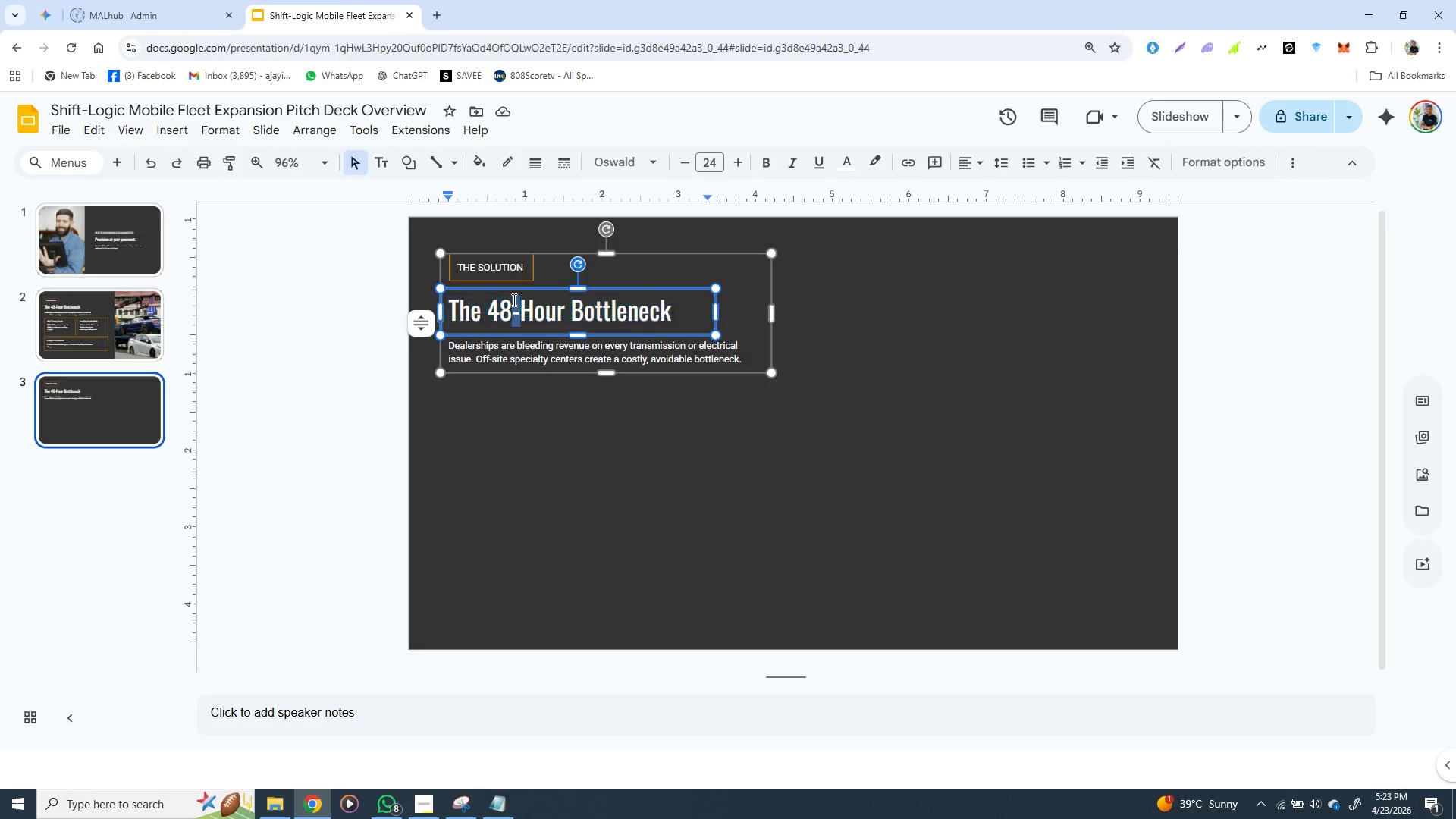 
triple_click([513, 300])
 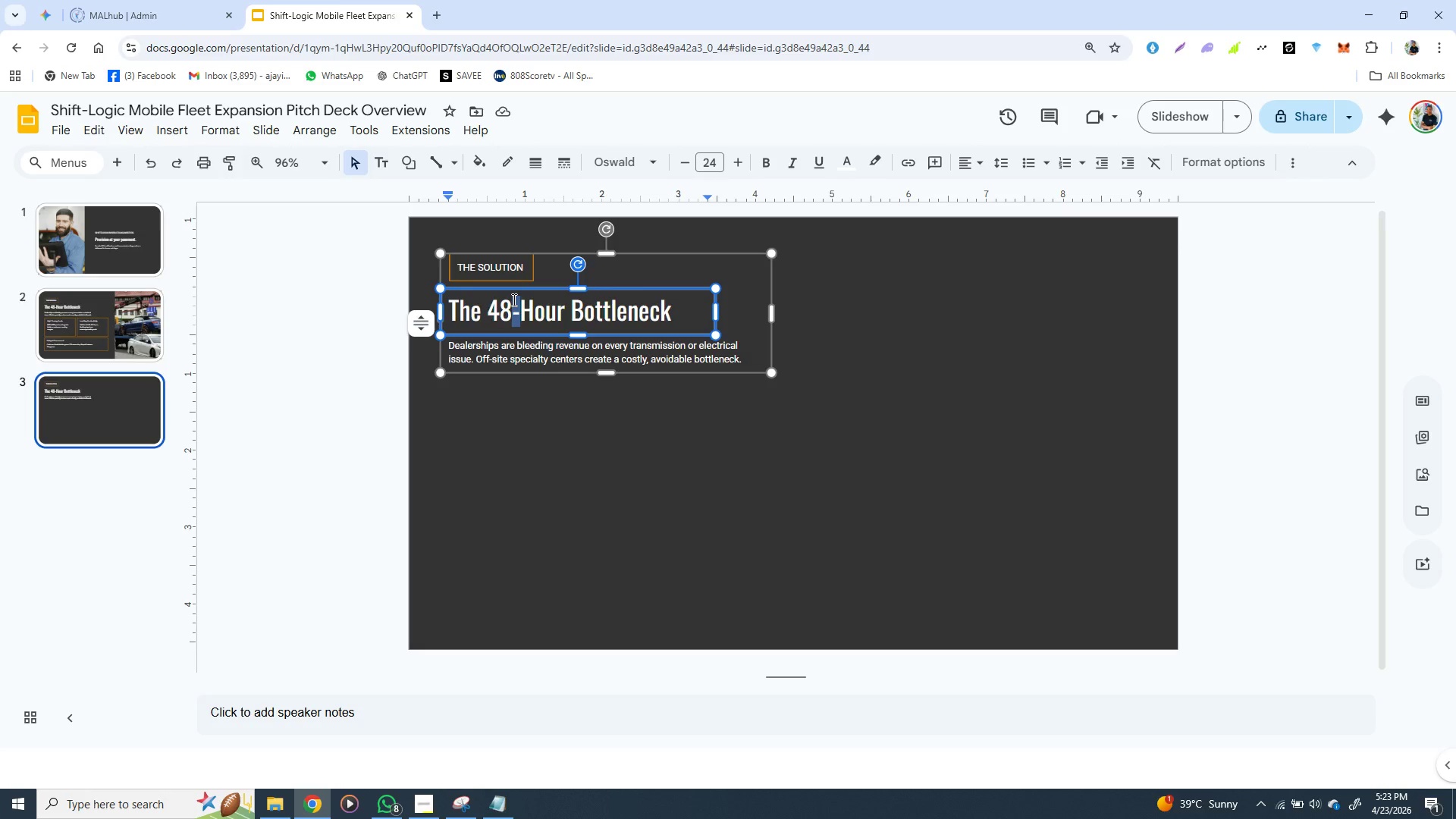 
triple_click([513, 300])
 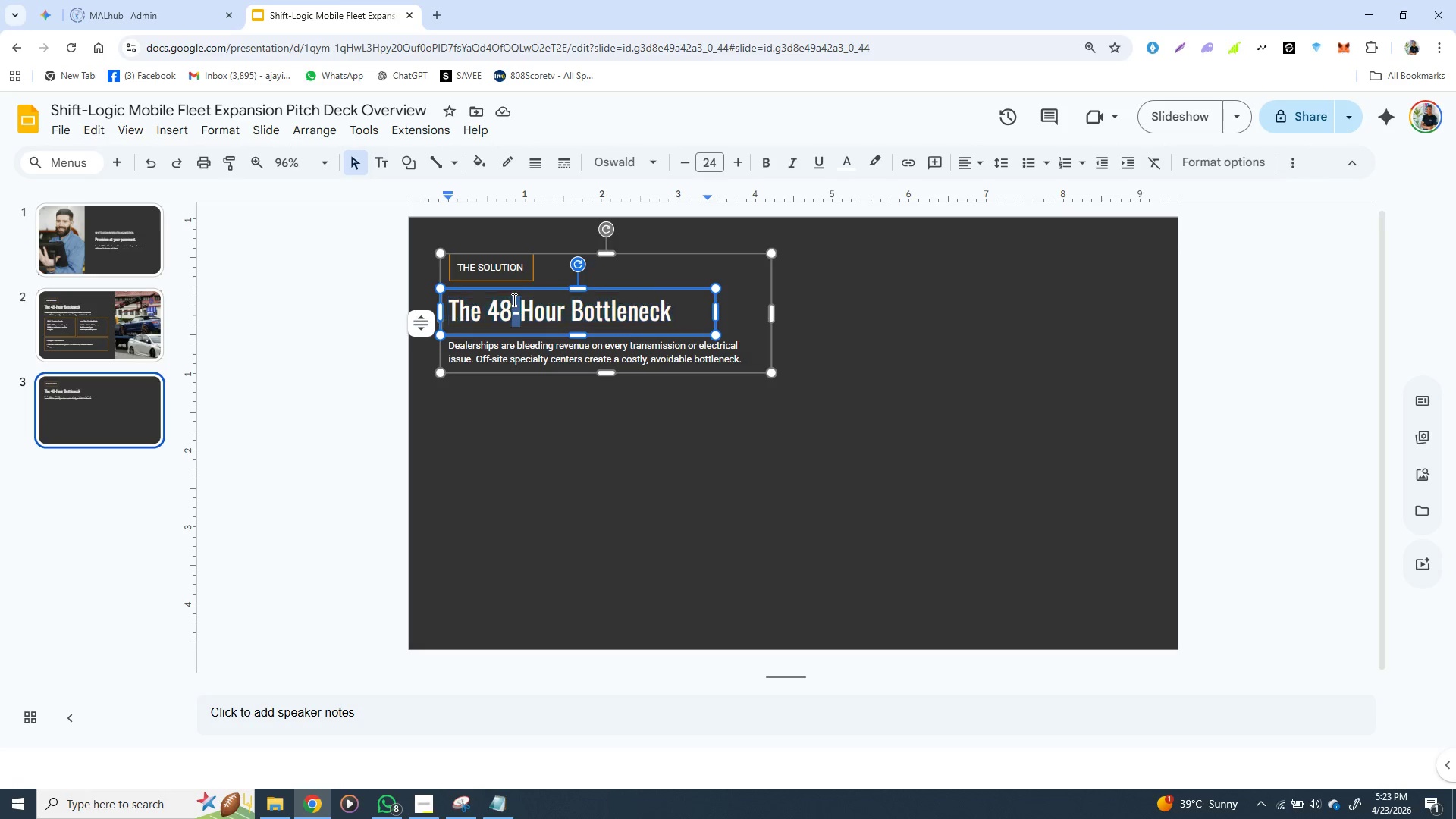 
triple_click([513, 300])
 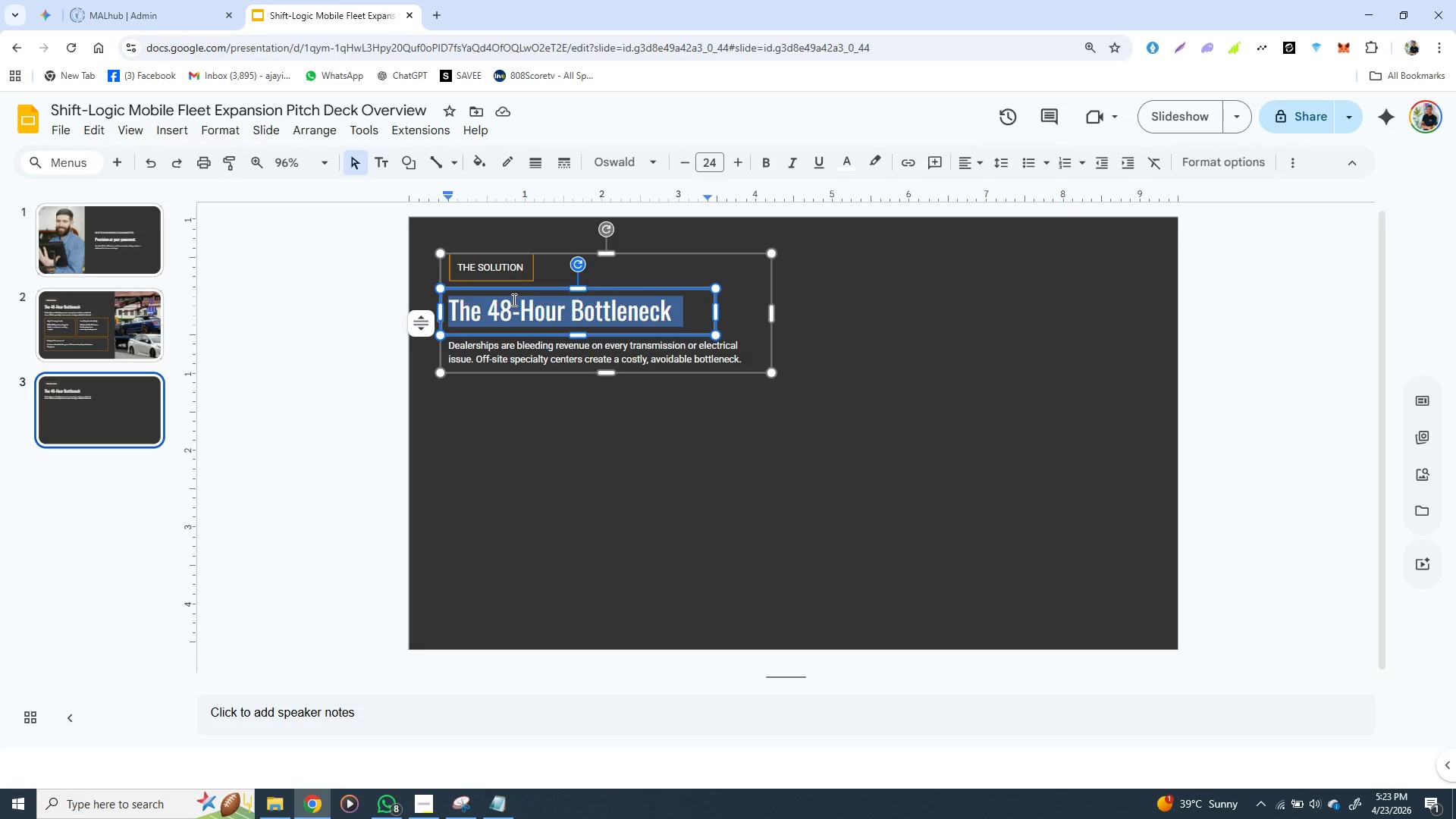 
triple_click([513, 300])
 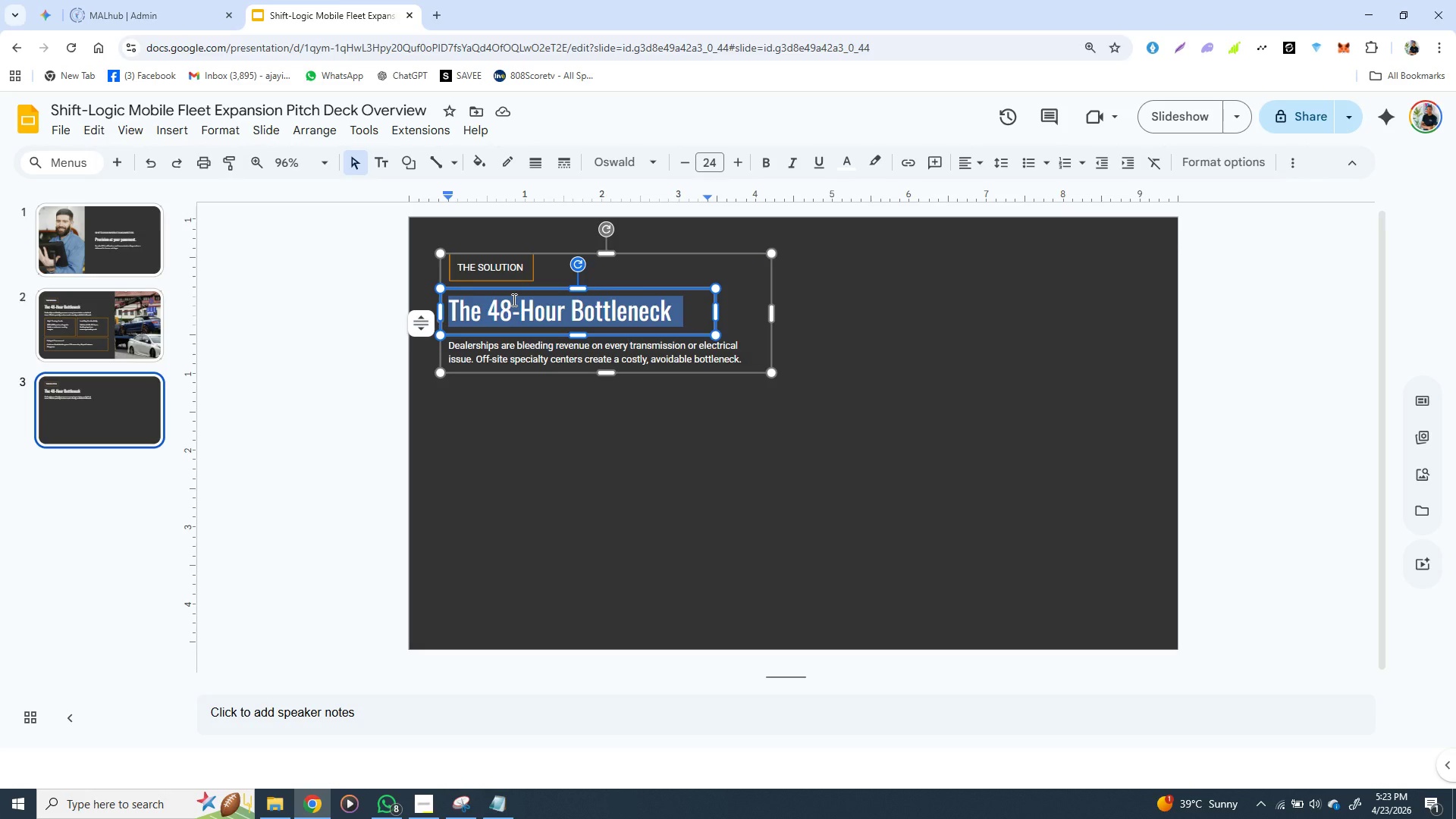 
key(Control+V)
 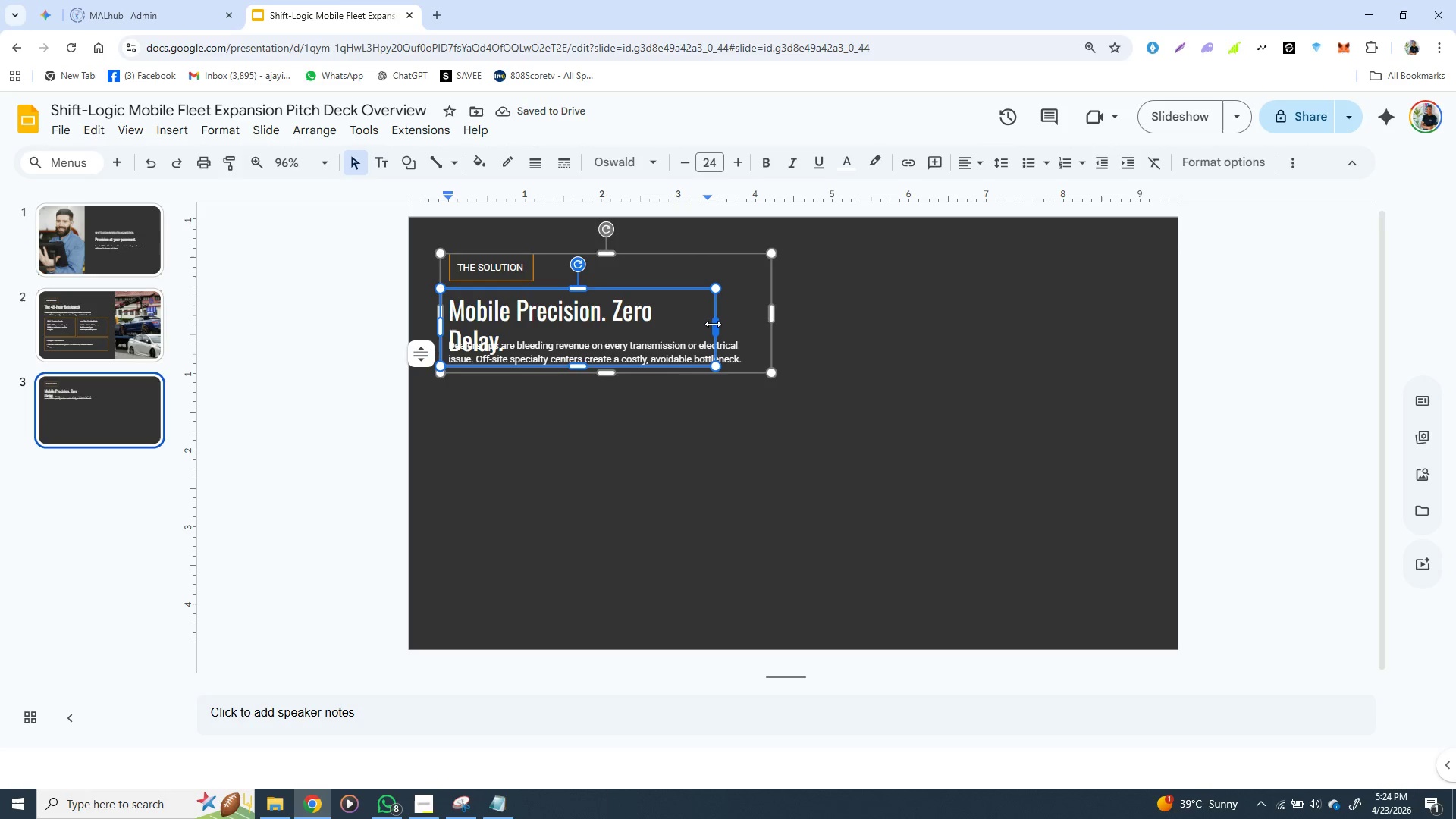 
wait(6.26)
 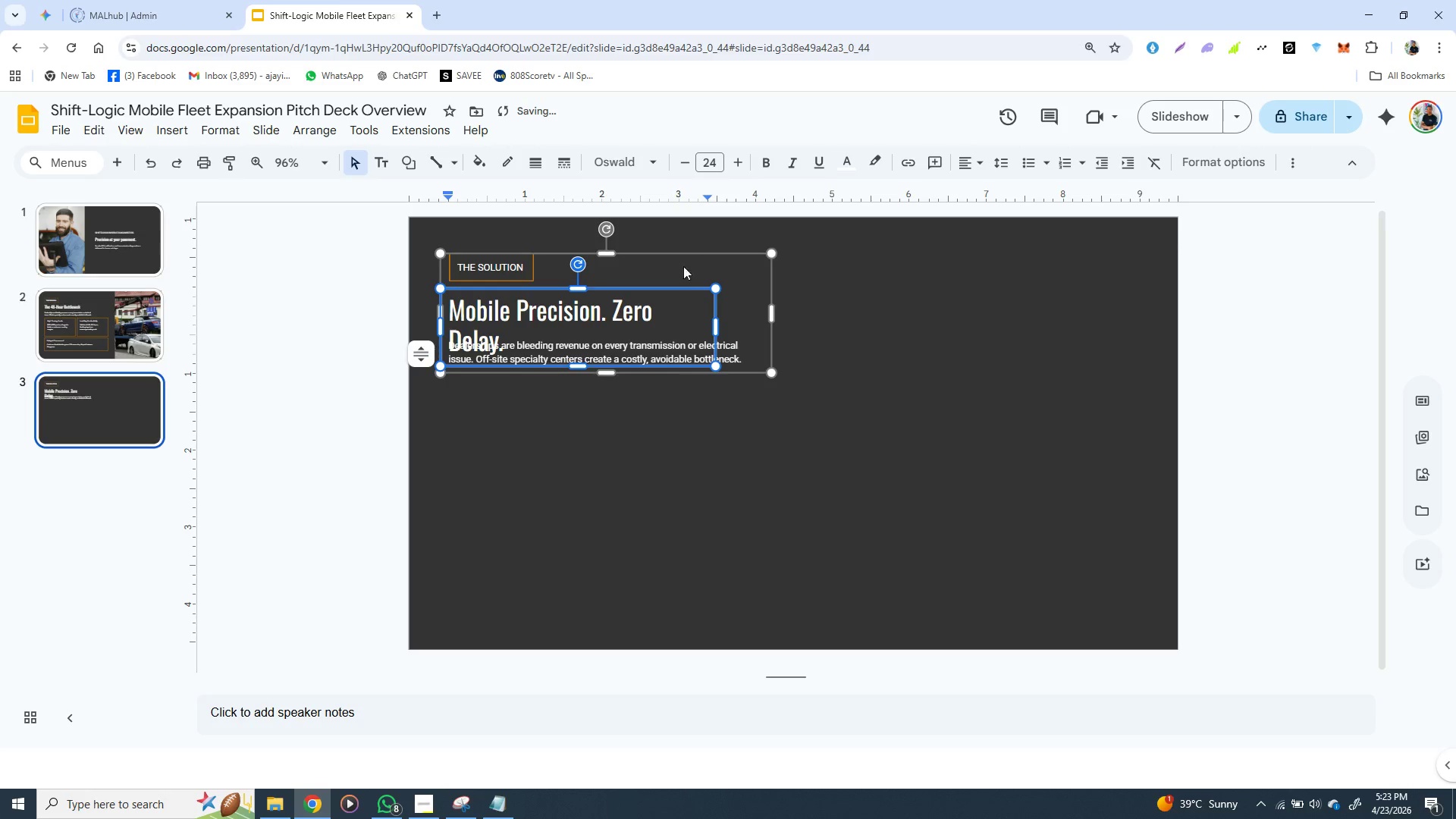 
left_click_drag(start_coordinate=[714, 324], to_coordinate=[767, 319])
 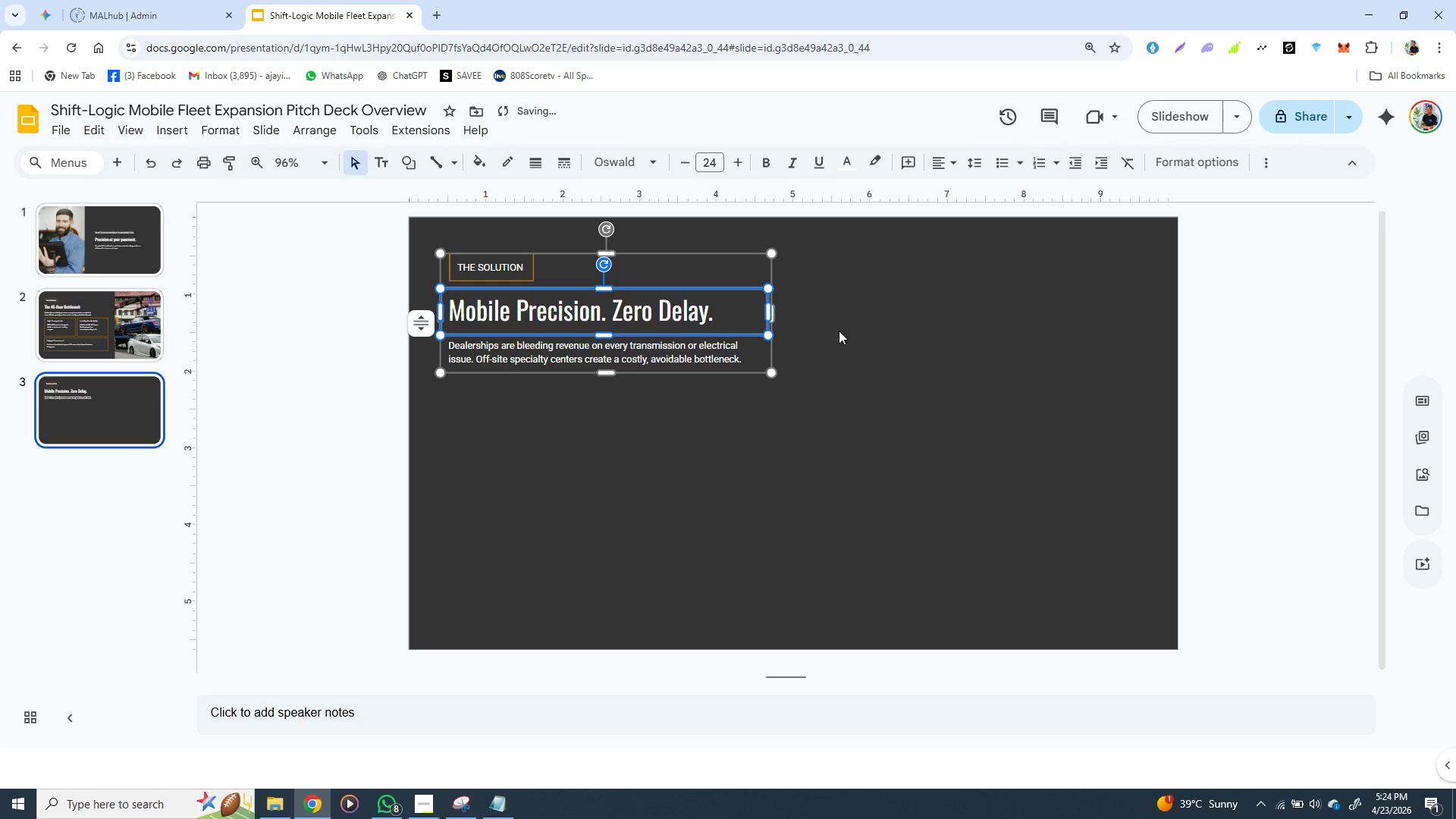 
left_click([839, 331])
 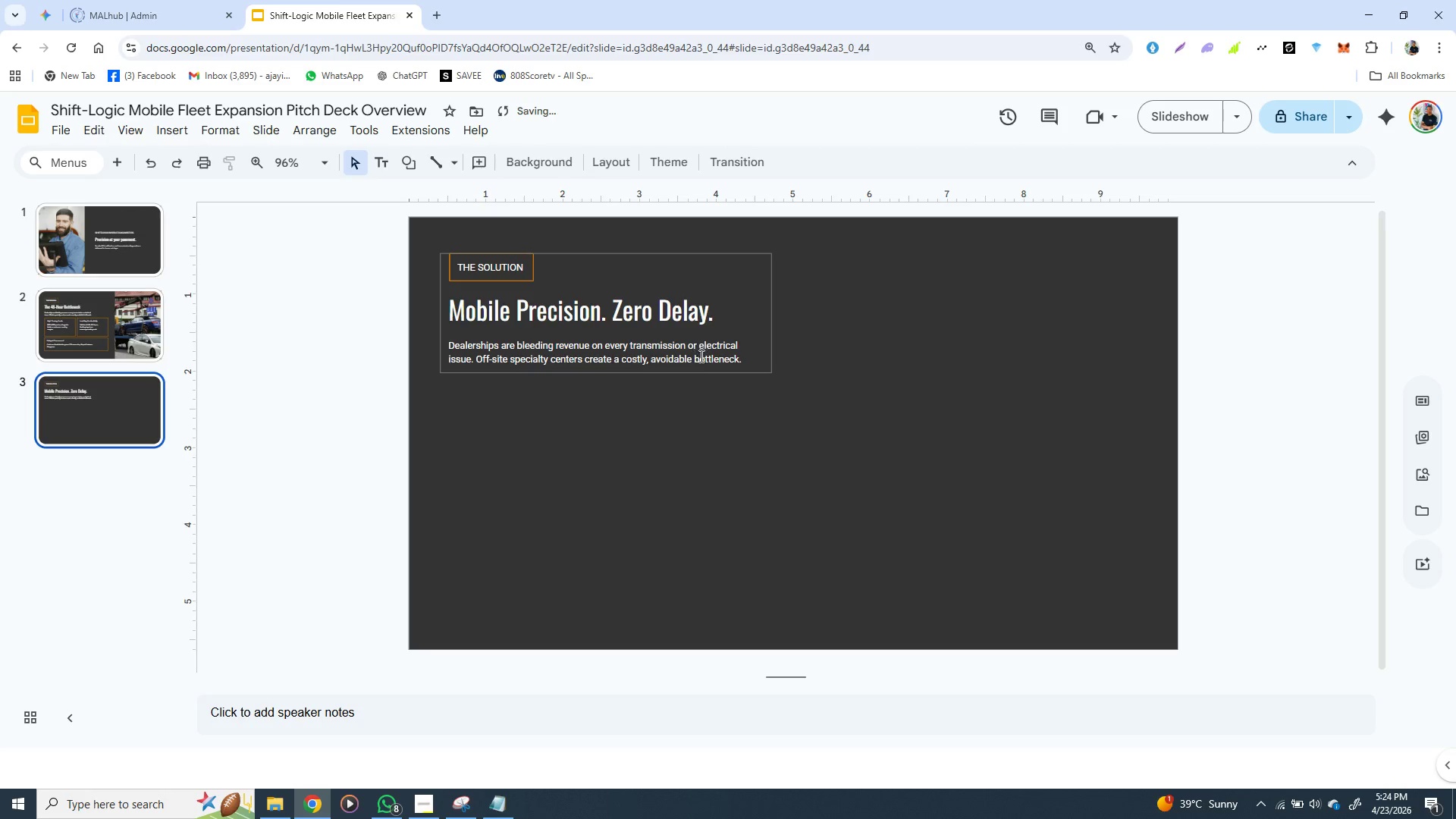 
left_click([700, 357])
 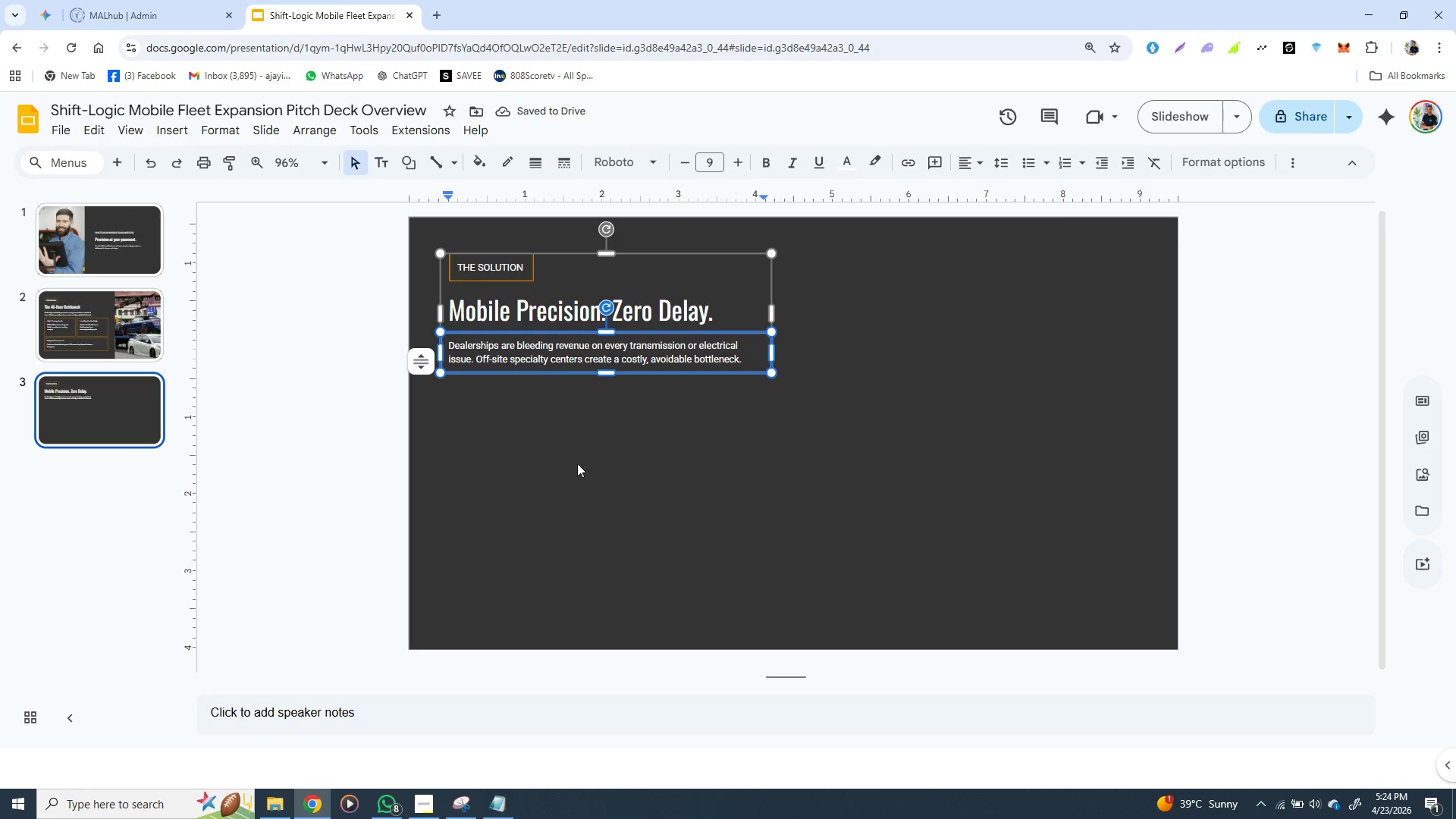 
left_click([585, 495])
 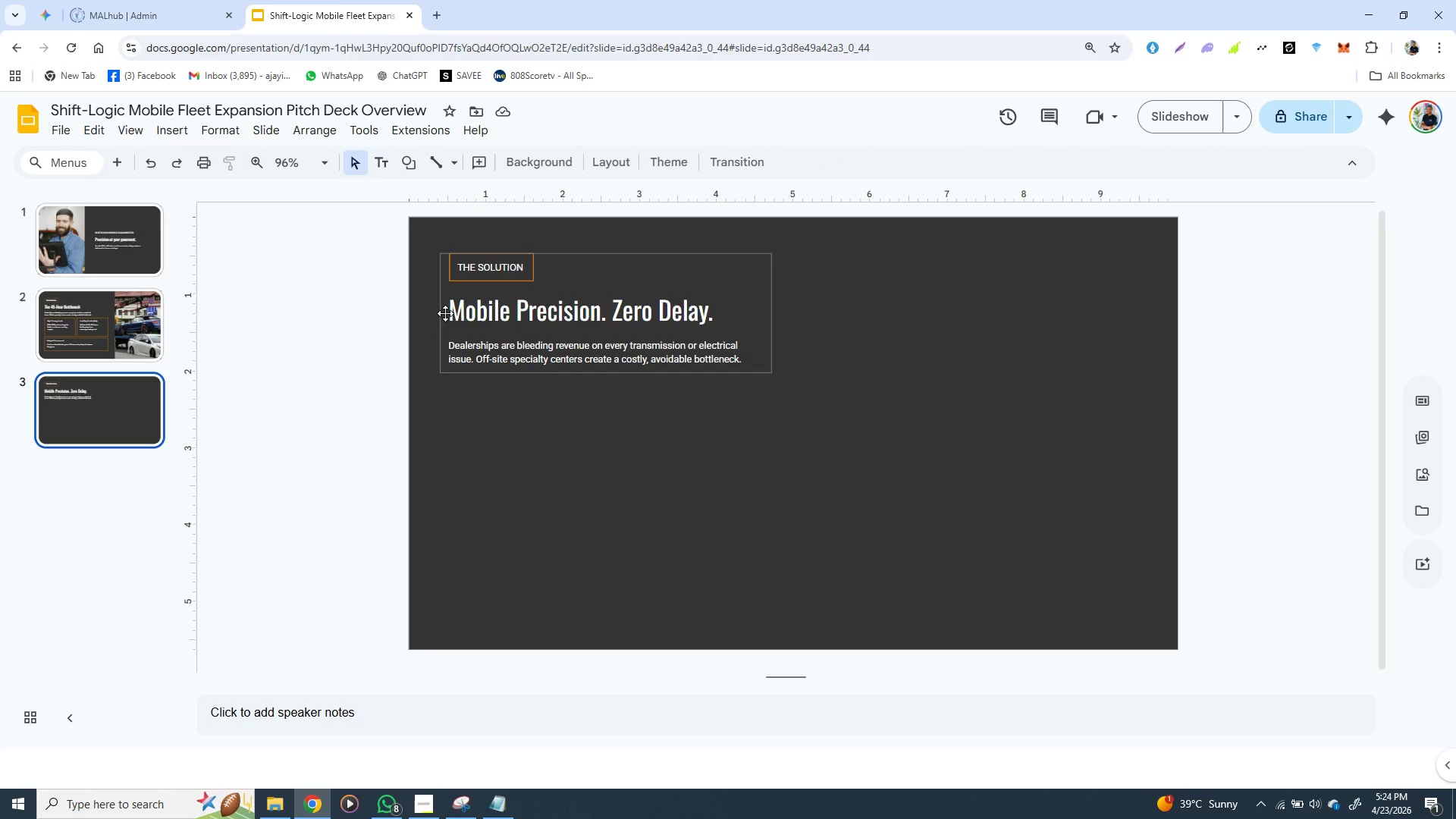 
left_click([444, 312])
 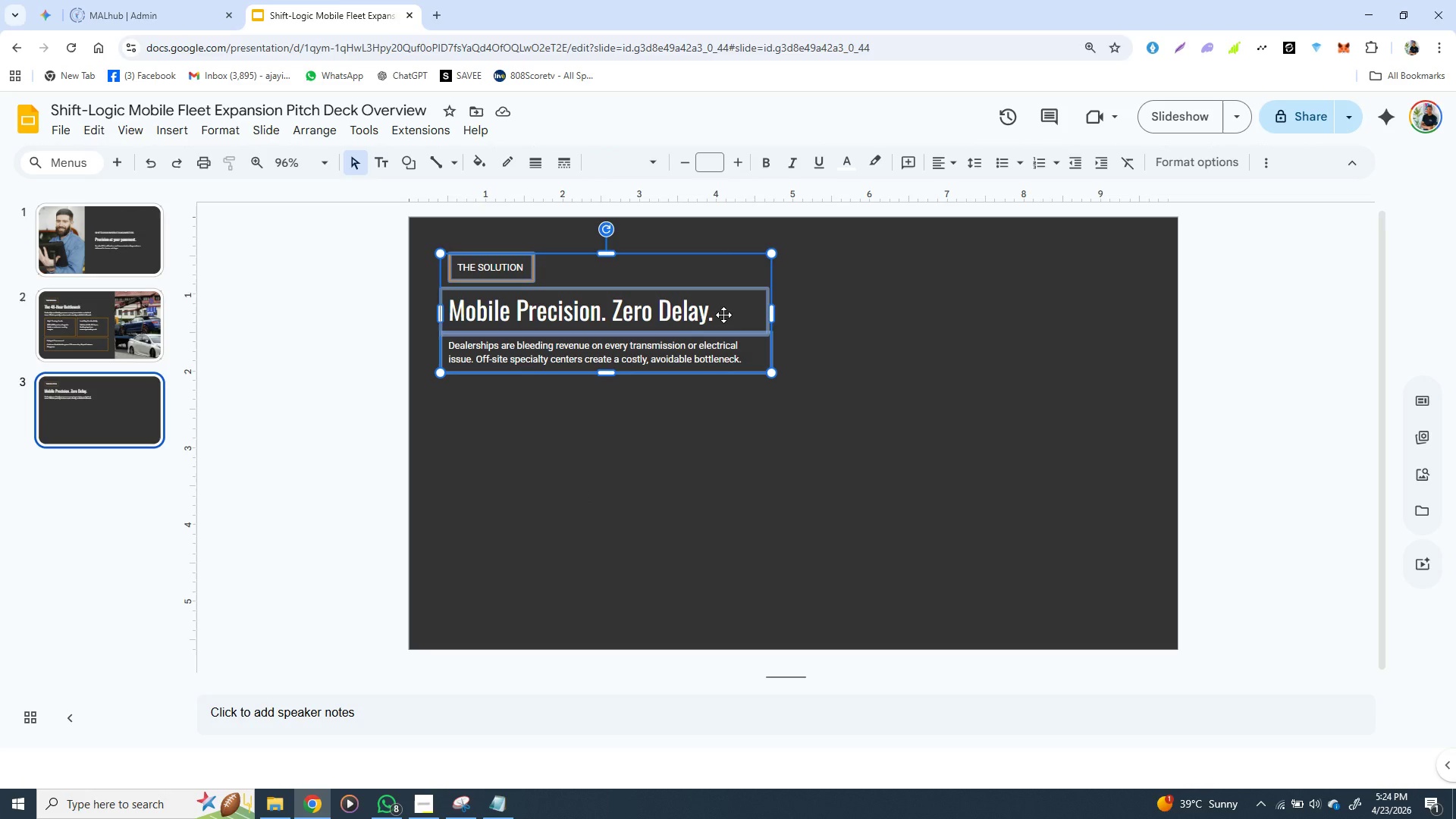 
key(ArrowRight)
 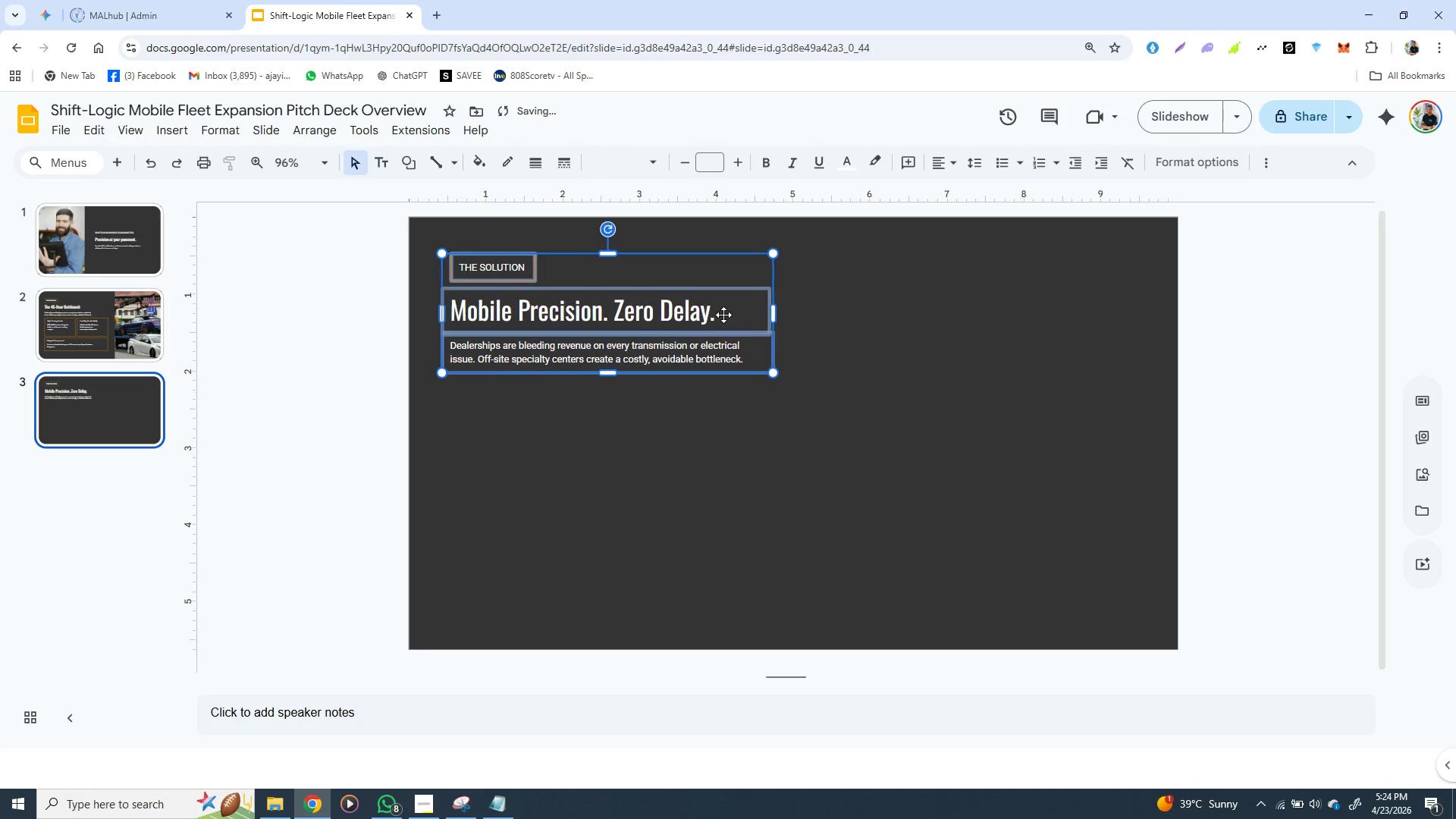 
key(ArrowRight)
 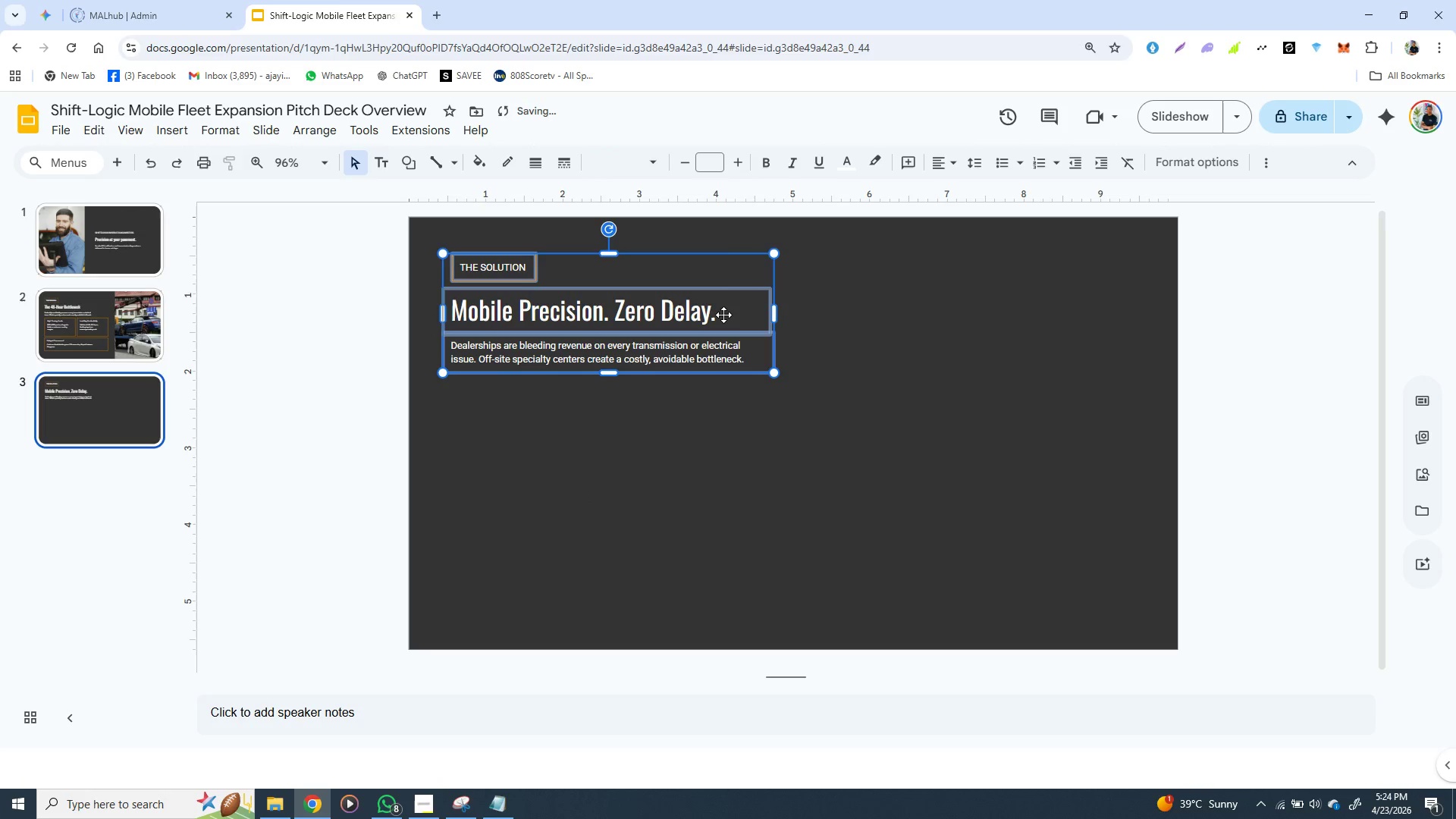 
key(ArrowRight)
 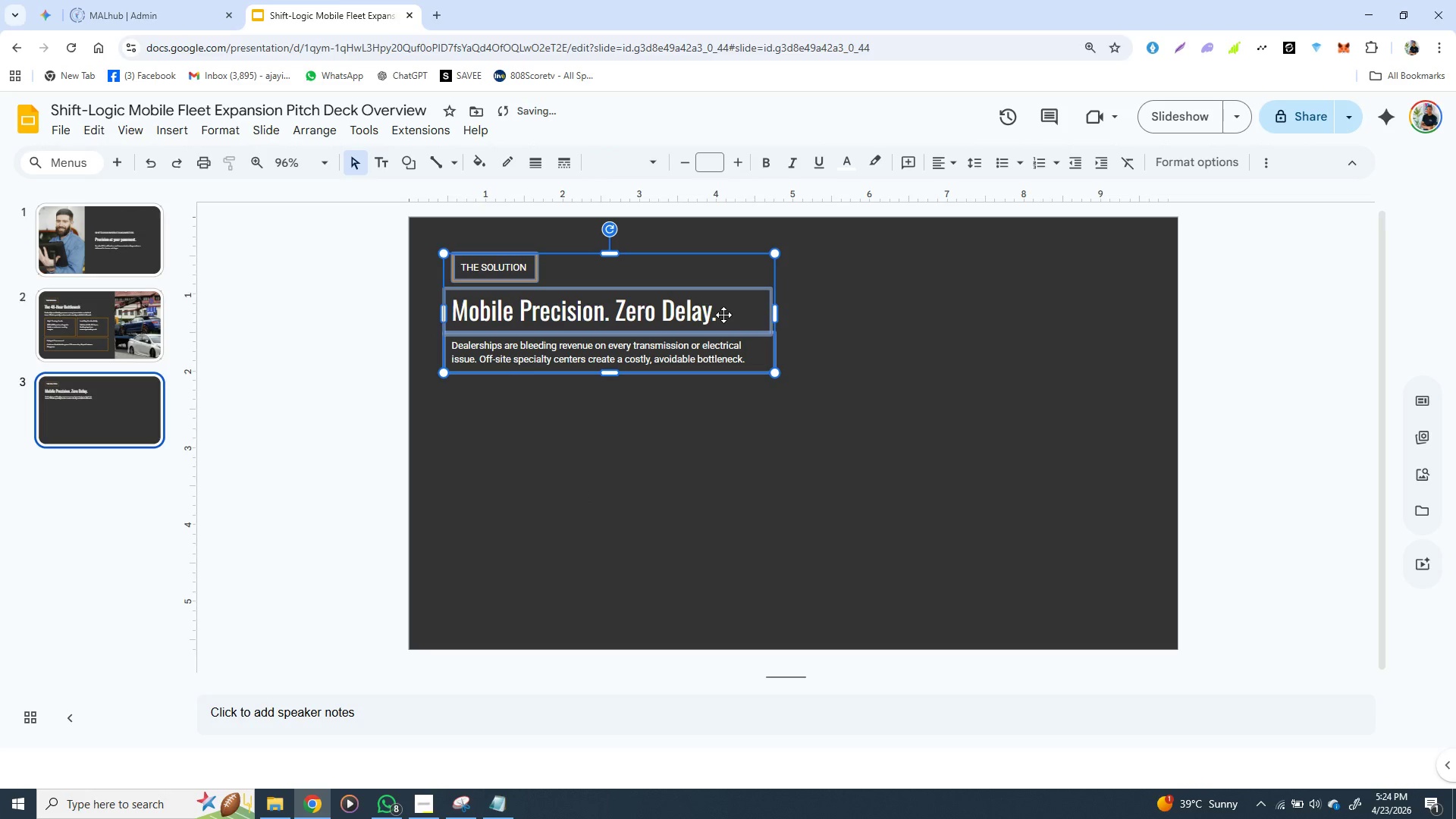 
key(ArrowRight)
 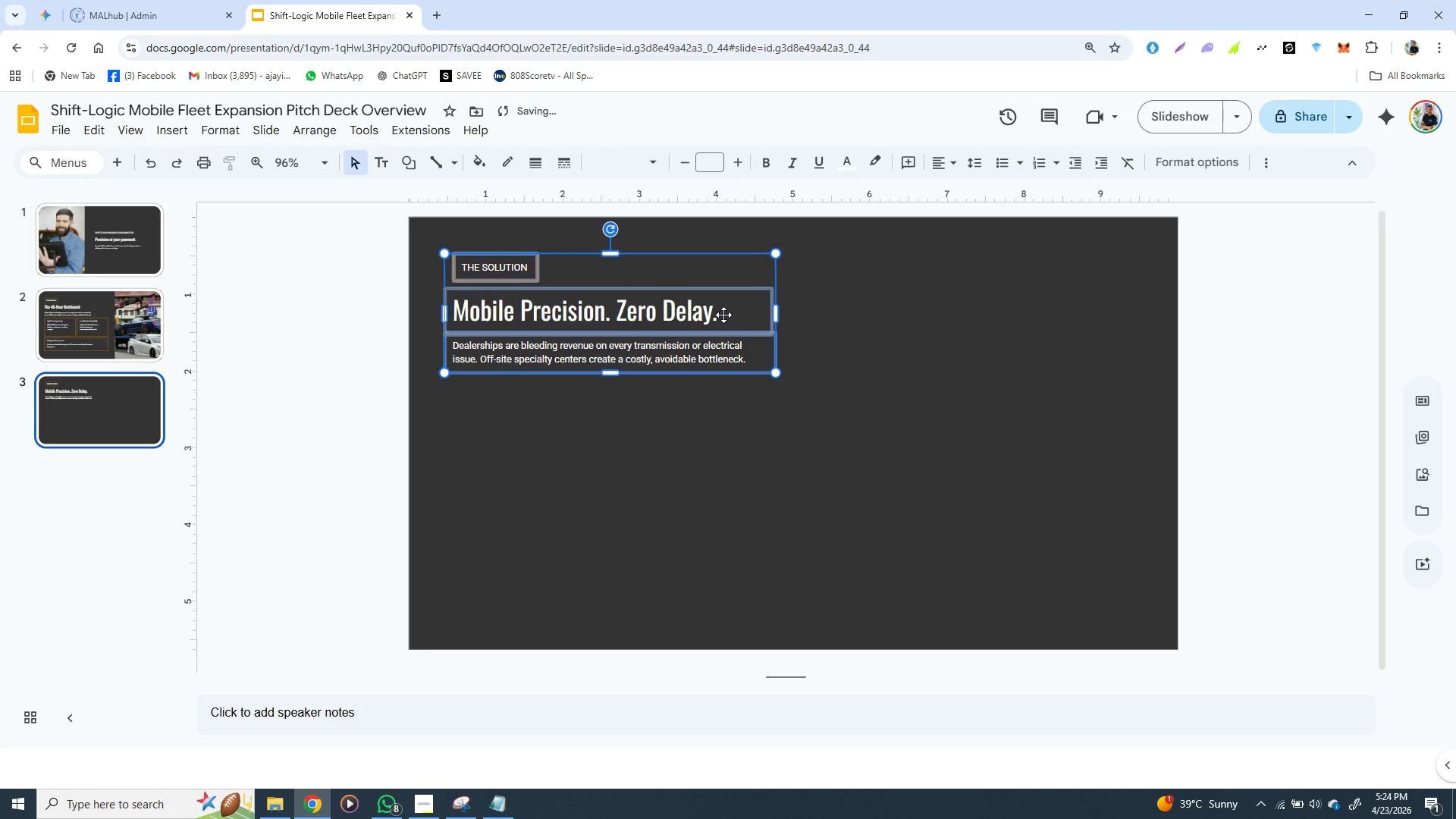 
key(ArrowRight)
 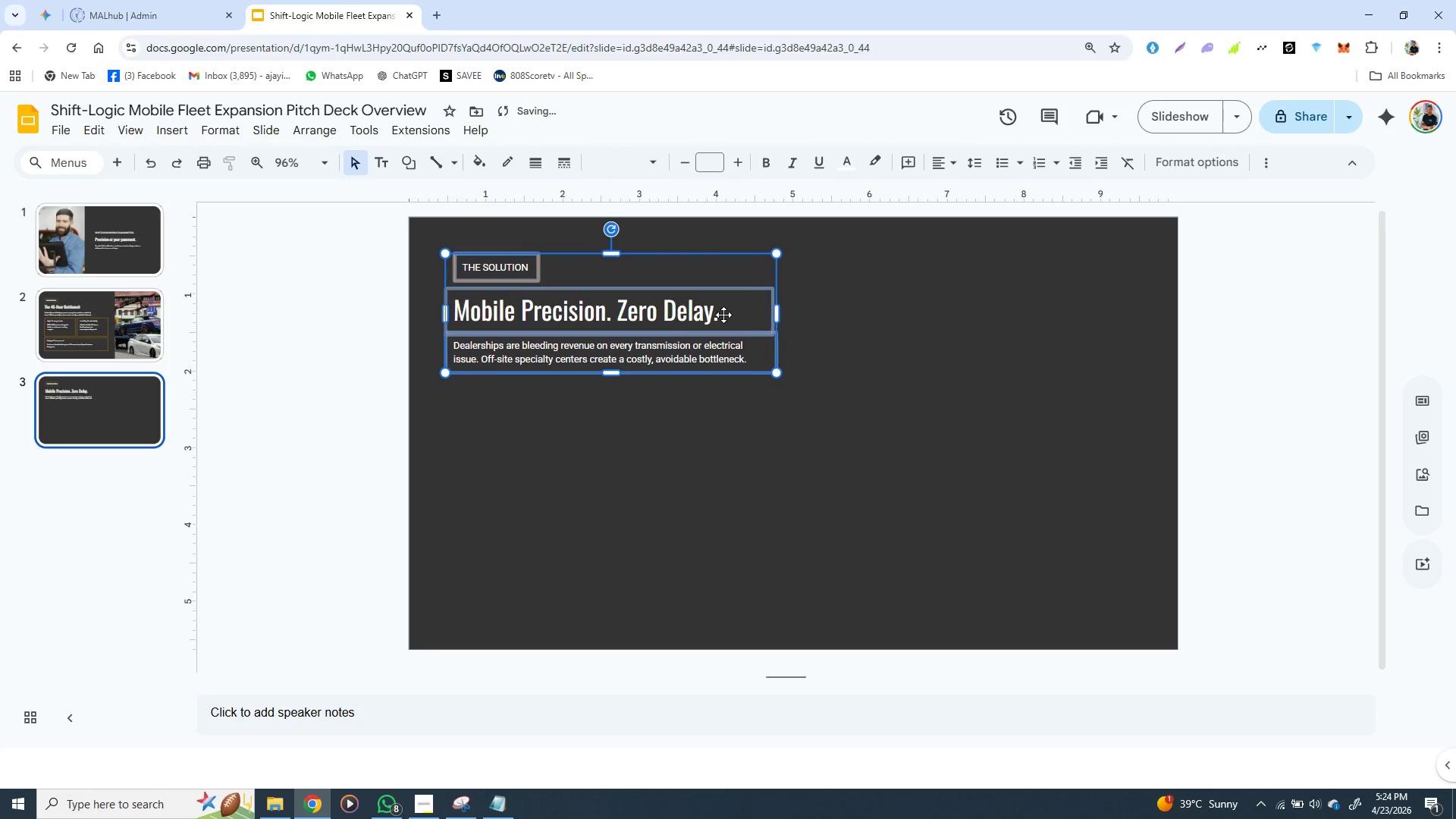 
key(ArrowRight)
 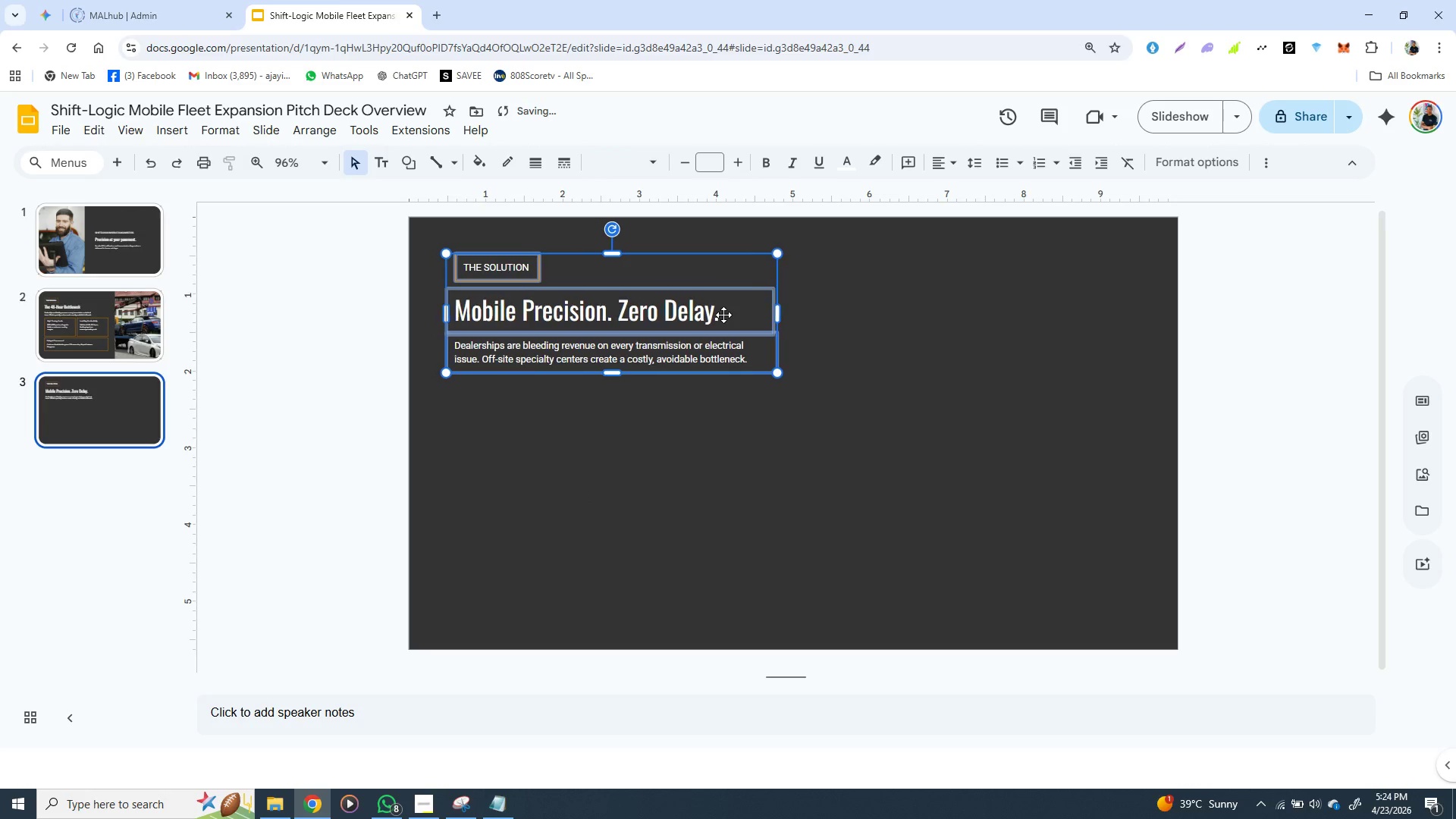 
key(ArrowRight)
 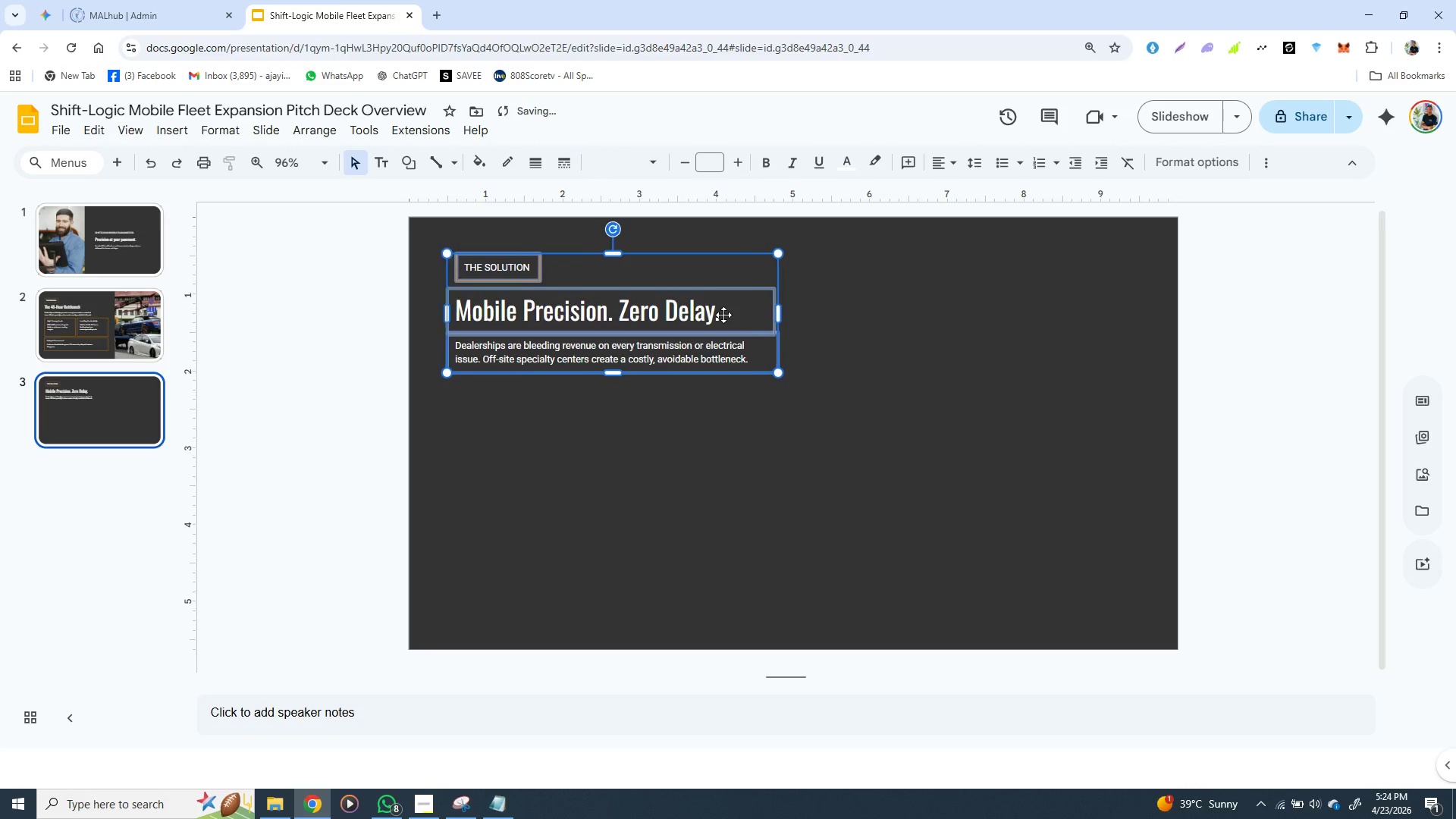 
key(ArrowRight)
 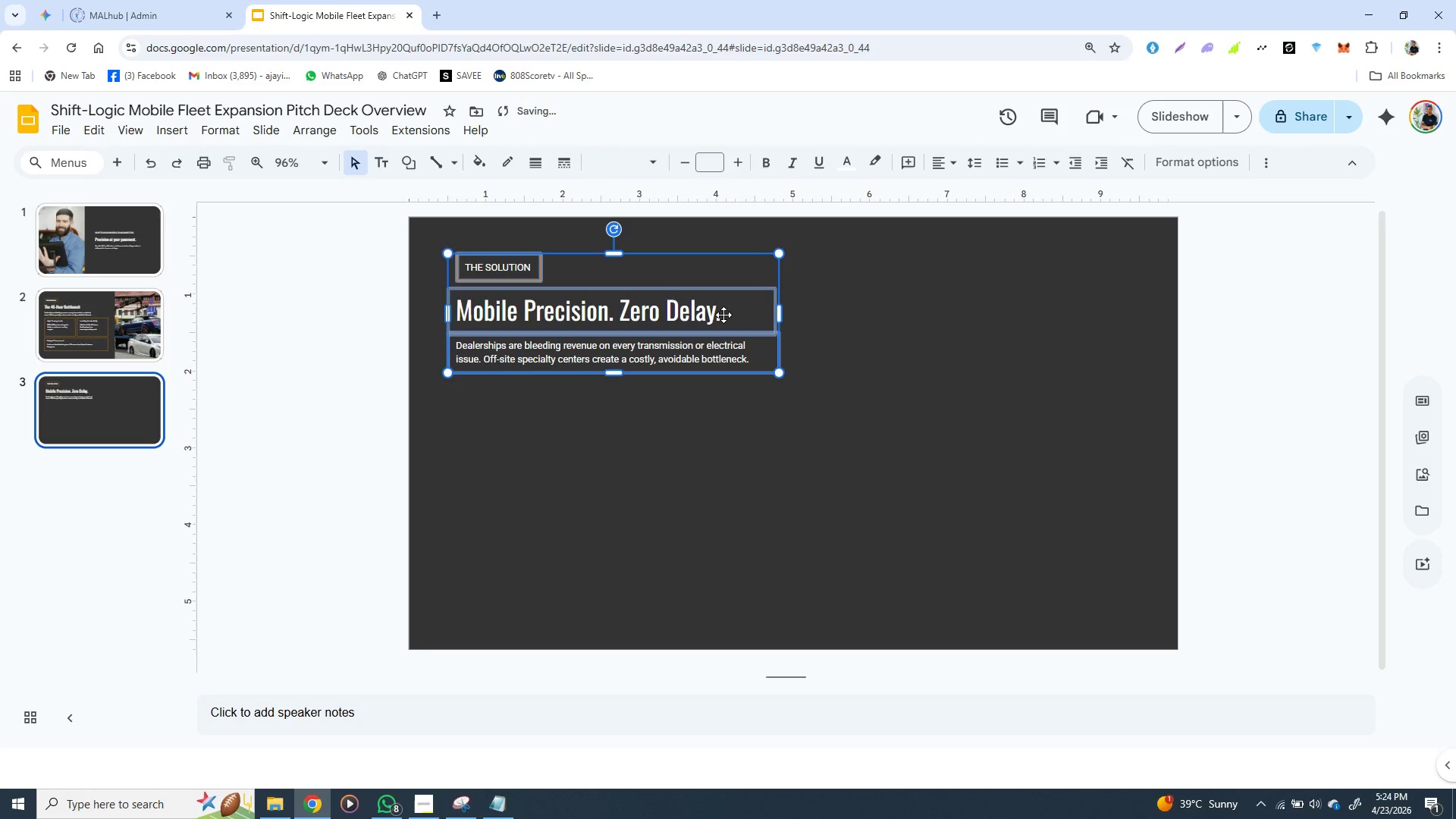 
key(ArrowRight)
 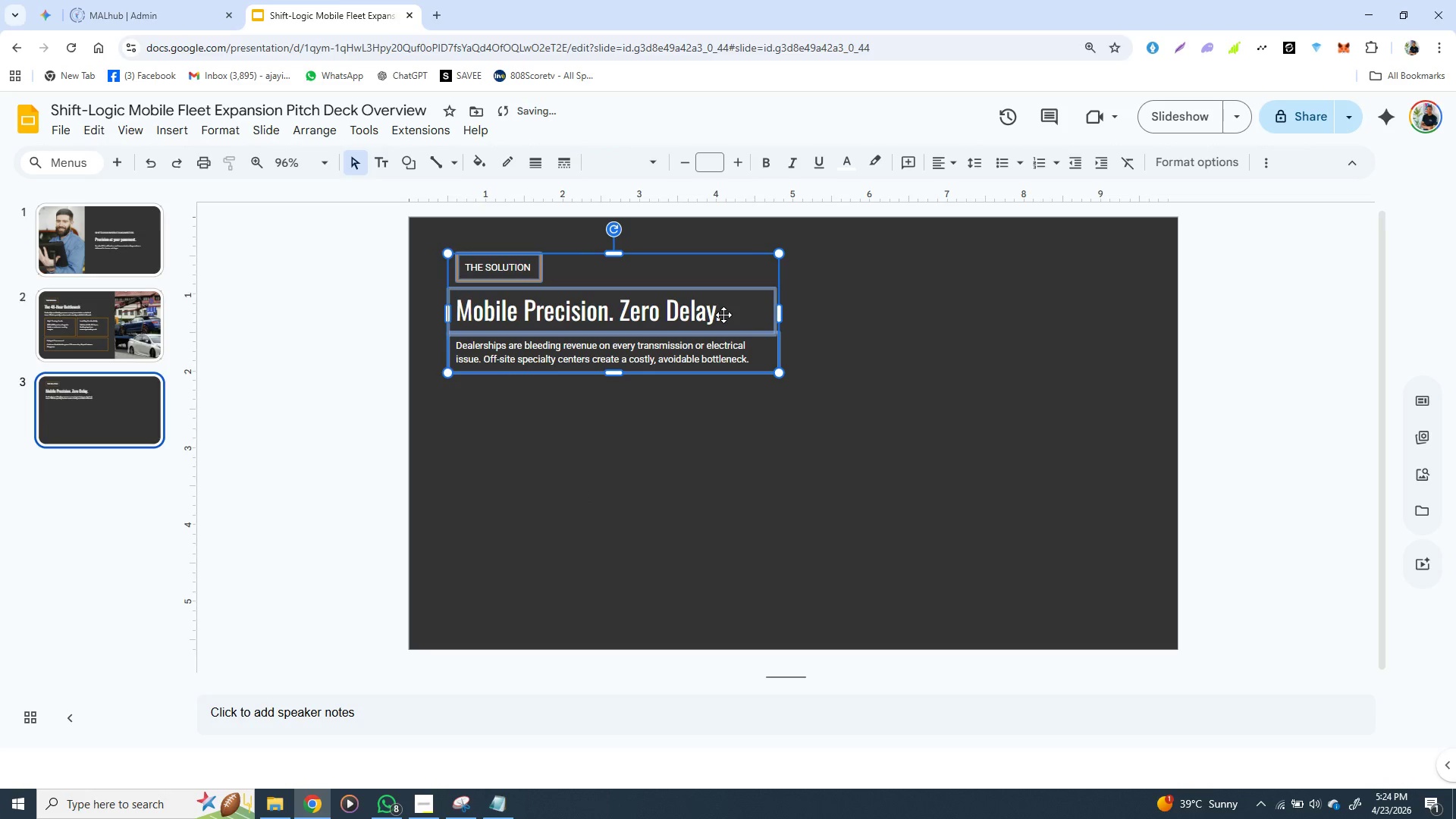 
key(ArrowRight)
 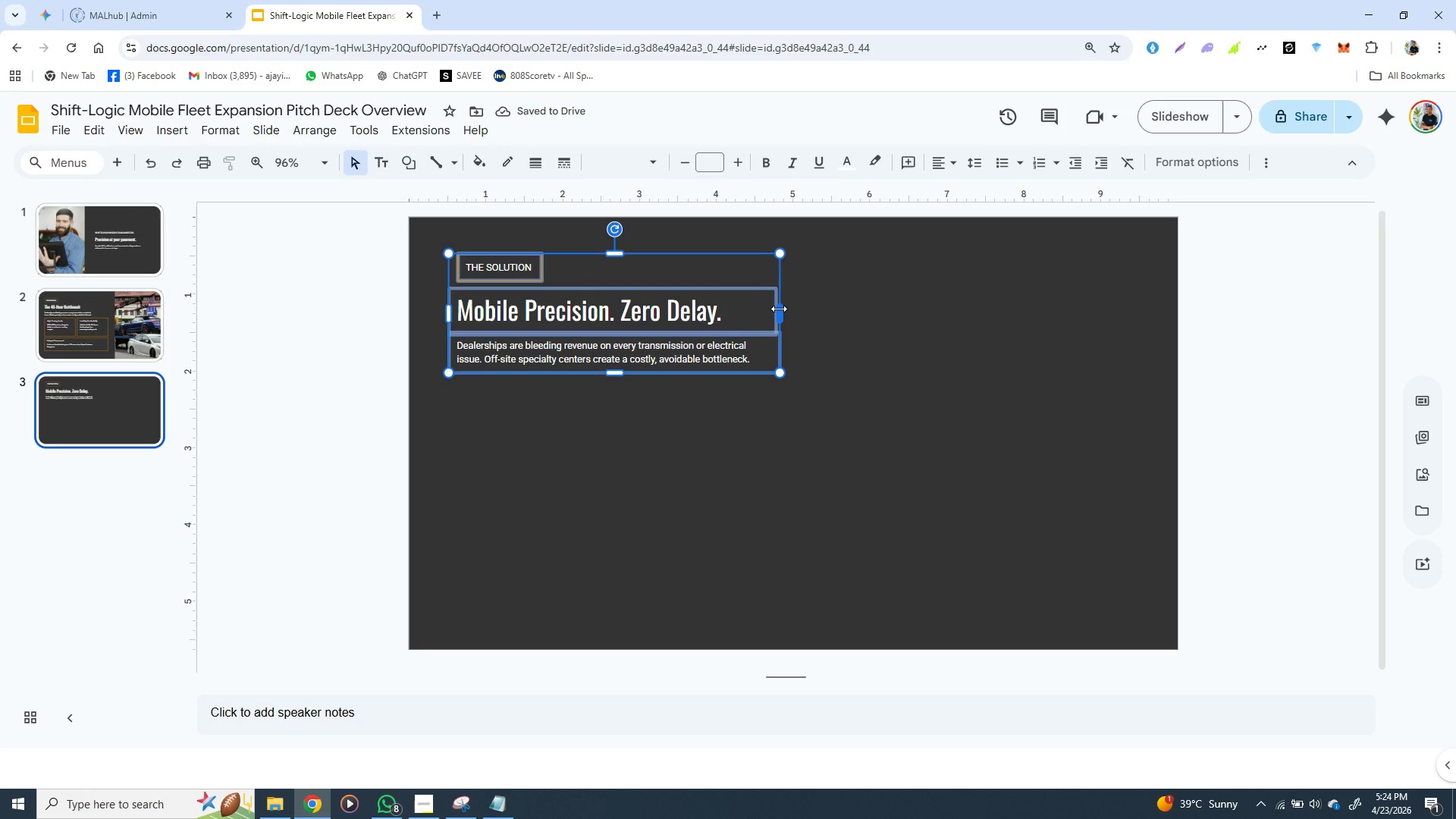 
left_click_drag(start_coordinate=[779, 309], to_coordinate=[1140, 322])
 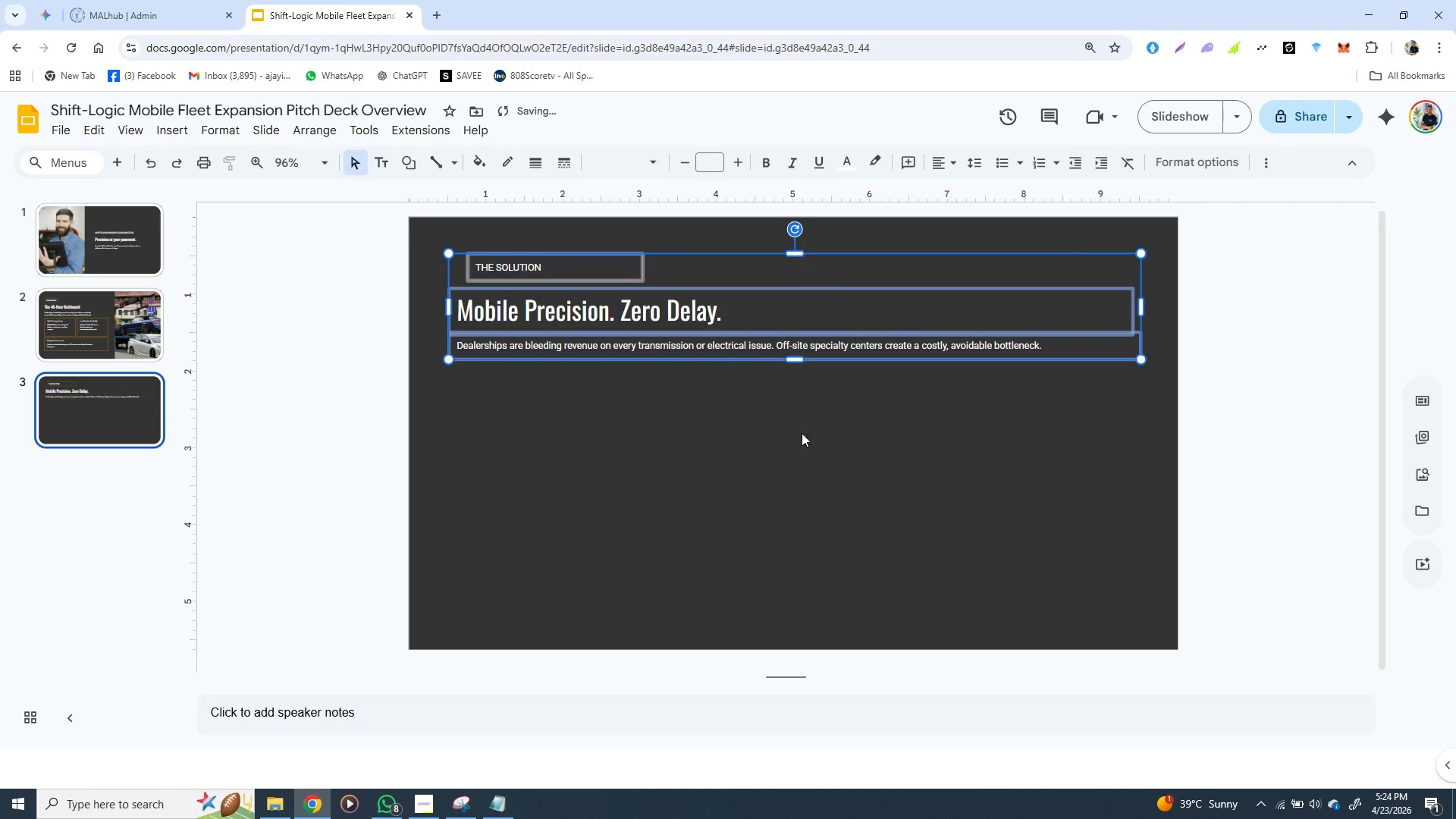 
left_click([792, 445])
 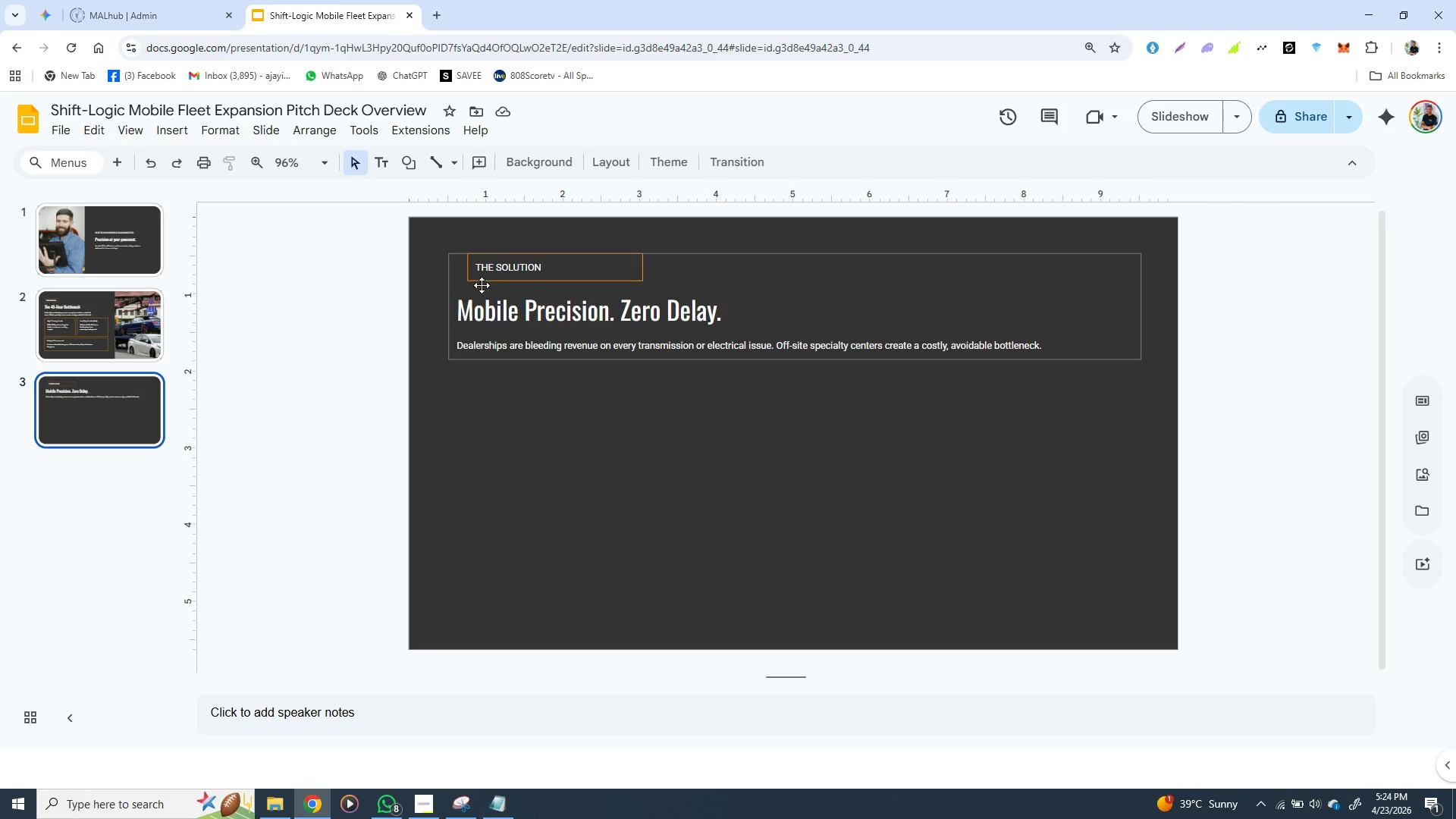 
wait(5.55)
 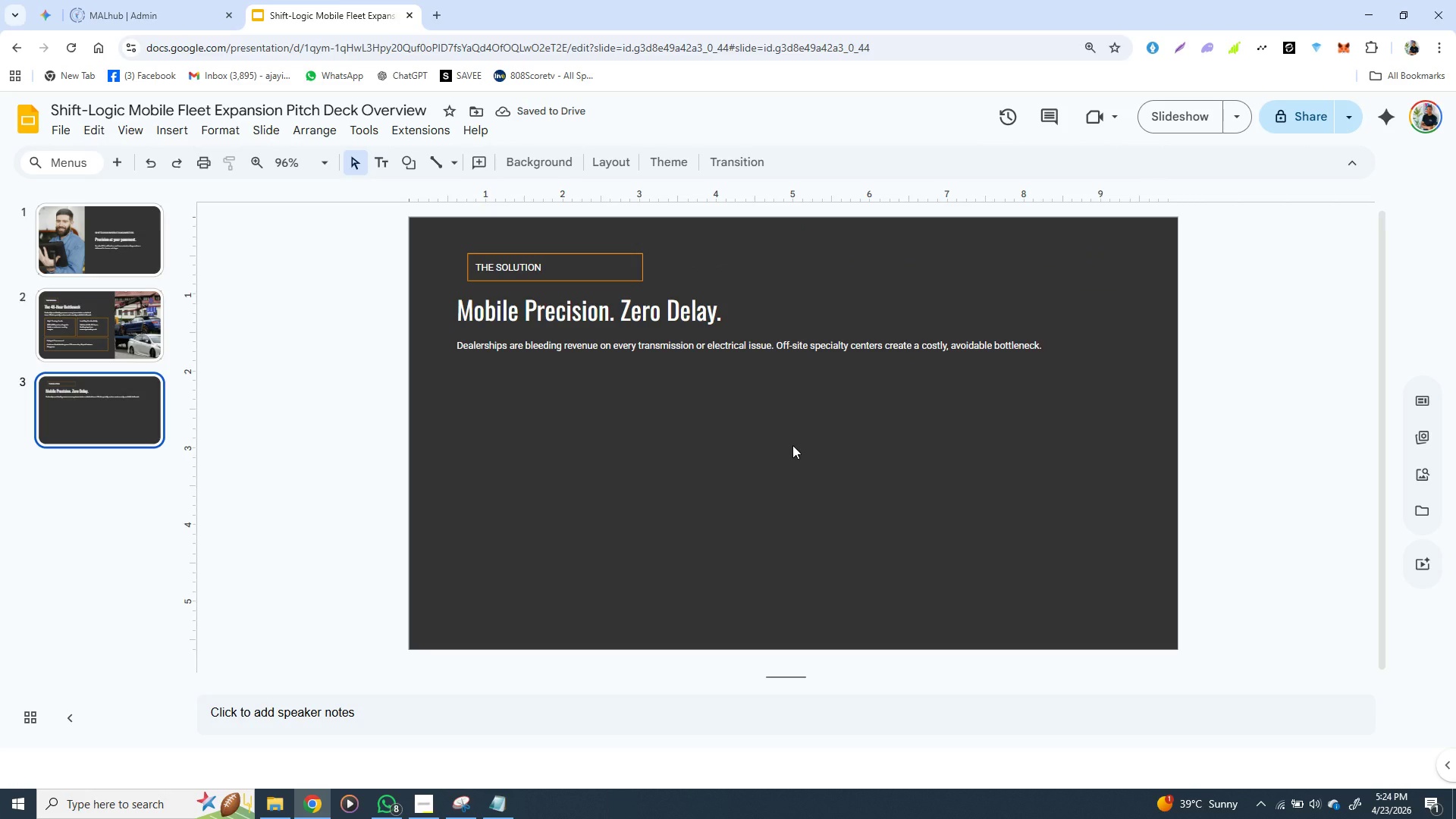 
left_click([465, 260])
 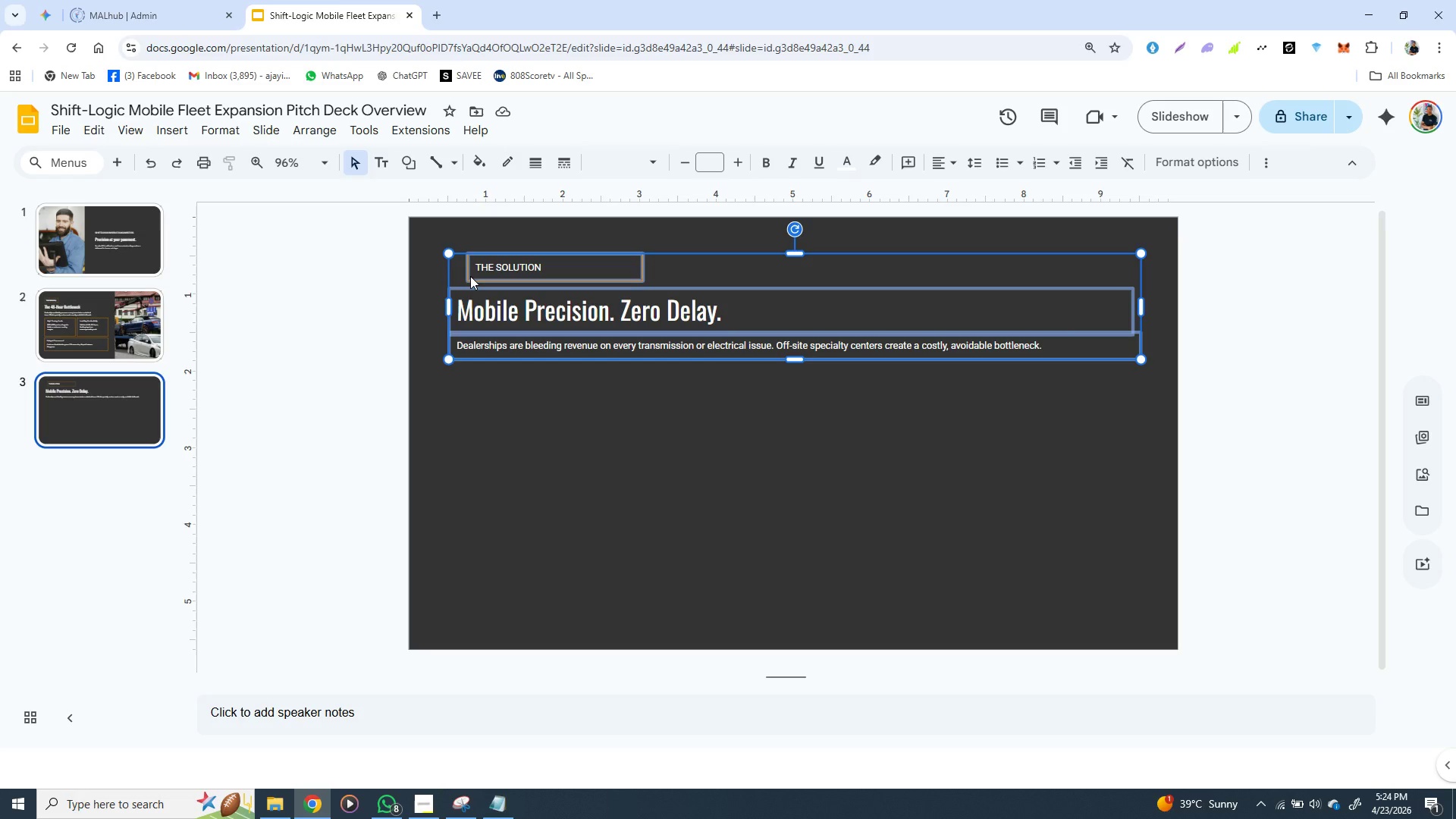 
left_click([470, 276])
 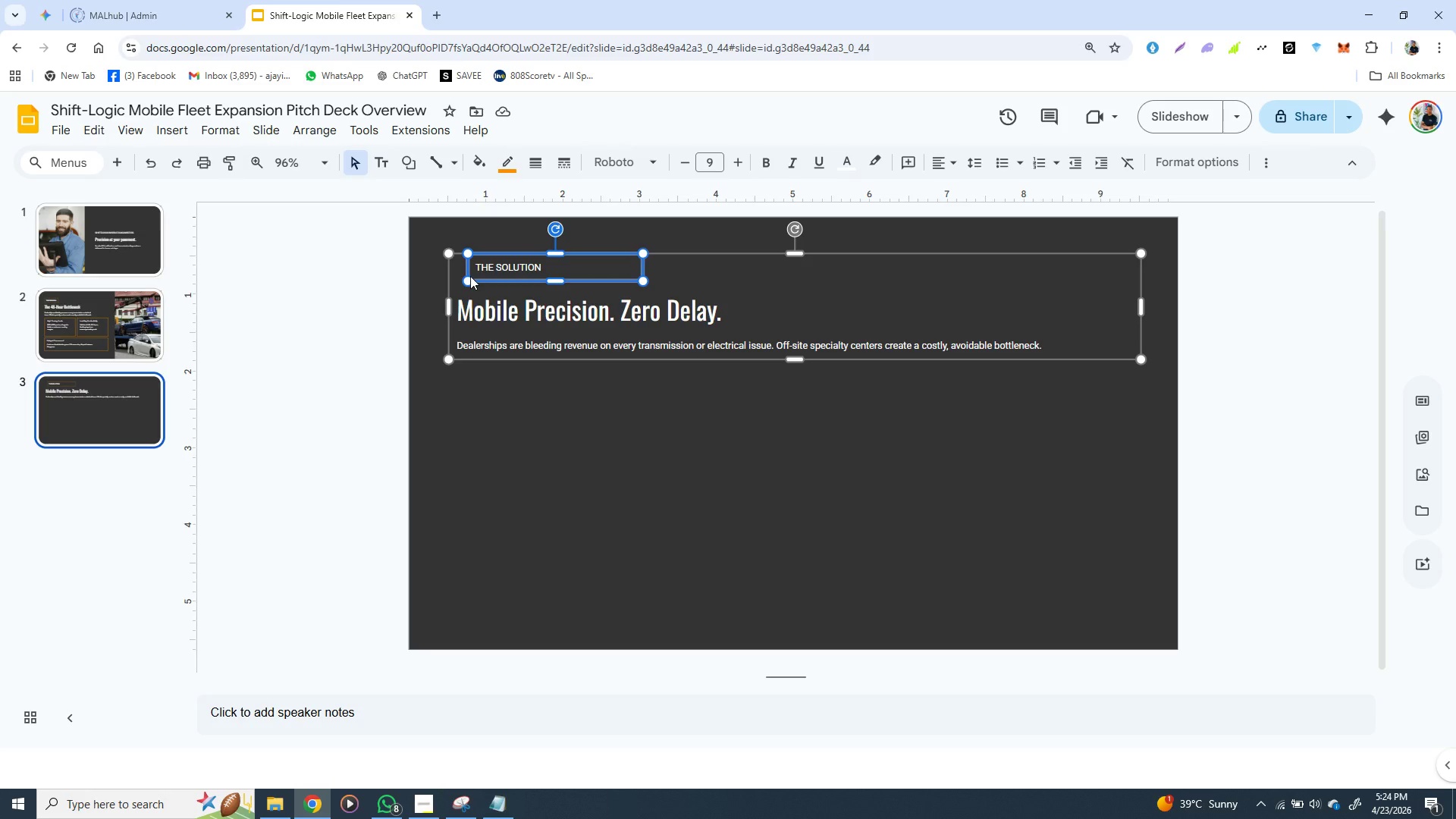 
key(ArrowLeft)
 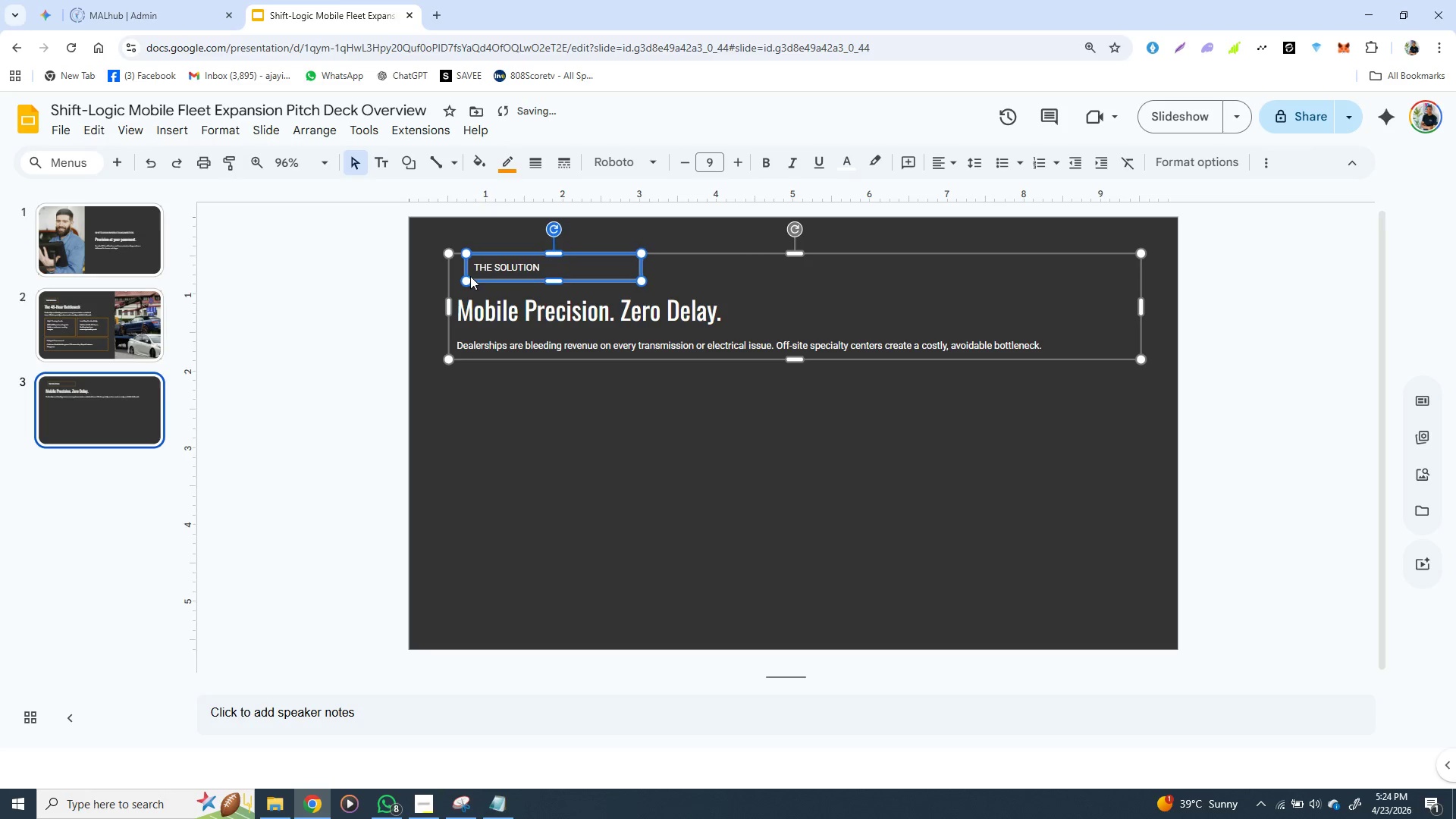 
key(ArrowLeft)
 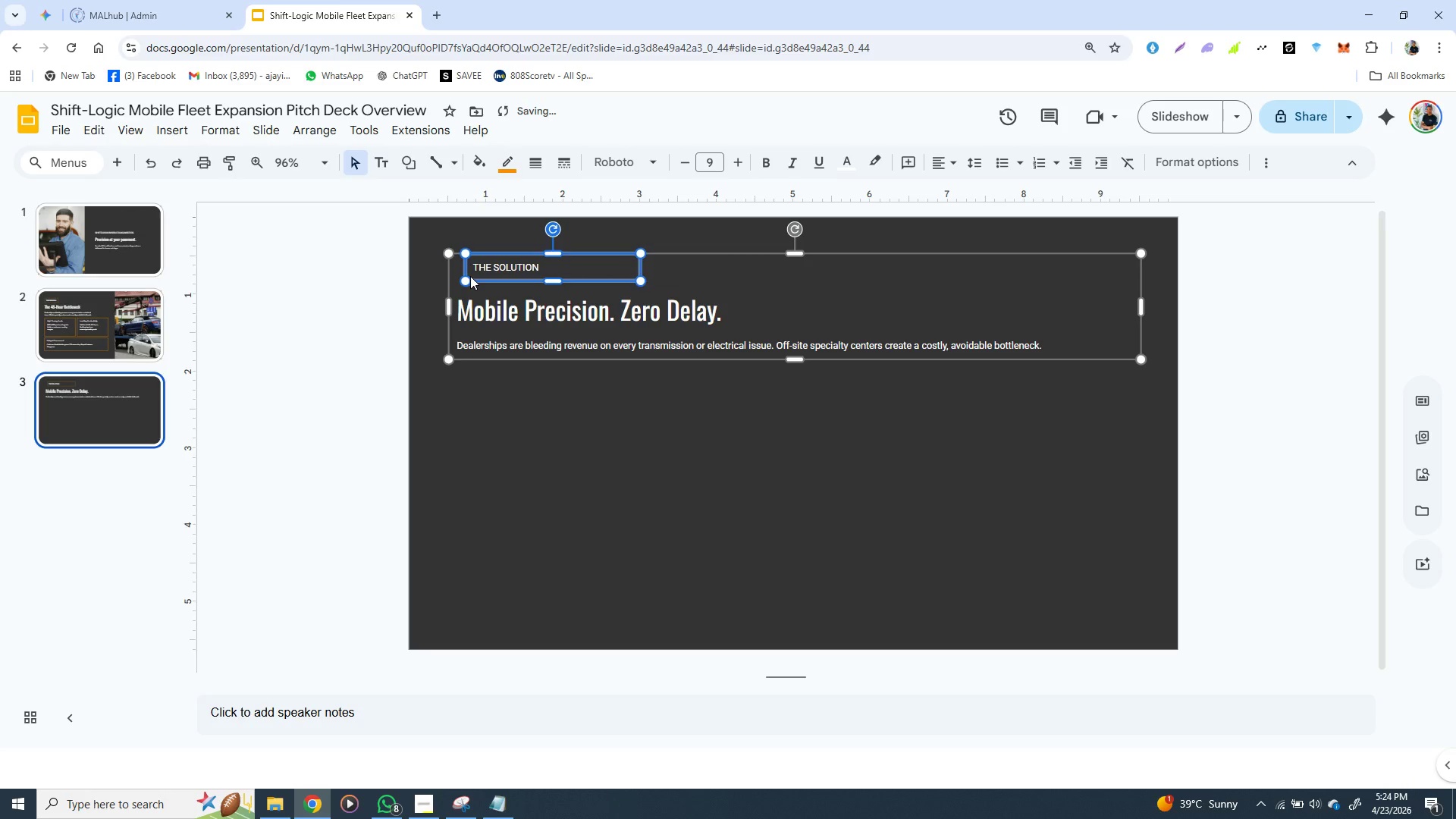 
key(ArrowLeft)
 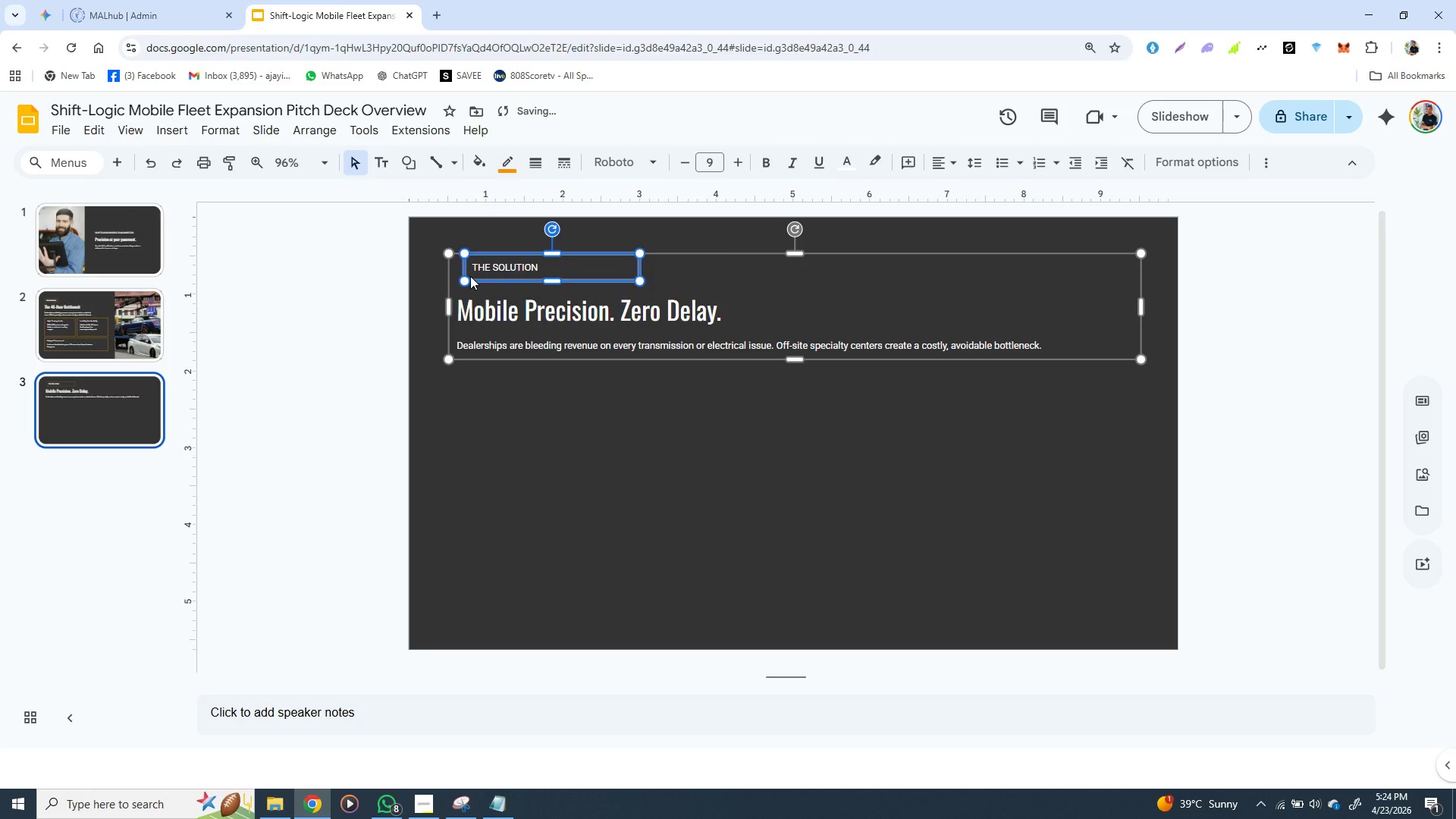 
key(ArrowLeft)
 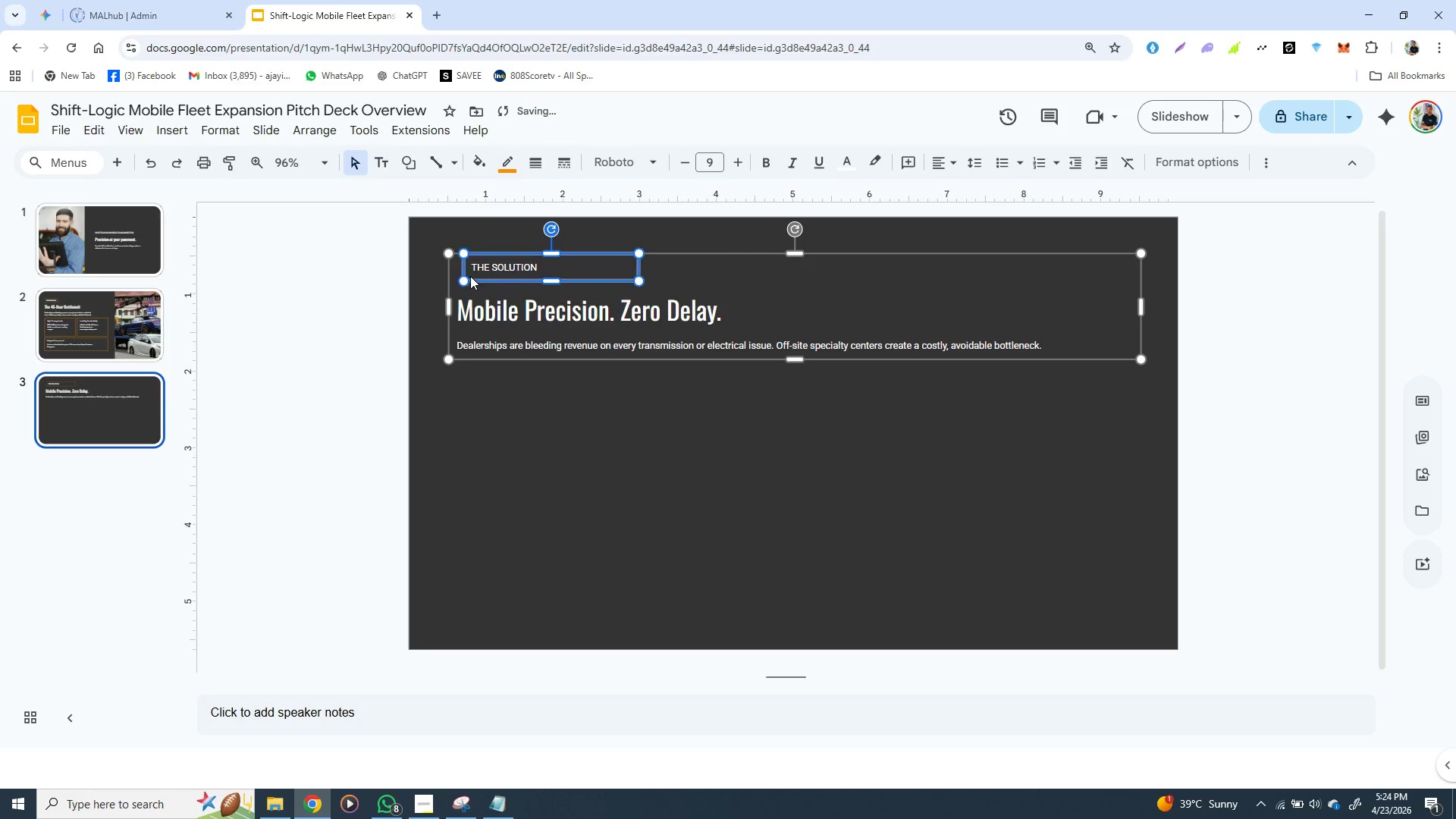 
key(ArrowLeft)
 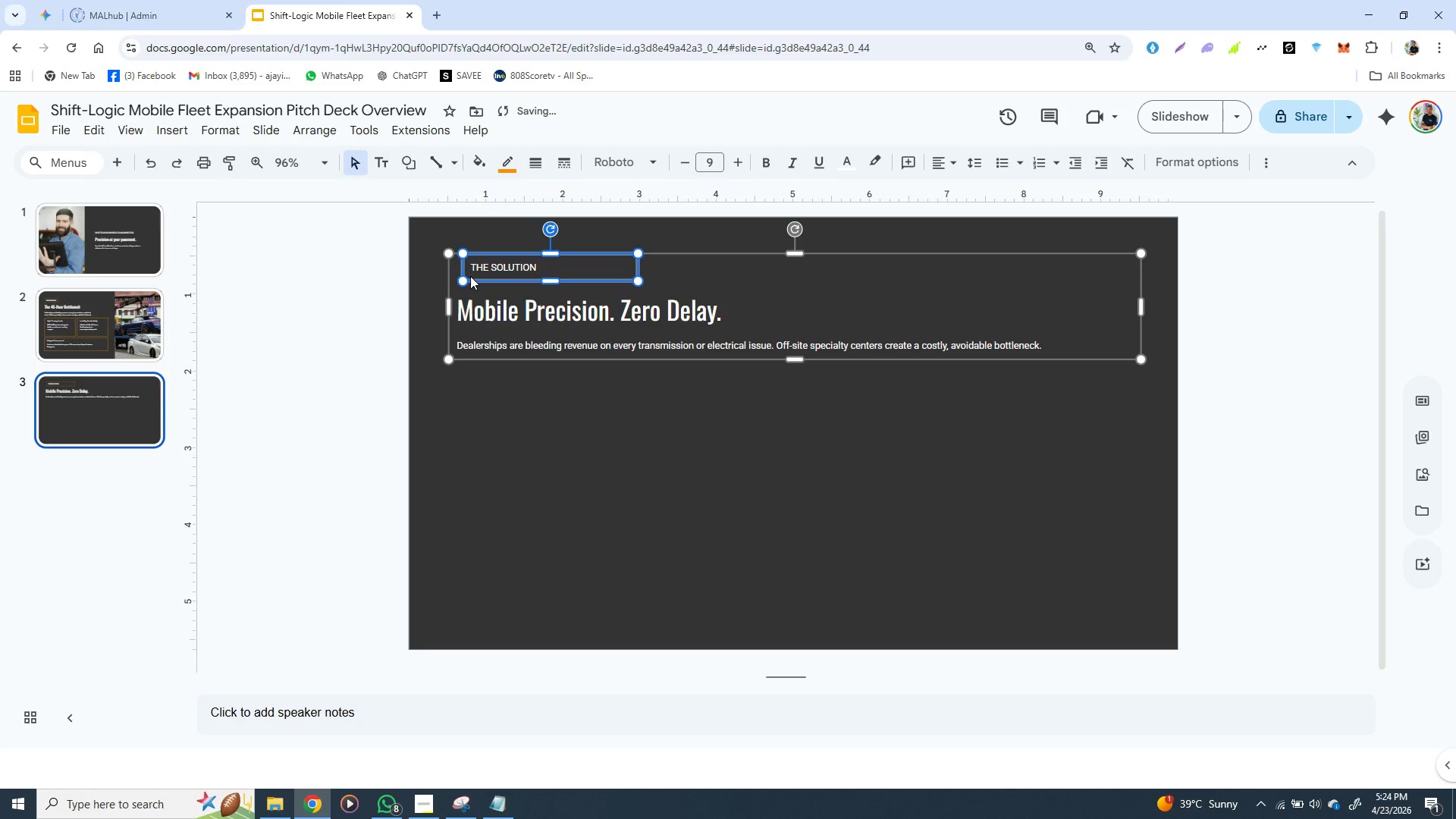 
key(ArrowLeft)
 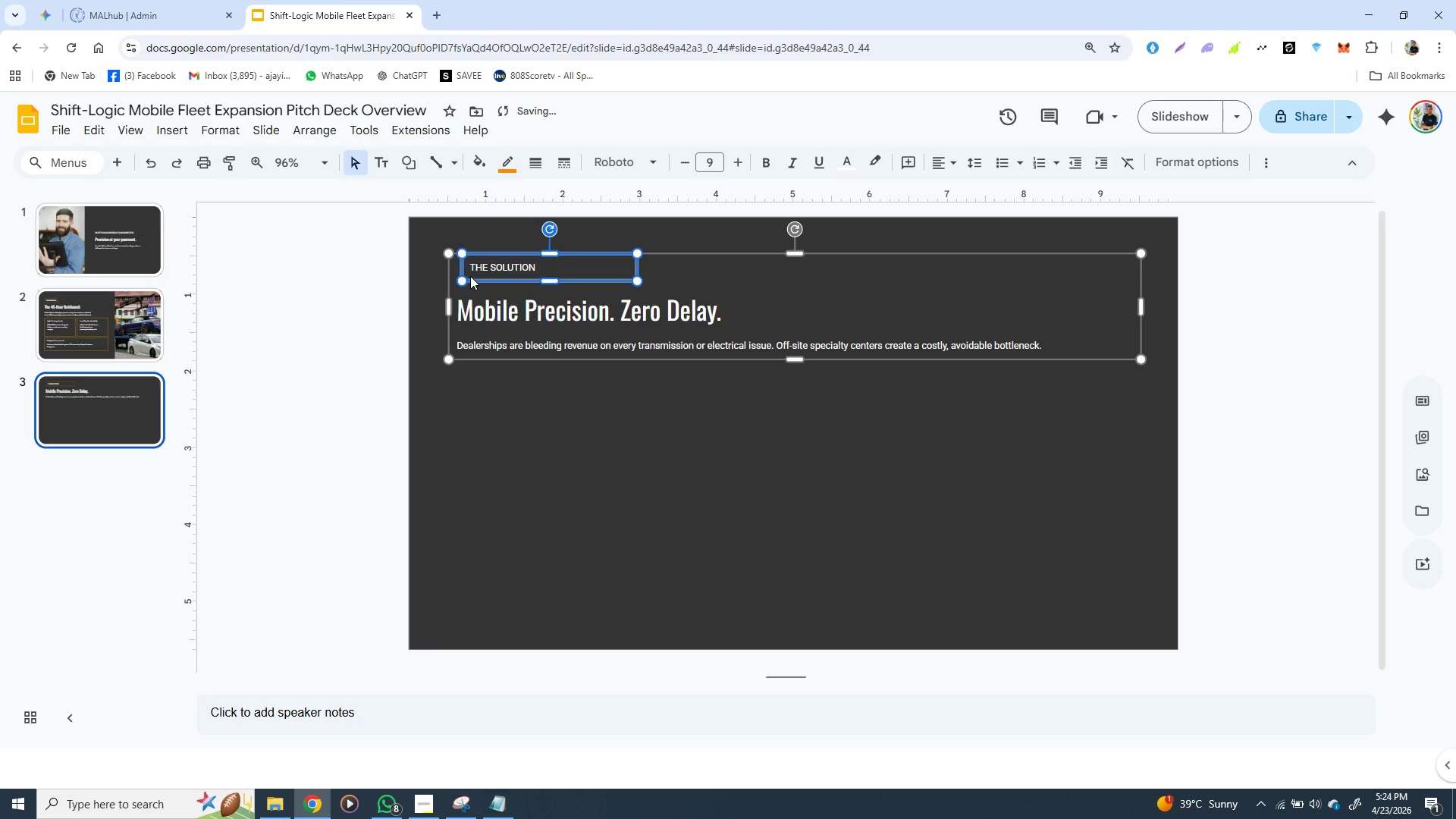 
key(ArrowLeft)
 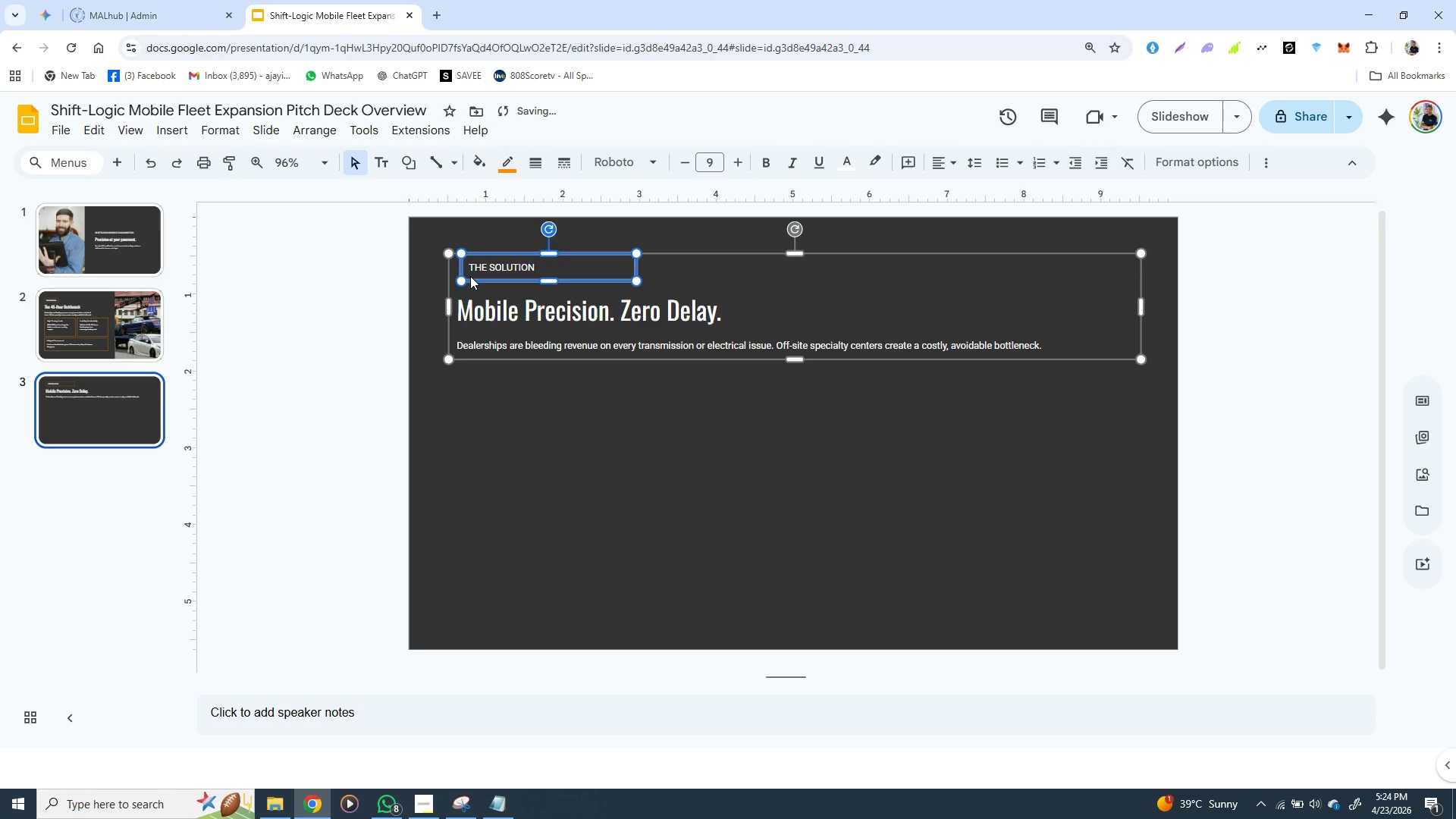 
key(ArrowLeft)
 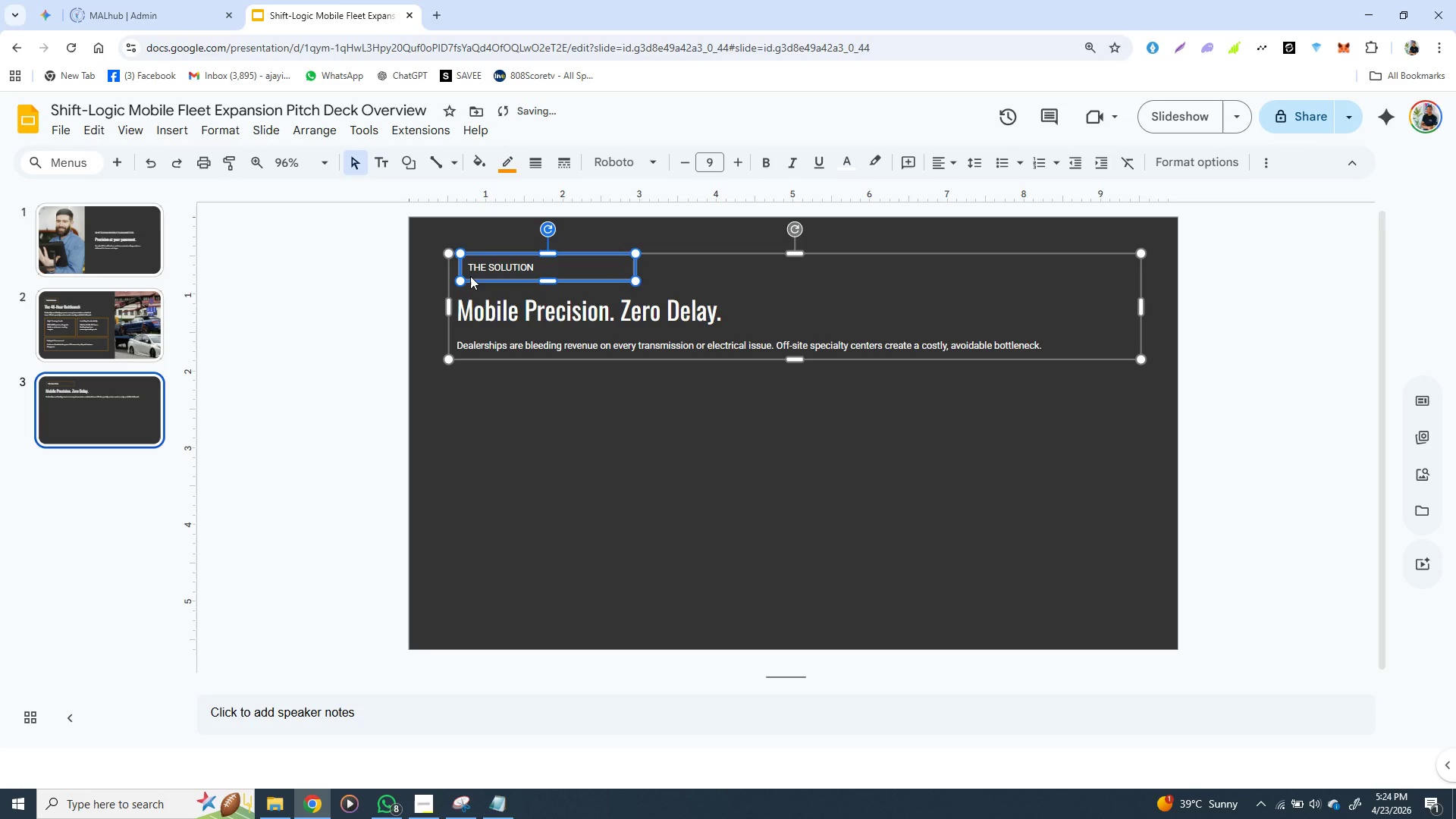 
key(ArrowLeft)
 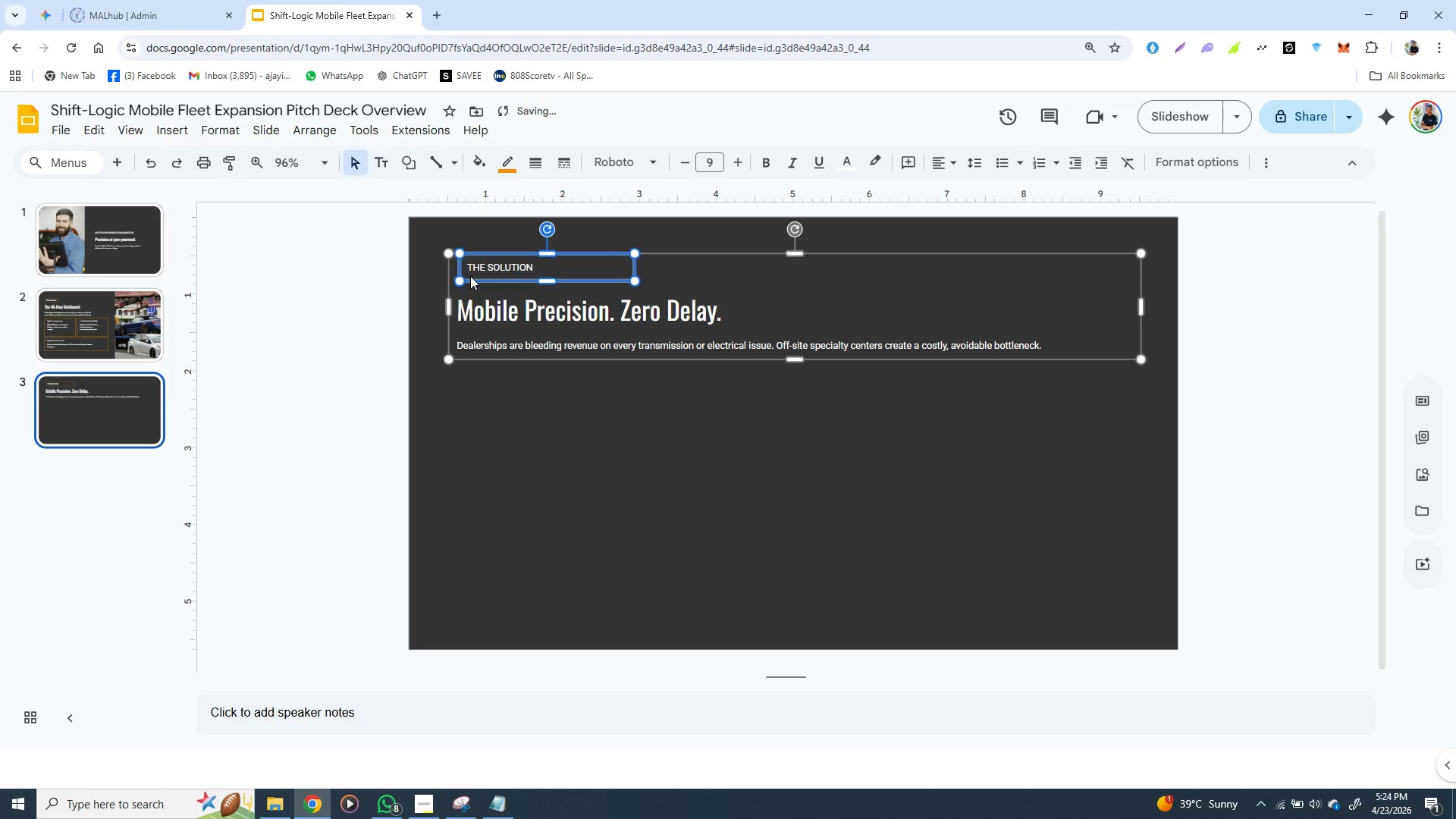 
key(ArrowLeft)
 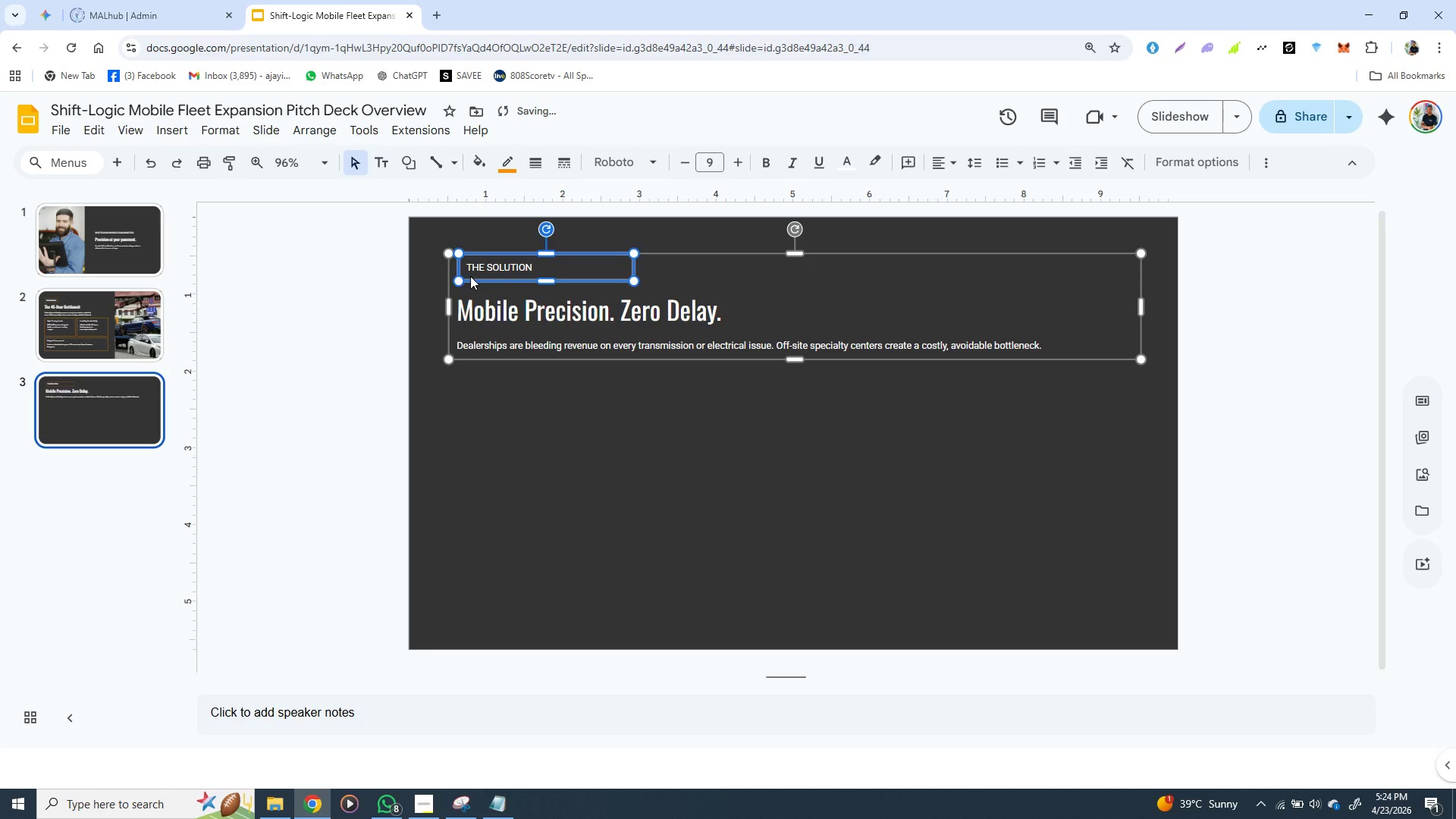 
key(ArrowLeft)
 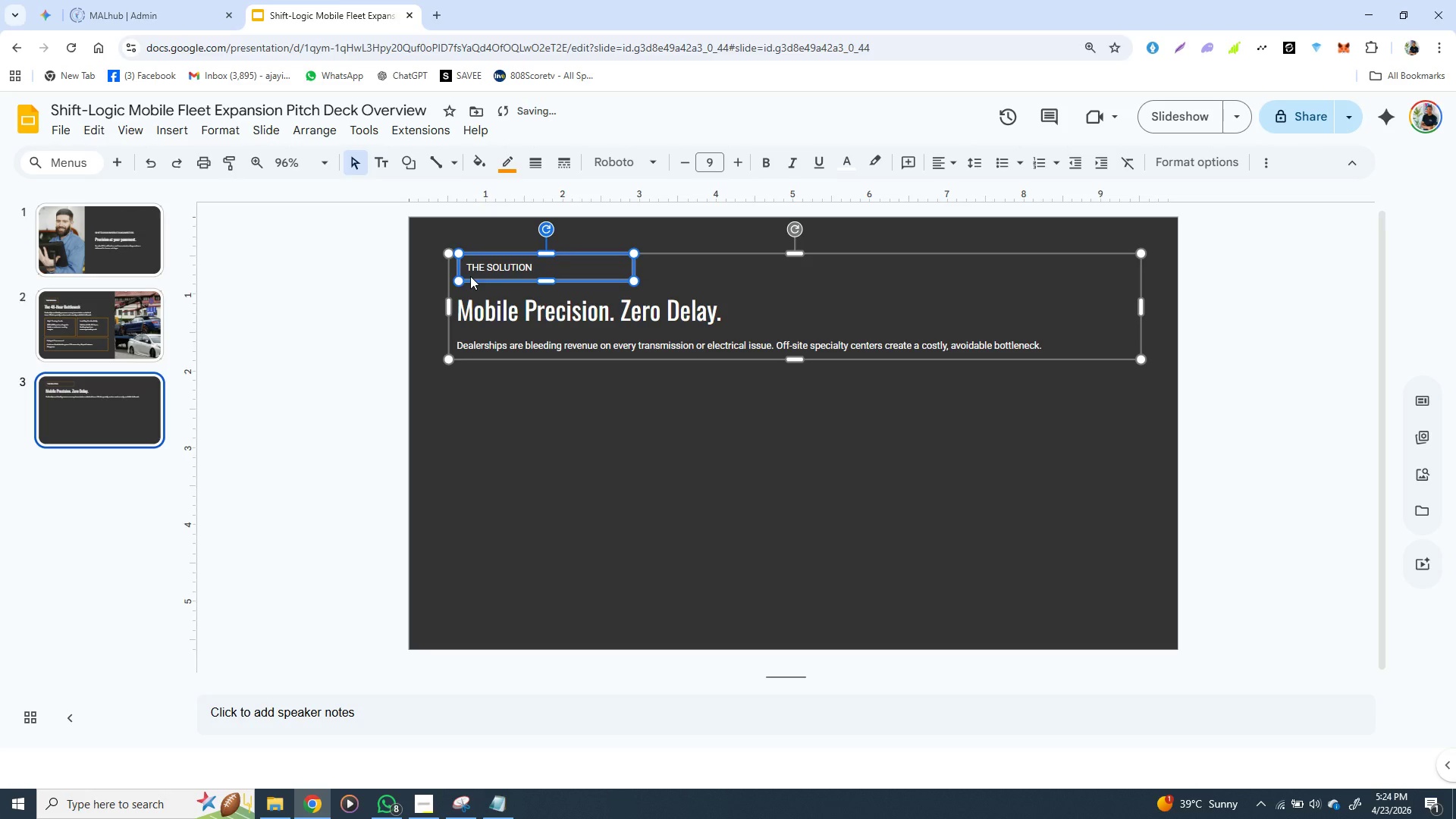 
key(ArrowLeft)
 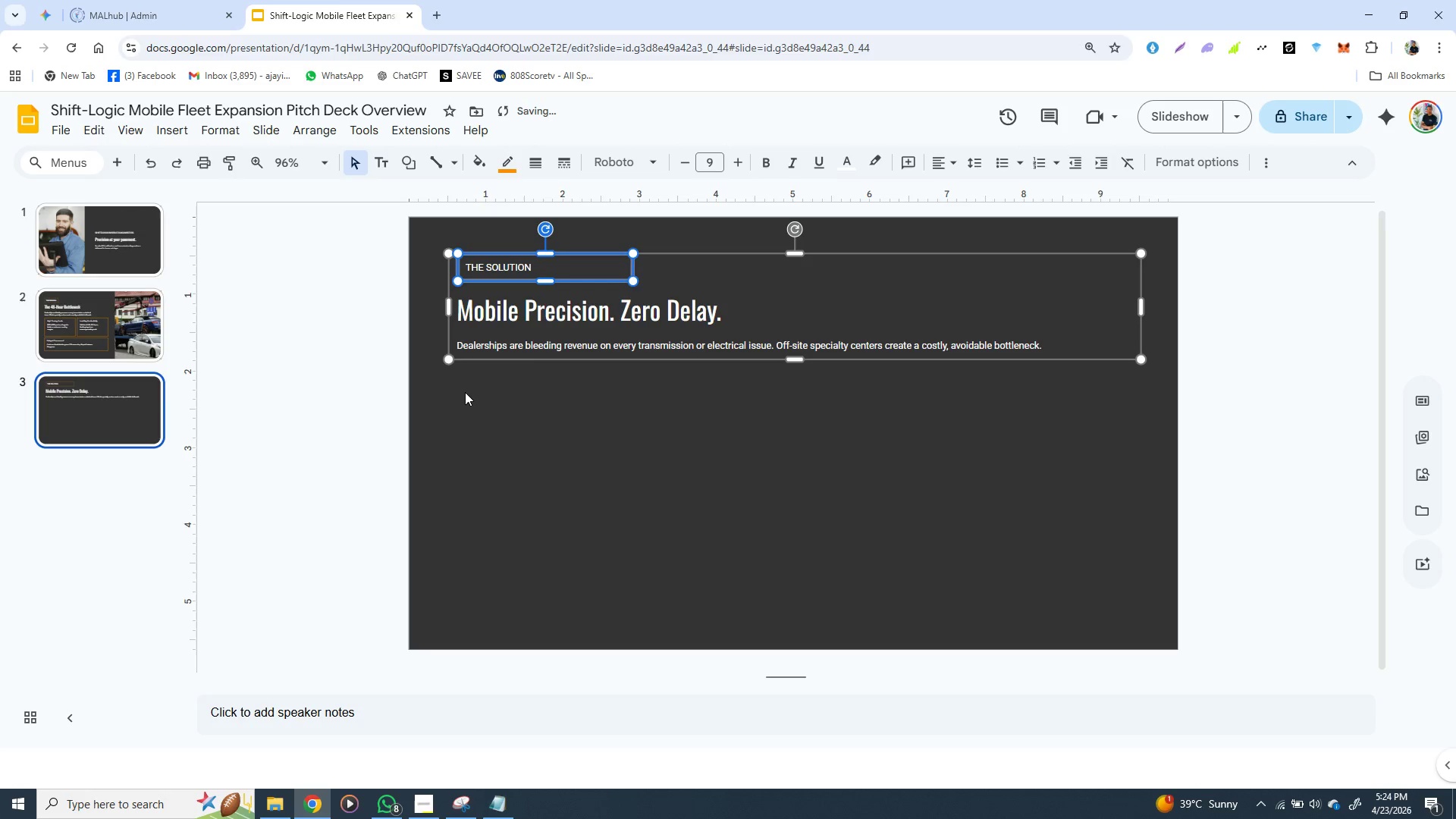 
left_click([465, 392])
 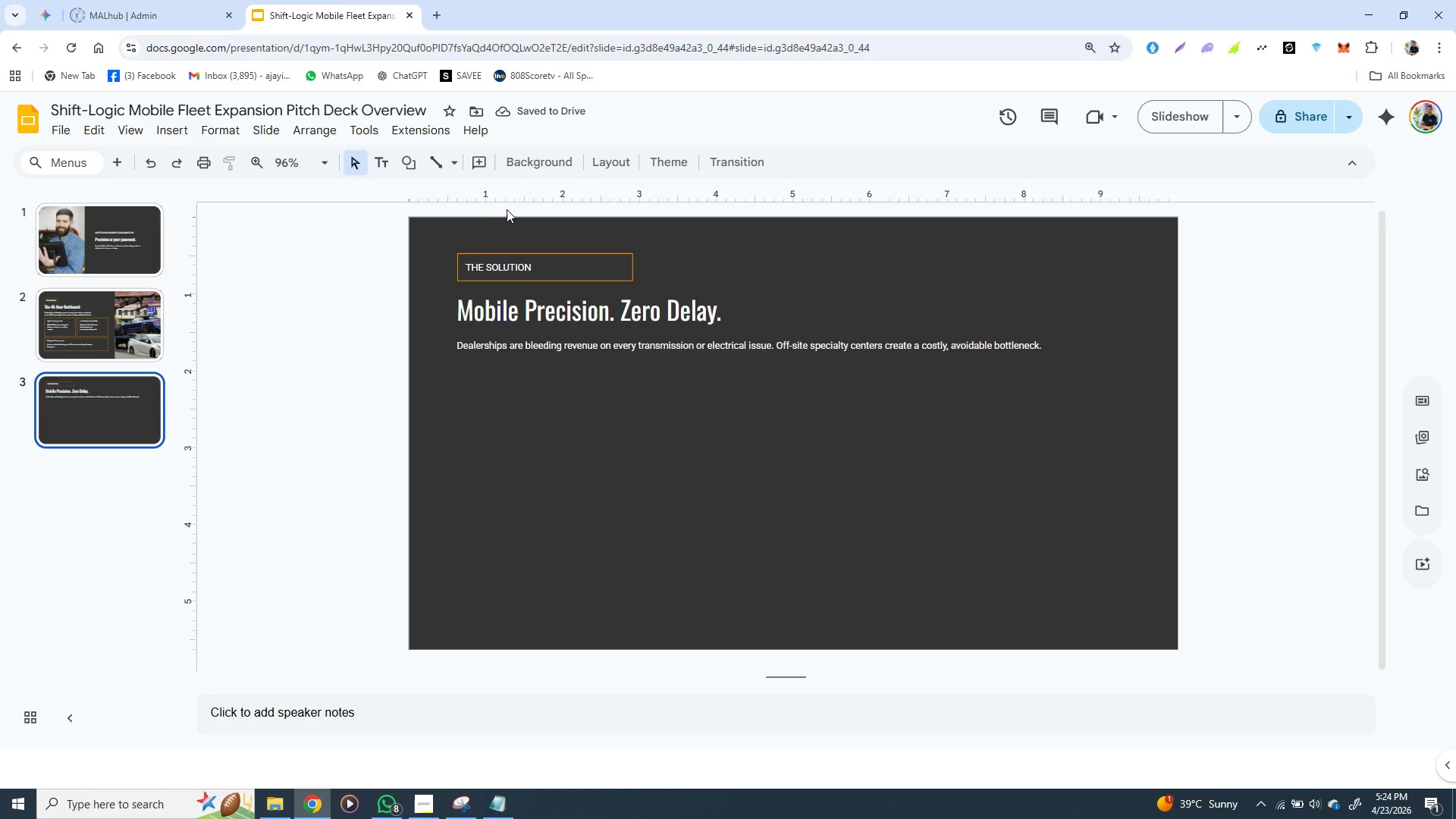 
left_click([551, 256])
 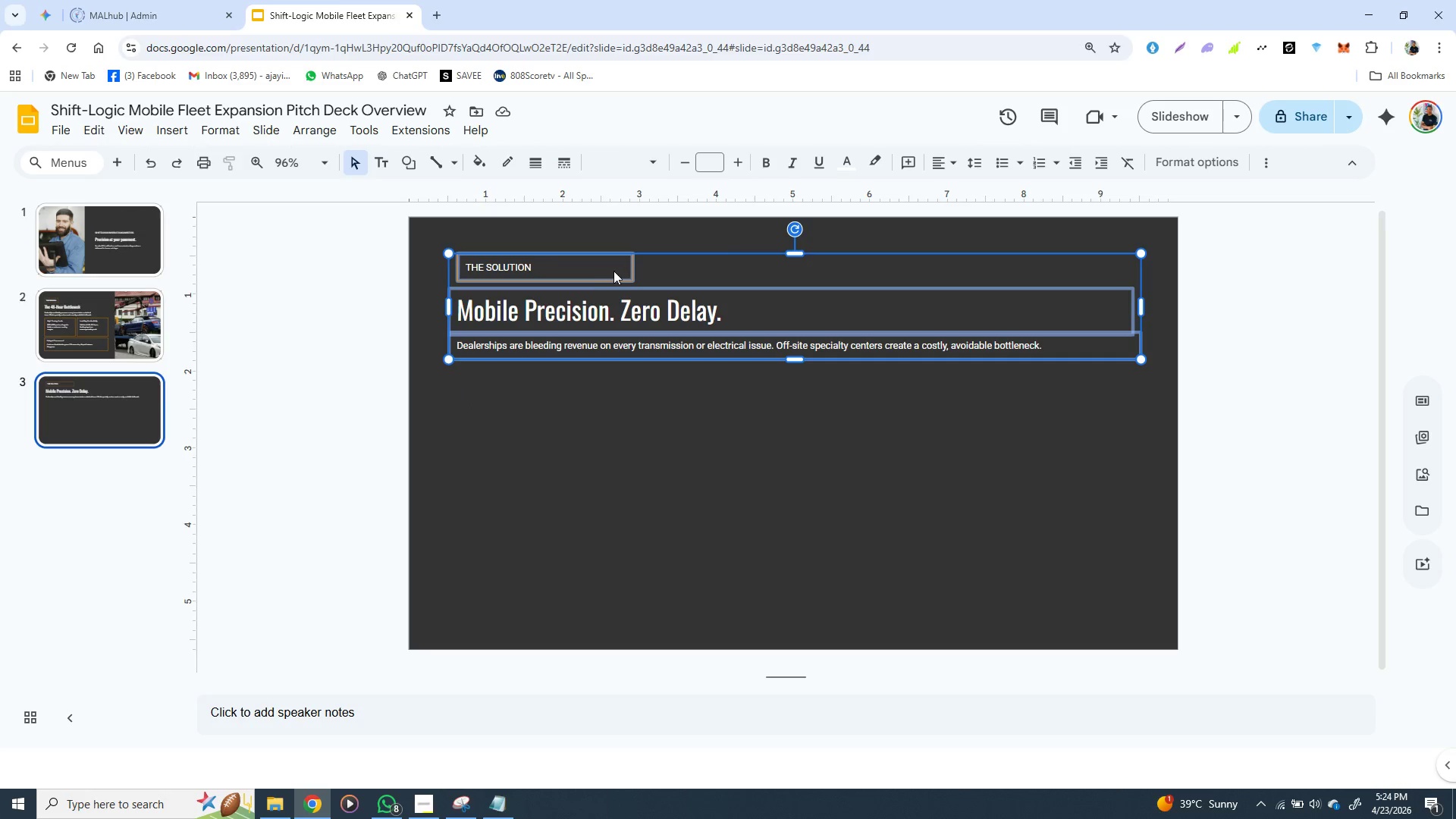 
left_click([613, 271])
 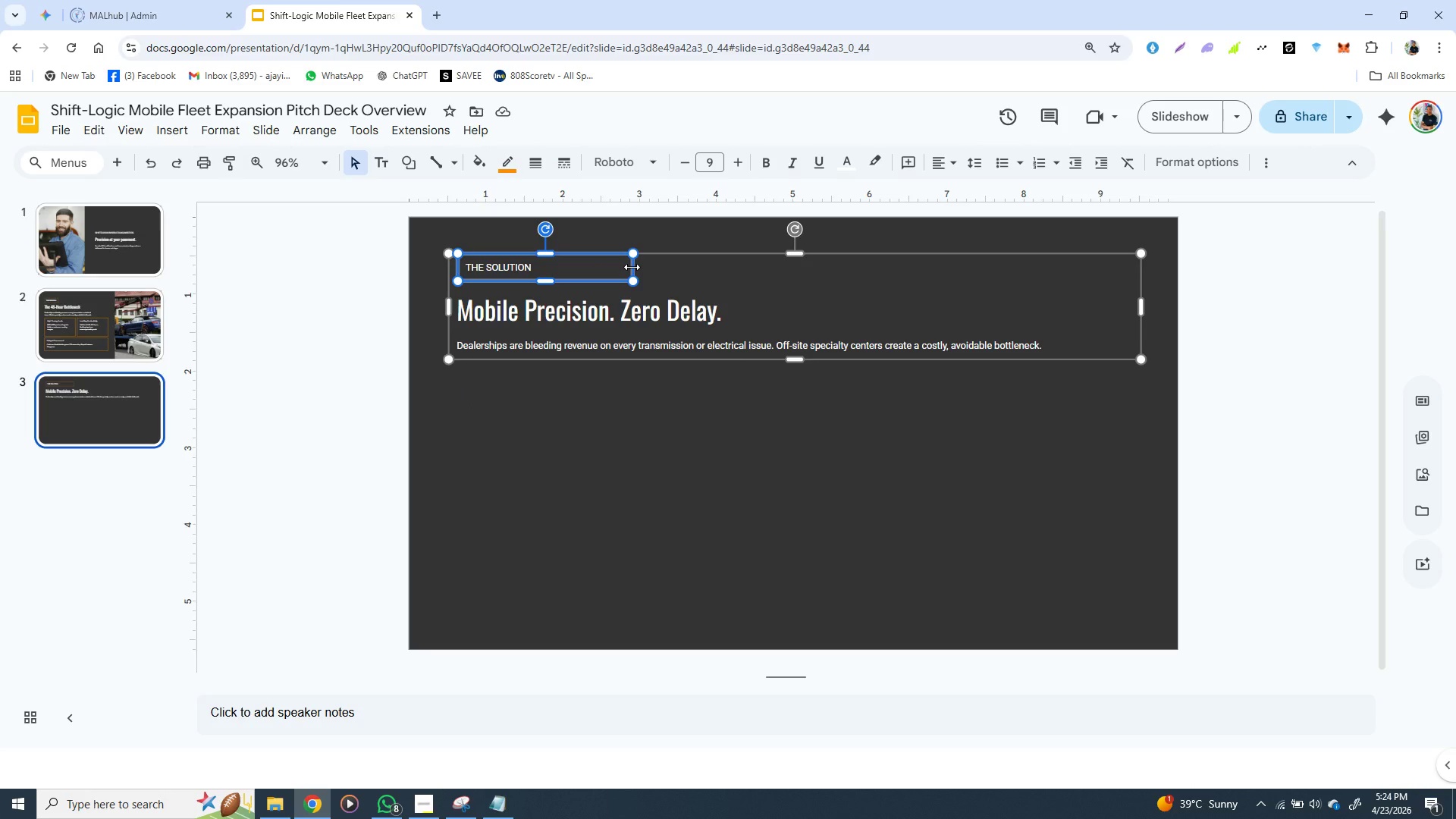 
left_click_drag(start_coordinate=[632, 267], to_coordinate=[547, 274])
 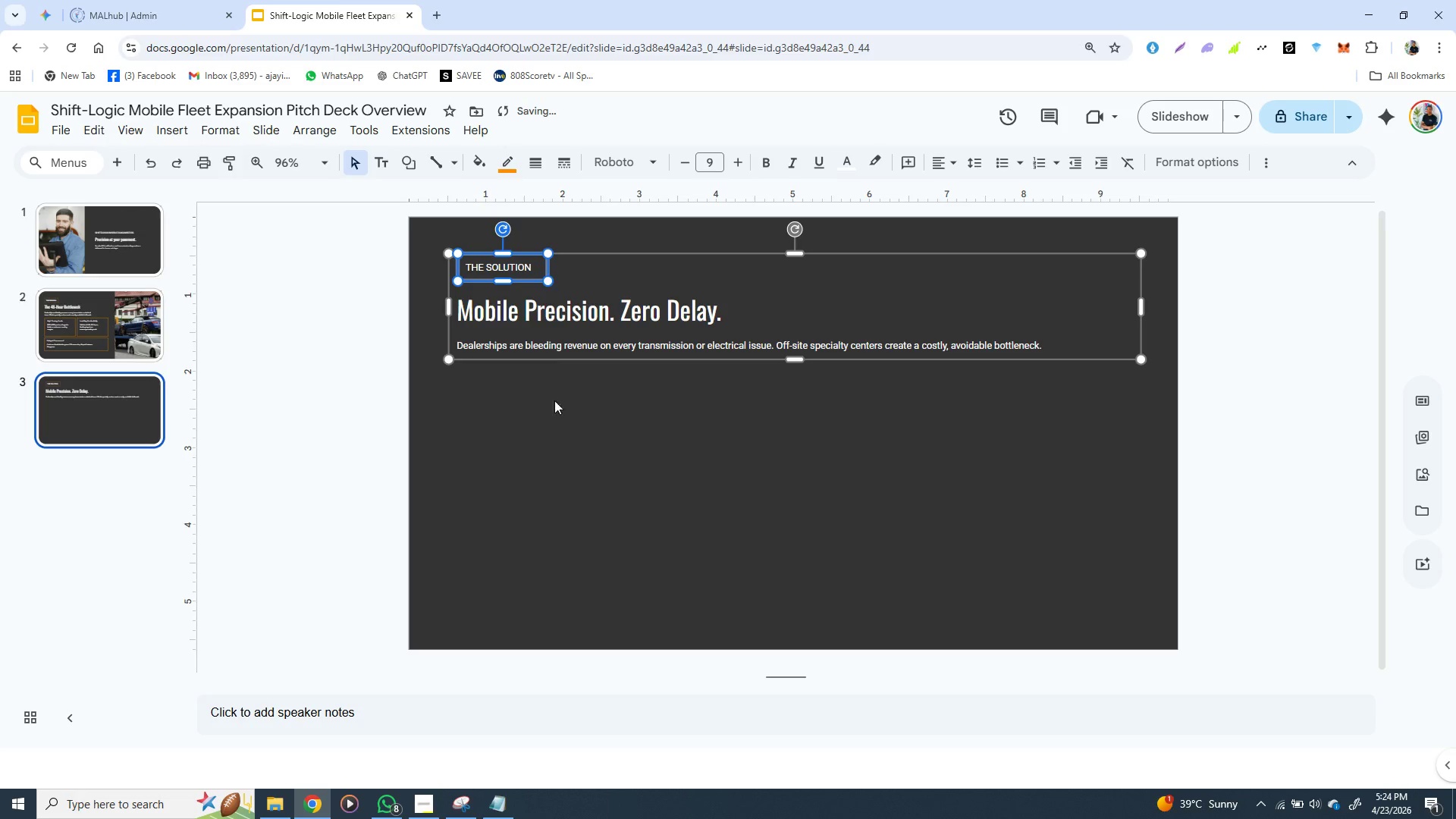 
left_click([544, 428])
 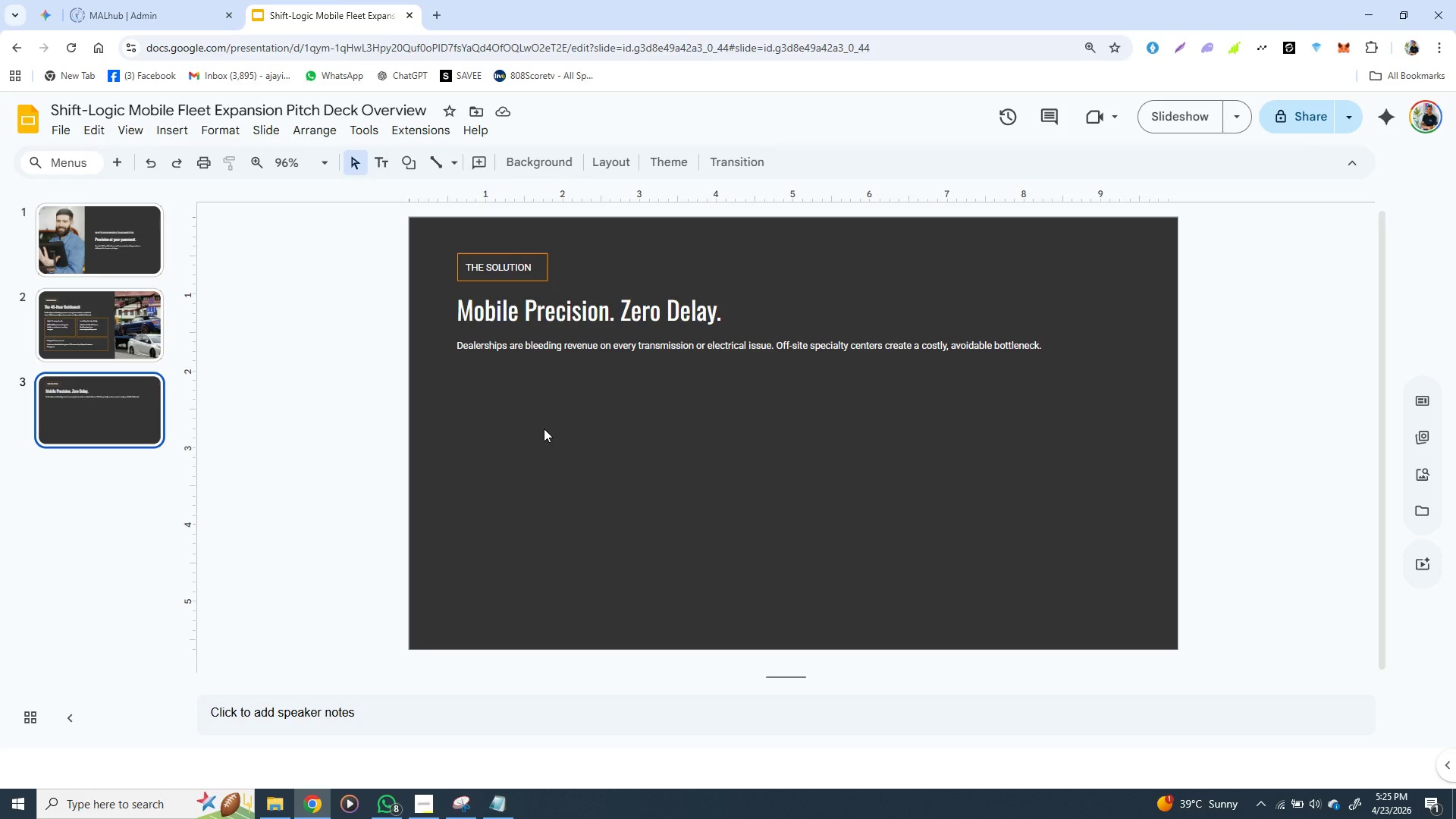 
wait(37.48)
 